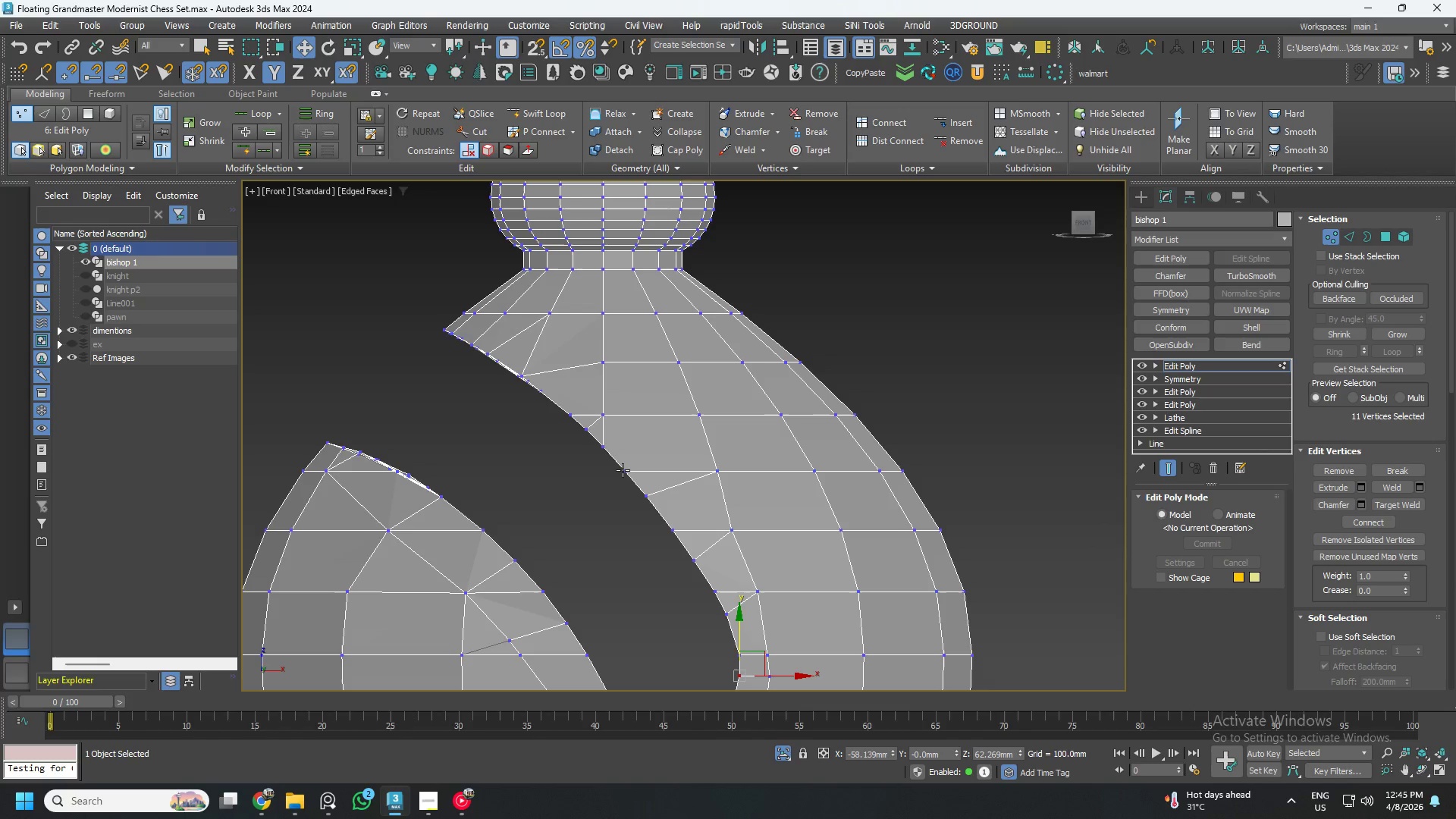 
scroll: coordinate [600, 416], scroll_direction: up, amount: 3.0
 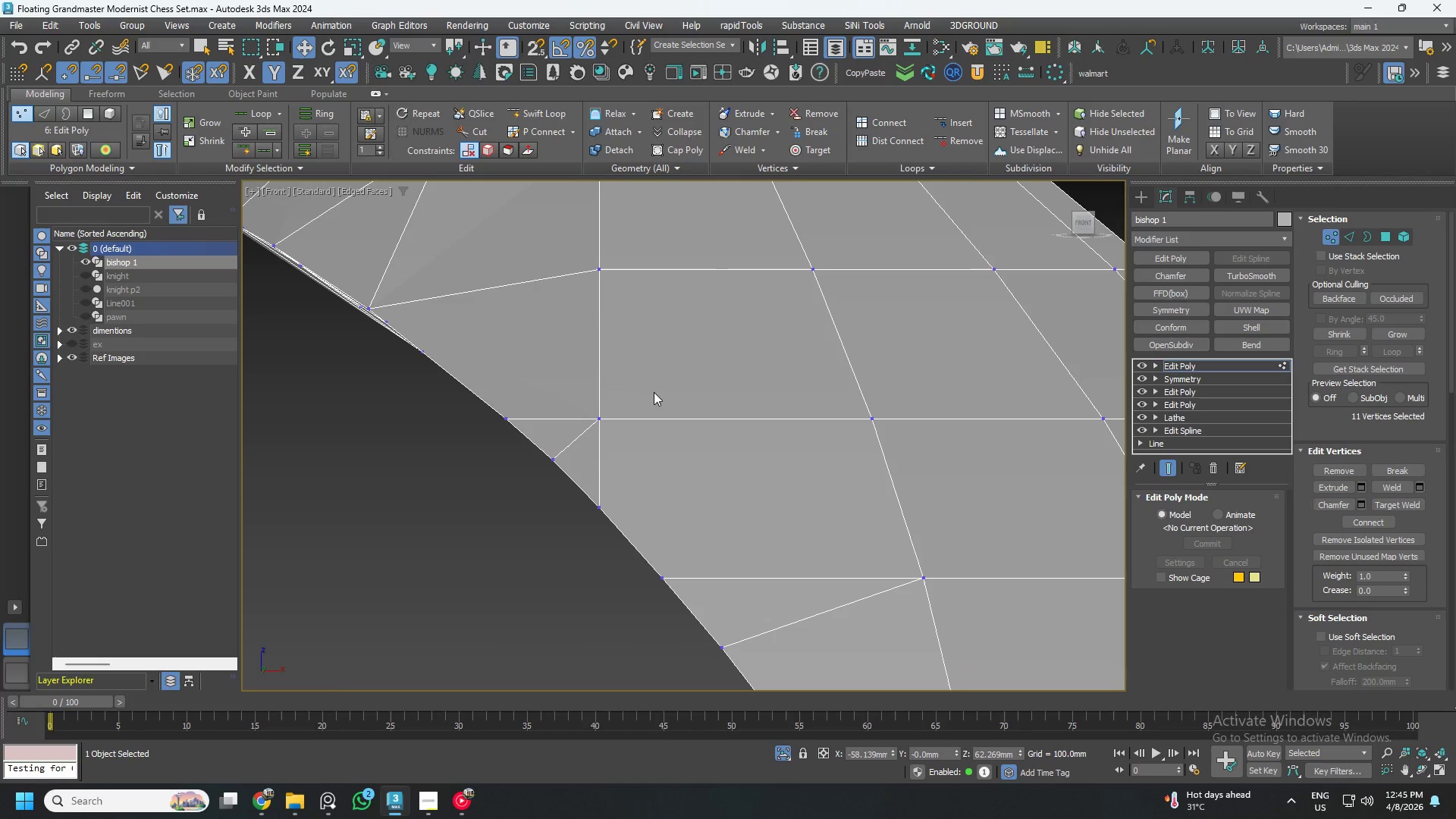 
left_click_drag(start_coordinate=[654, 381], to_coordinate=[573, 431])
 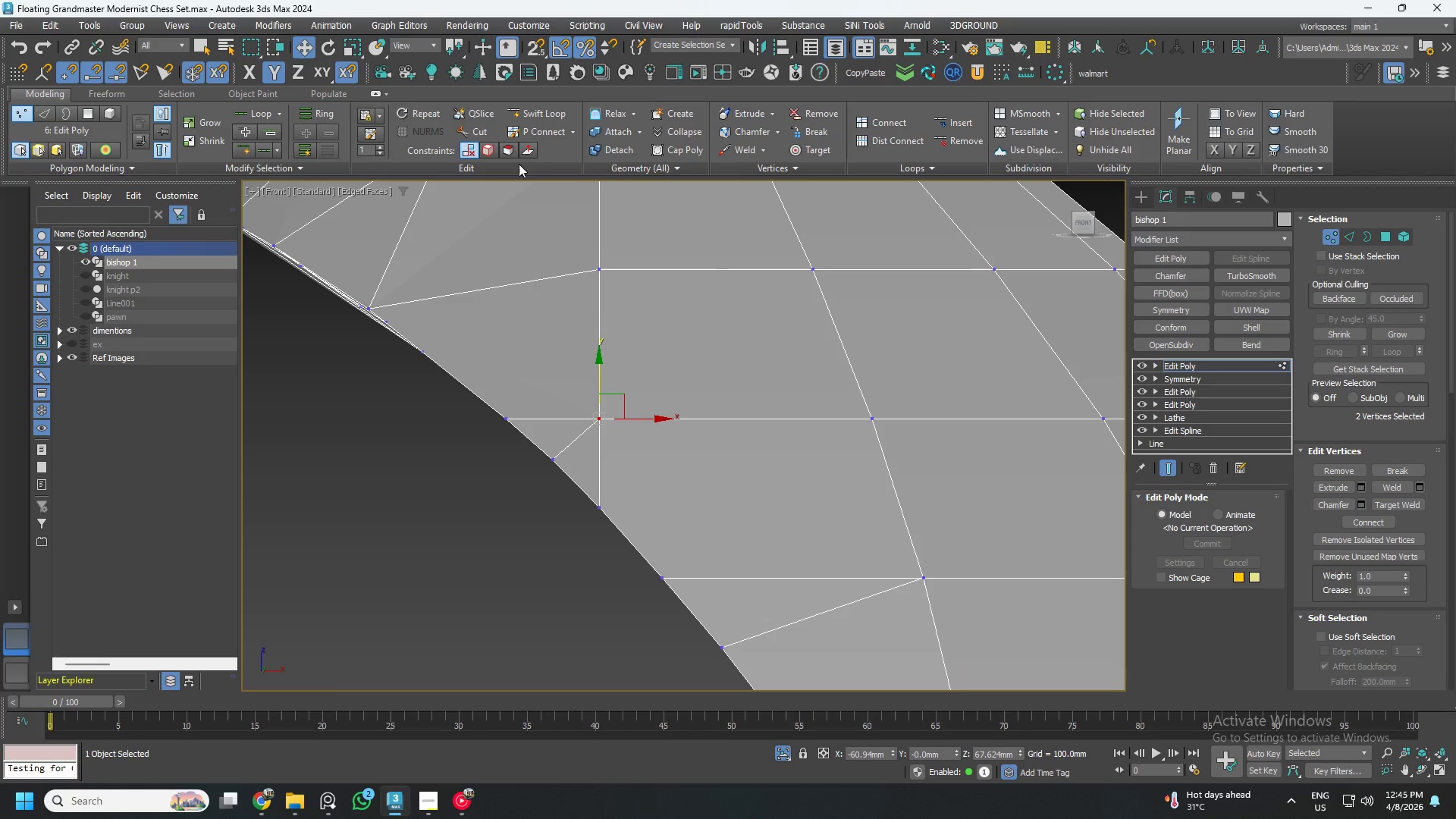 
left_click([507, 153])
 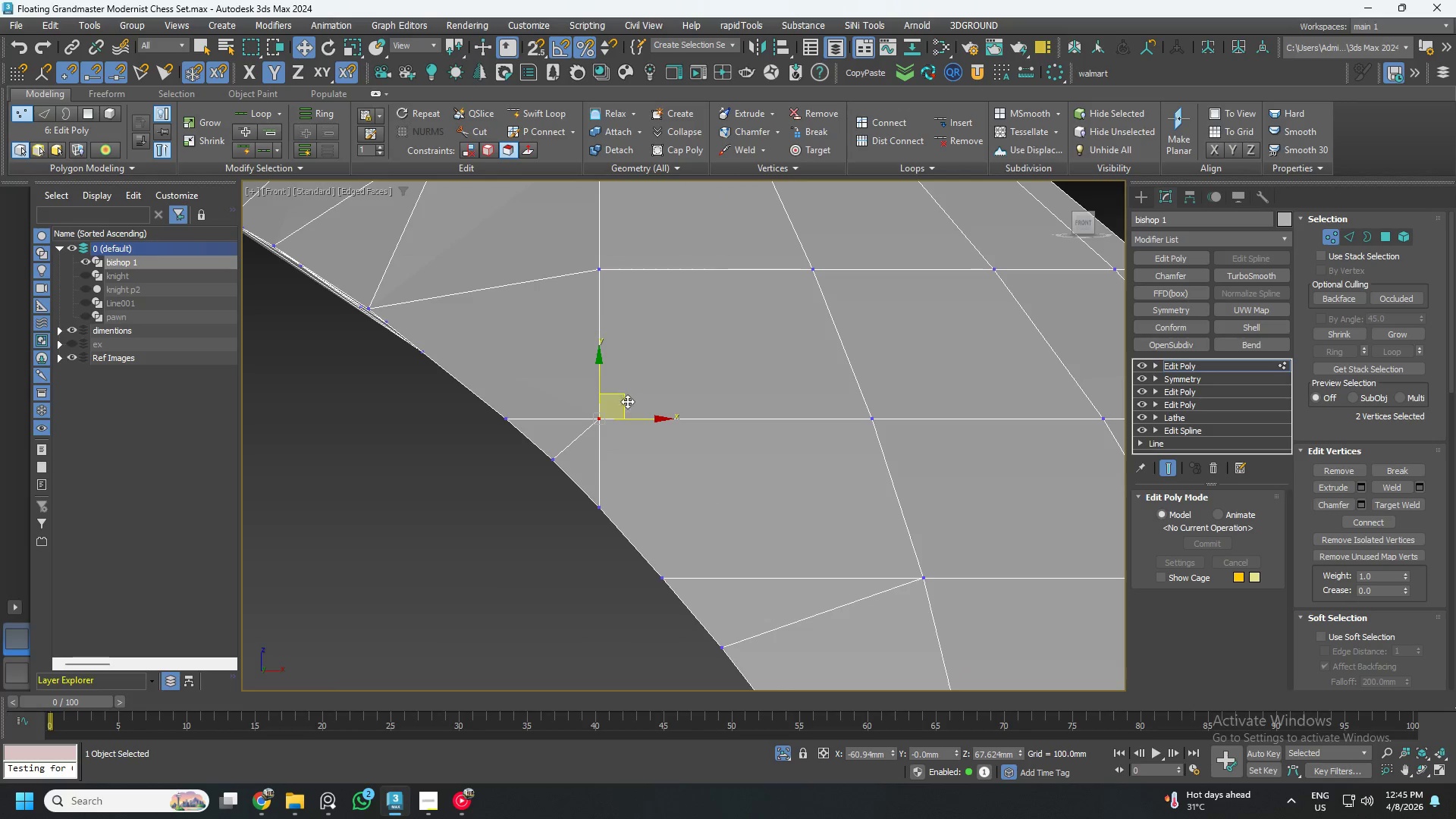 
left_click_drag(start_coordinate=[626, 401], to_coordinate=[681, 336])
 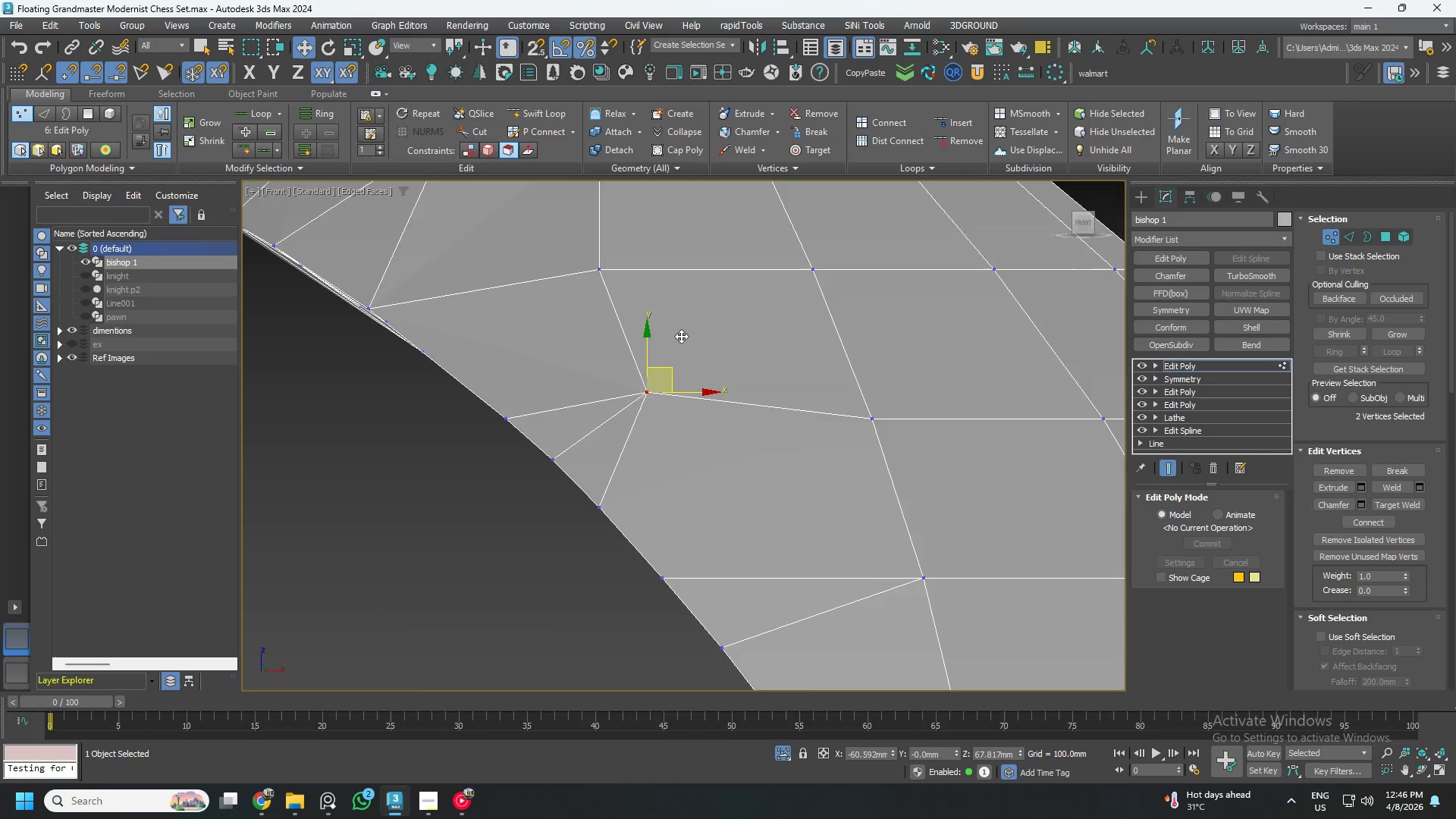 
scroll: coordinate [681, 336], scroll_direction: down, amount: 2.0
 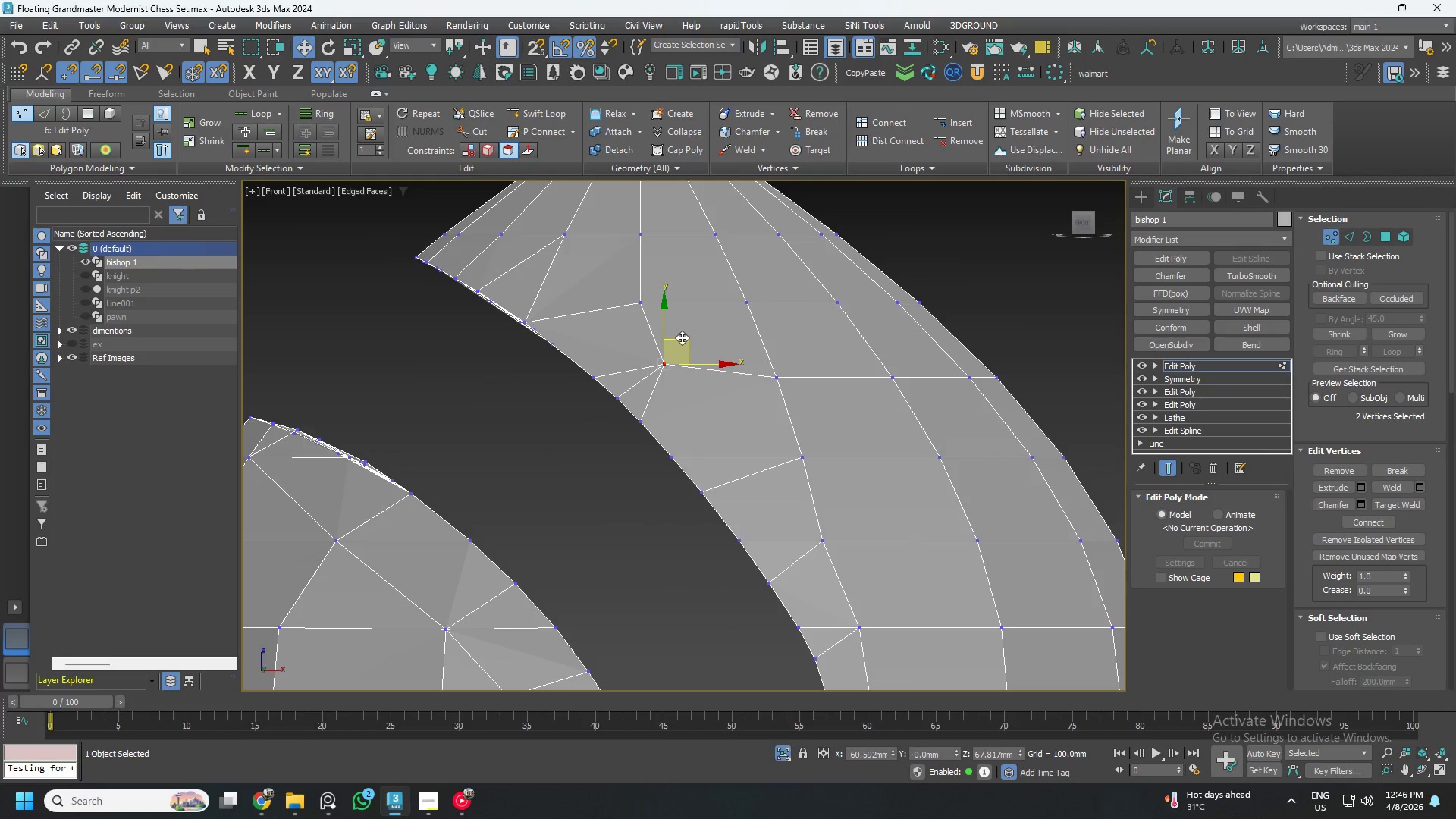 
scroll: coordinate [681, 337], scroll_direction: up, amount: 1.0
 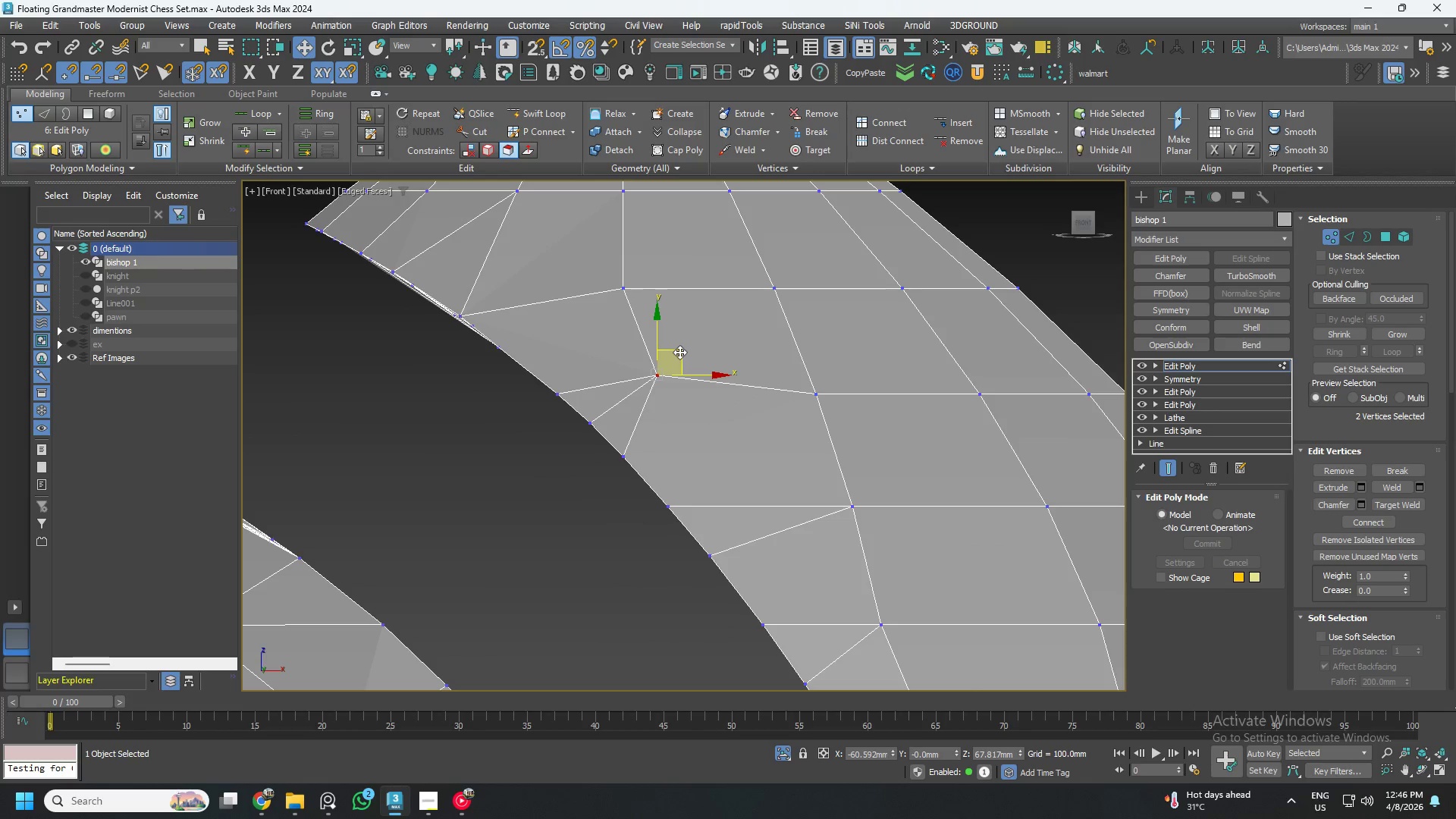 
left_click_drag(start_coordinate=[682, 351], to_coordinate=[693, 341])
 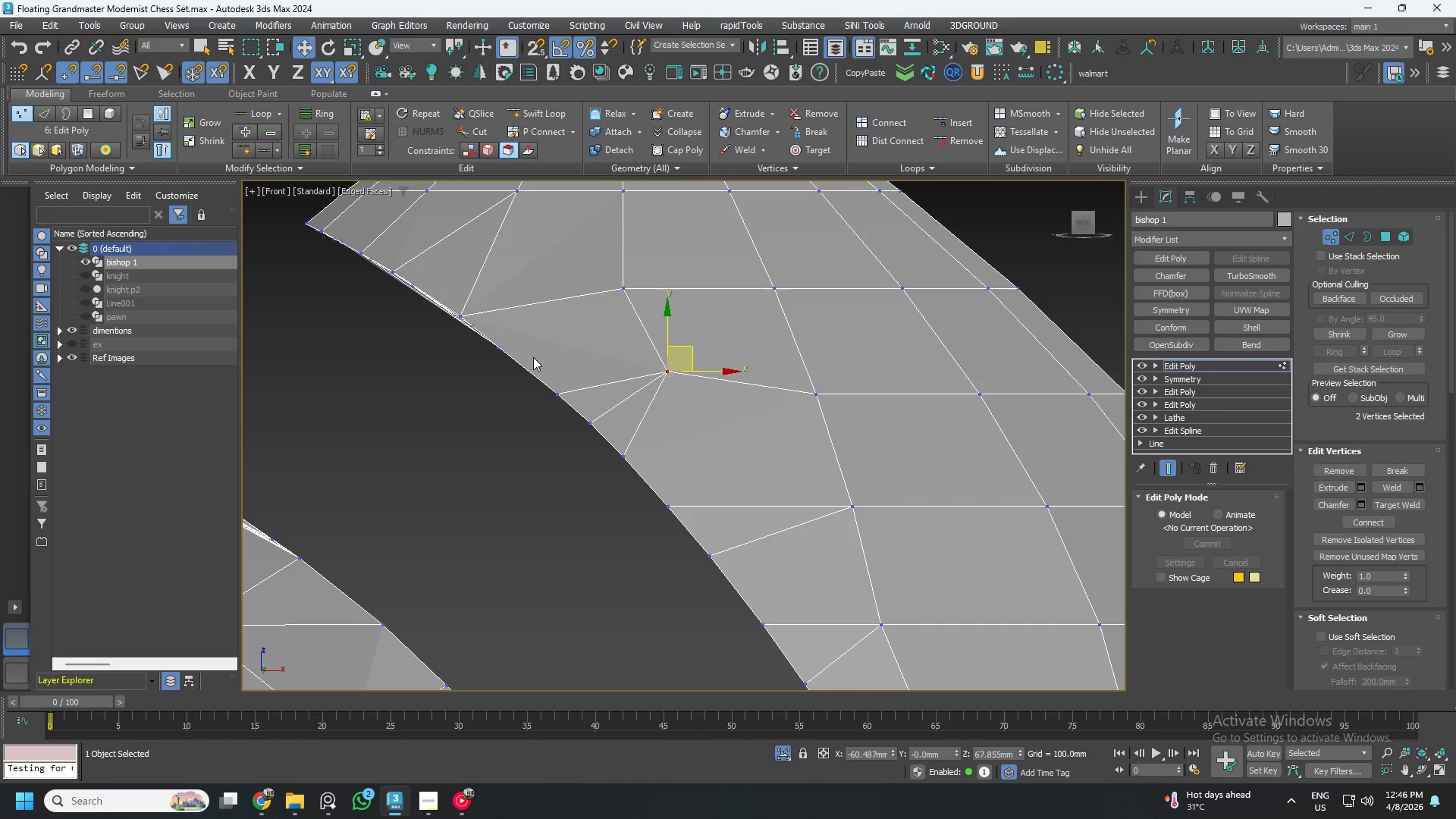 
left_click_drag(start_coordinate=[532, 358], to_coordinate=[570, 410])
 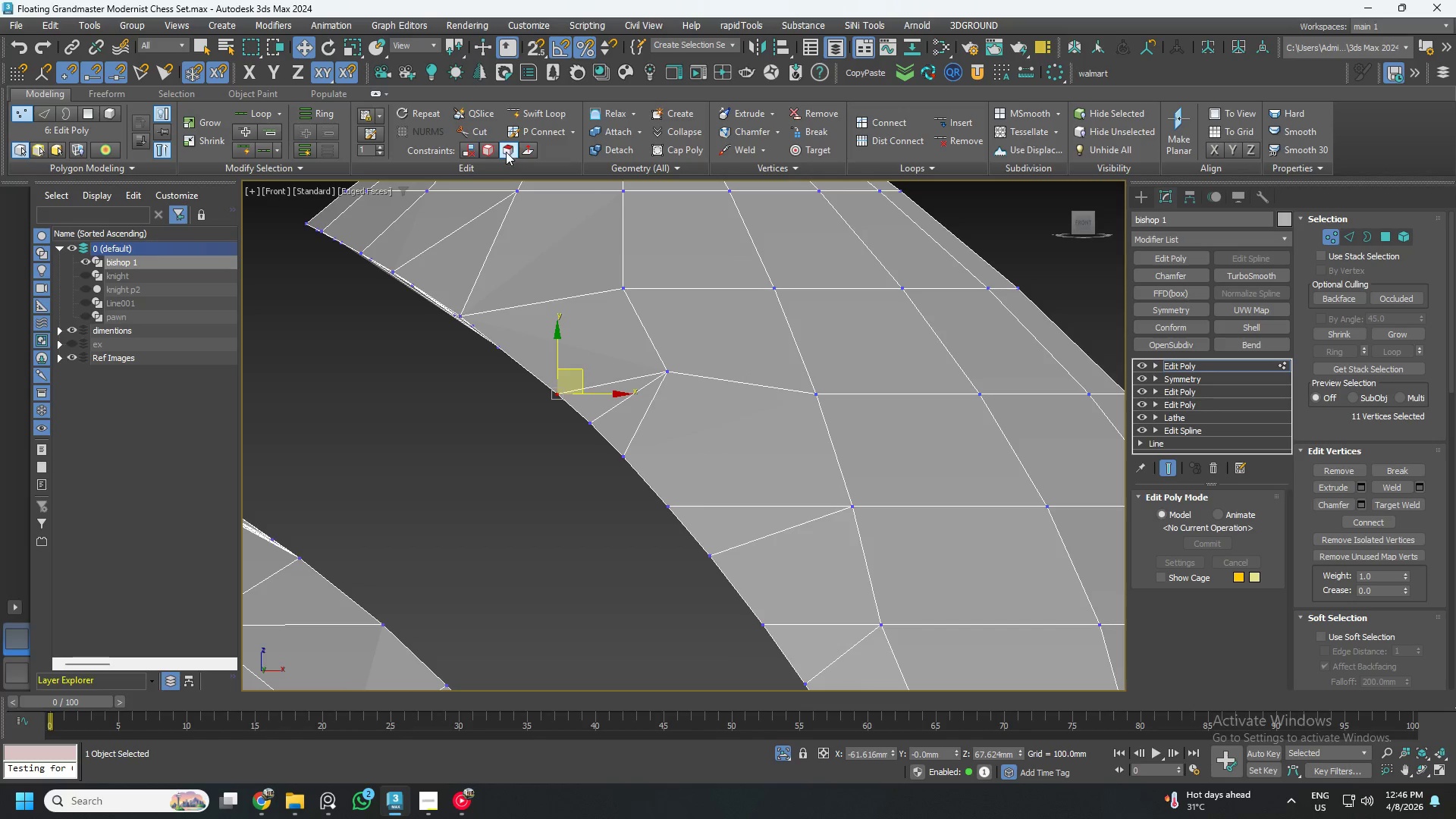 
left_click([494, 152])
 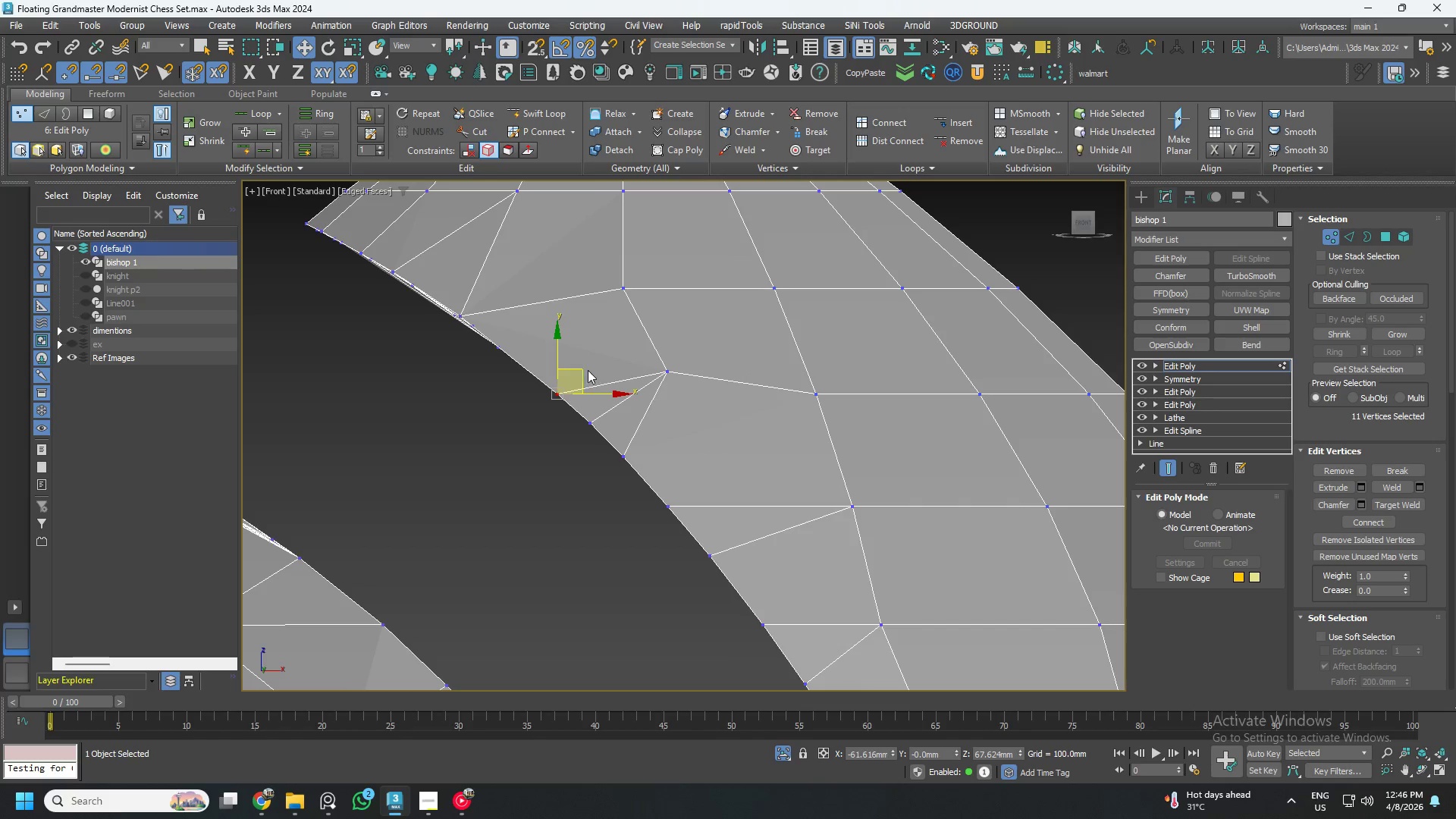 
left_click_drag(start_coordinate=[586, 370], to_coordinate=[571, 355])
 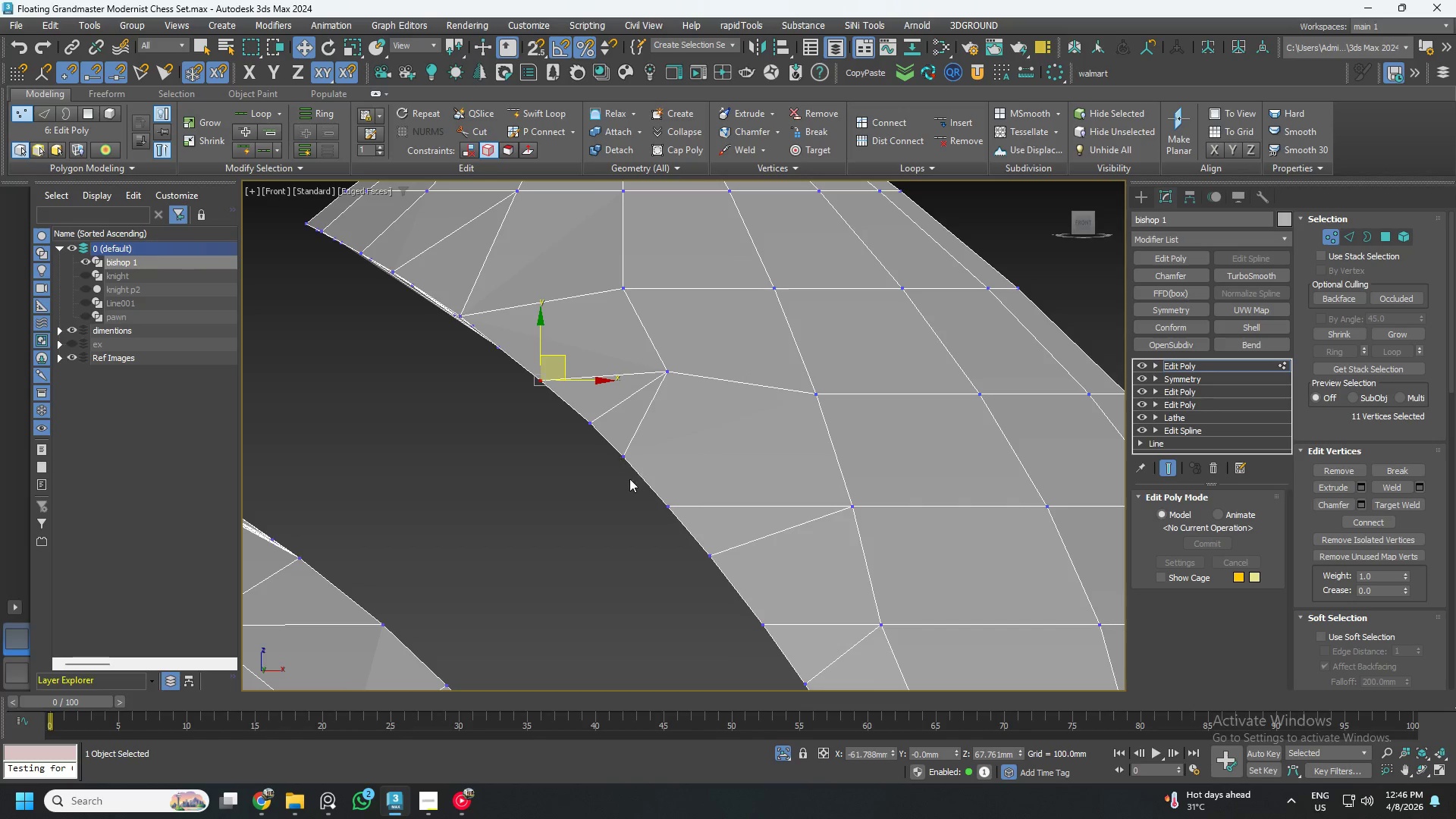 
left_click_drag(start_coordinate=[640, 494], to_coordinate=[616, 445])
 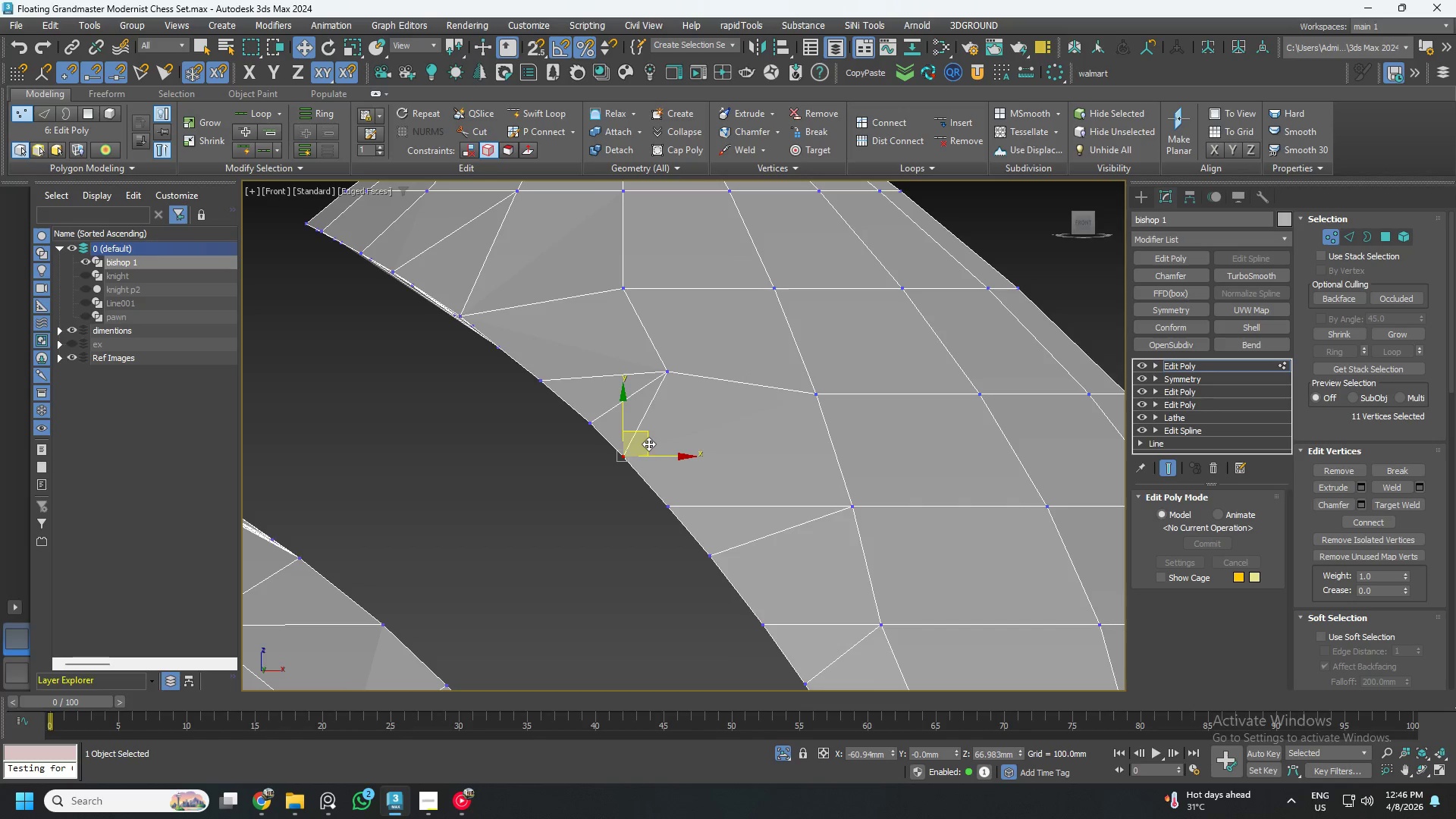 
left_click_drag(start_coordinate=[649, 443], to_coordinate=[669, 462])
 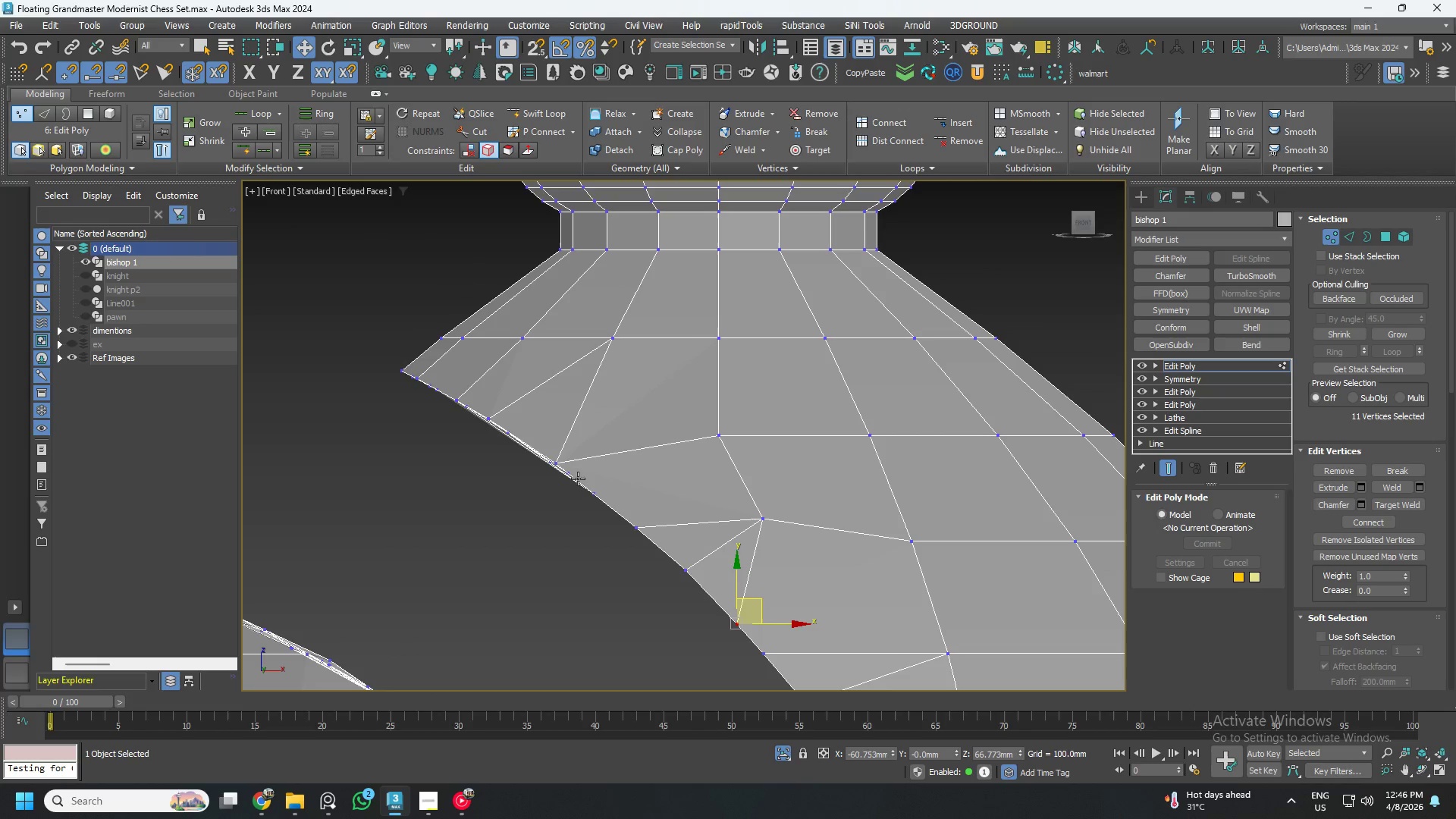 
scroll: coordinate [583, 457], scroll_direction: up, amount: 1.0
 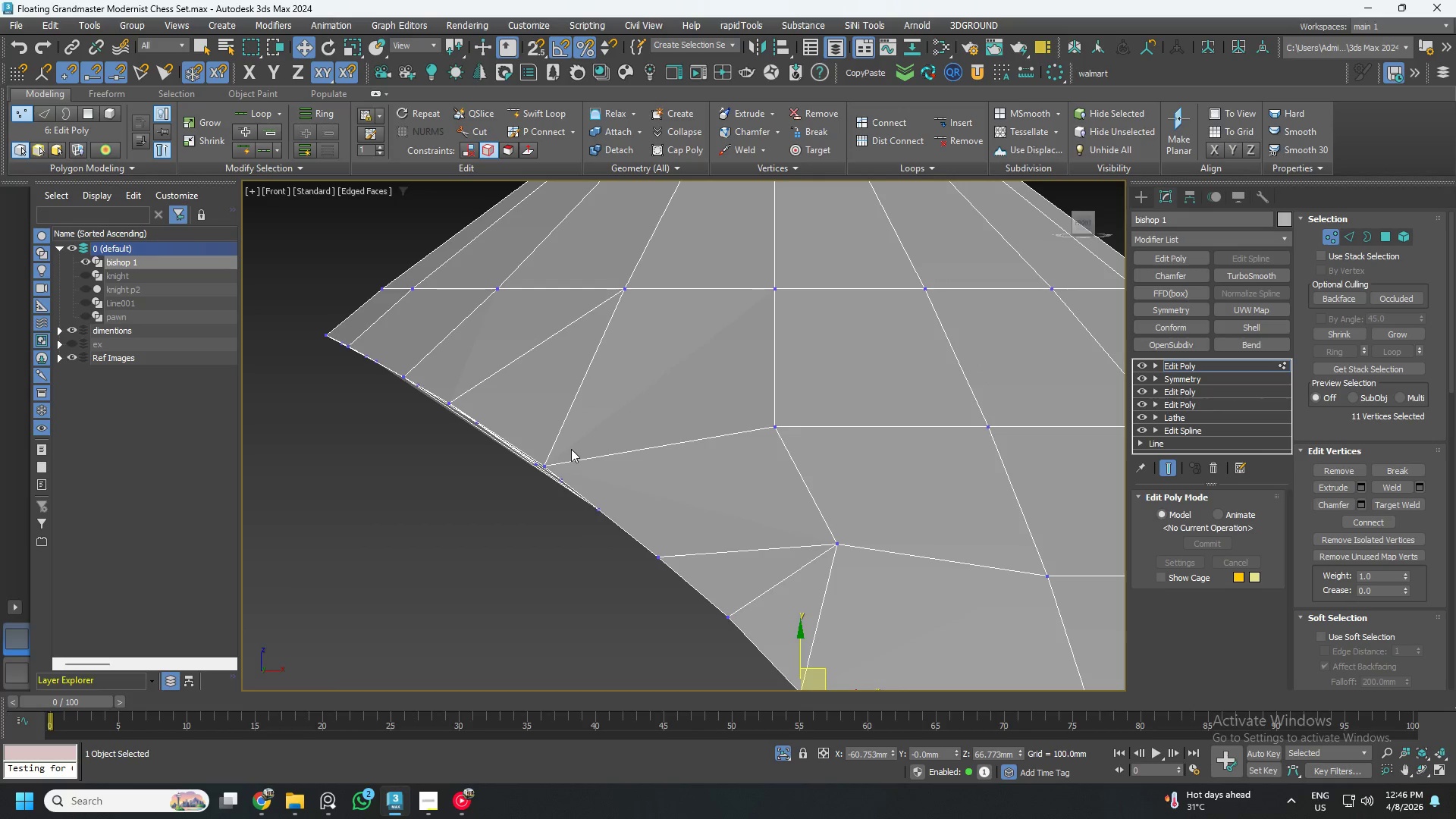 
scroll: coordinate [571, 447], scroll_direction: down, amount: 1.0
 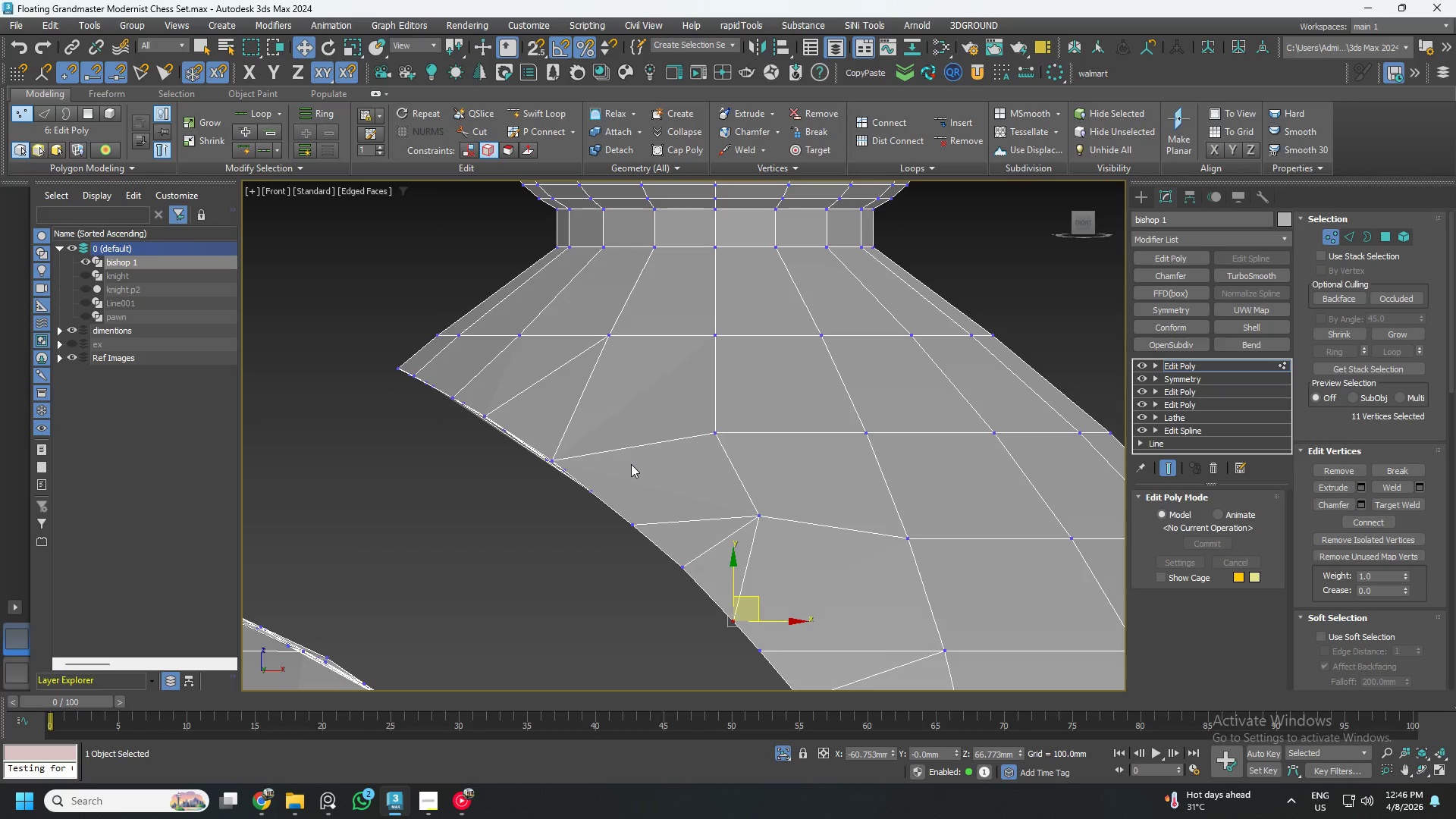 
key(2)
 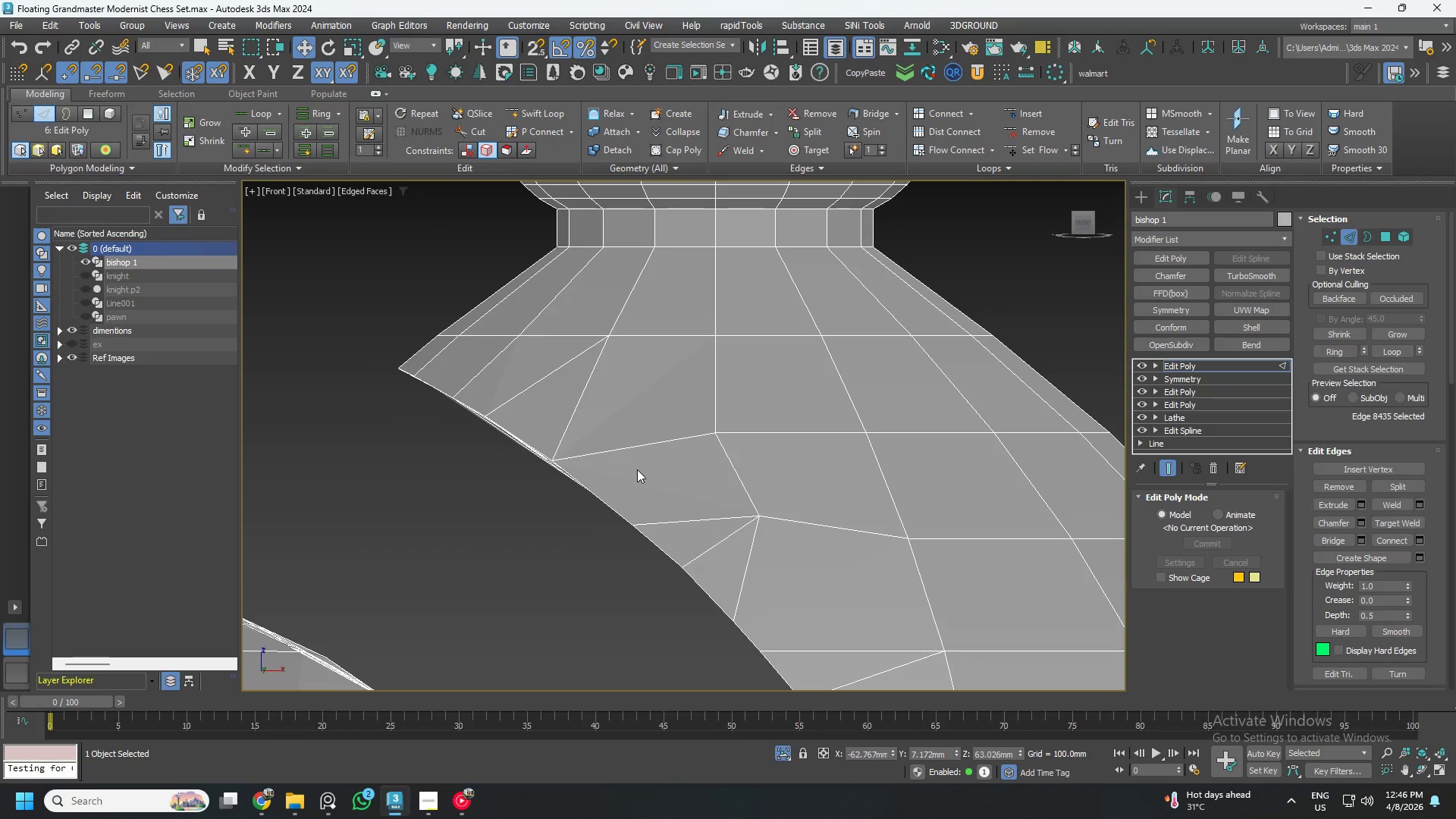 
left_click_drag(start_coordinate=[643, 471], to_coordinate=[624, 421])
 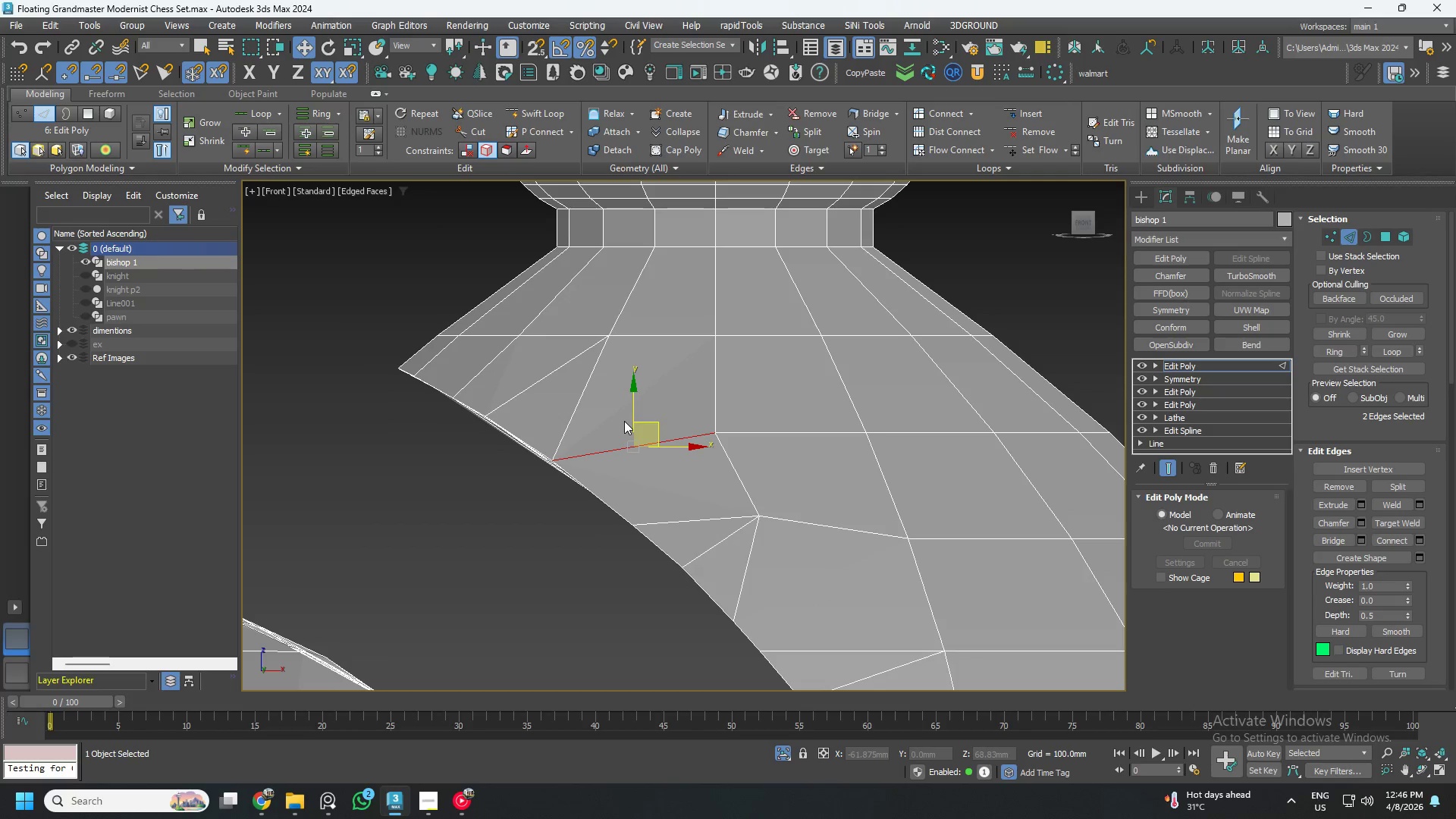 
key(Control+Backspace)
 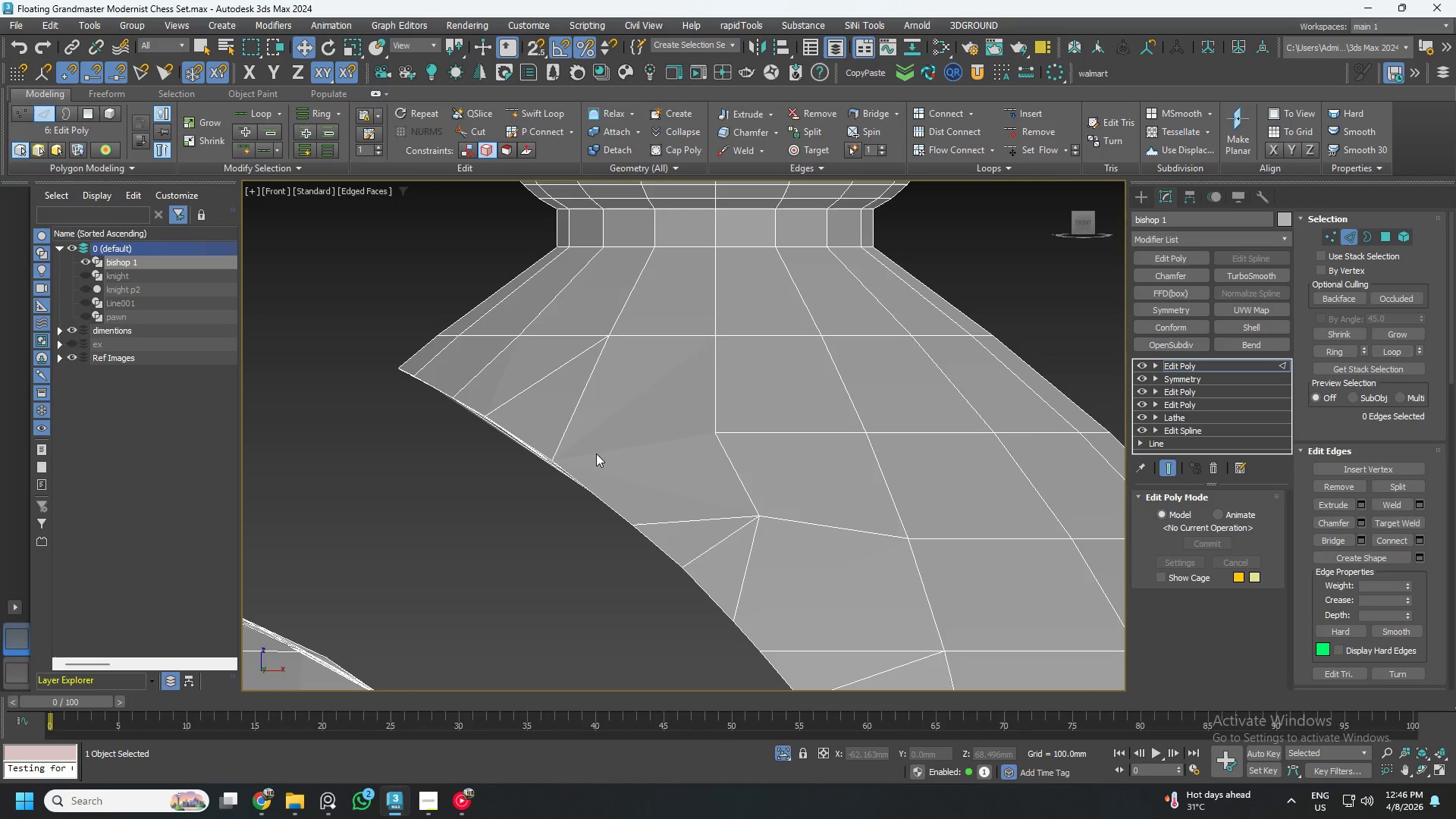 
wait(5.28)
 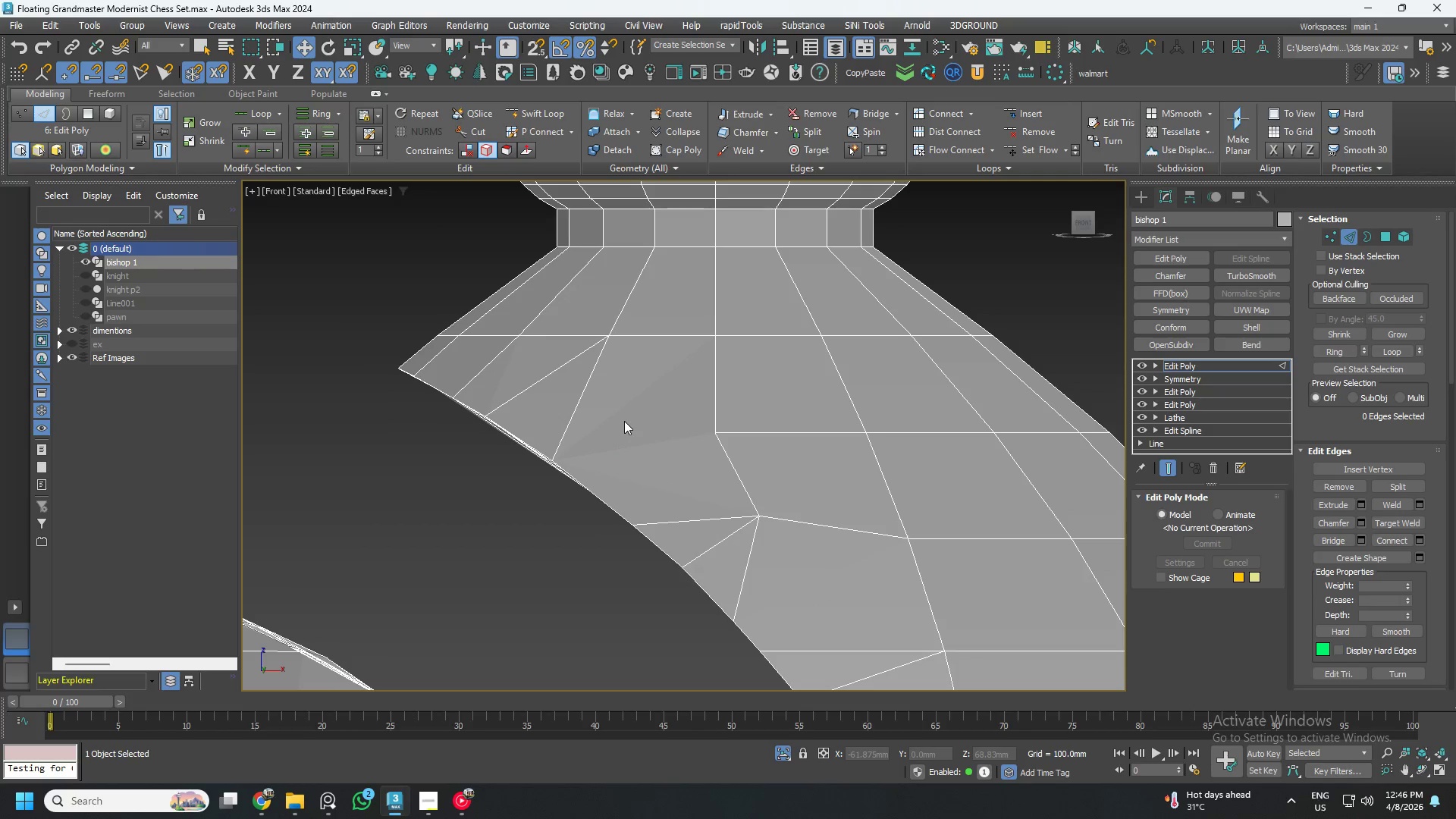 
key(1)
 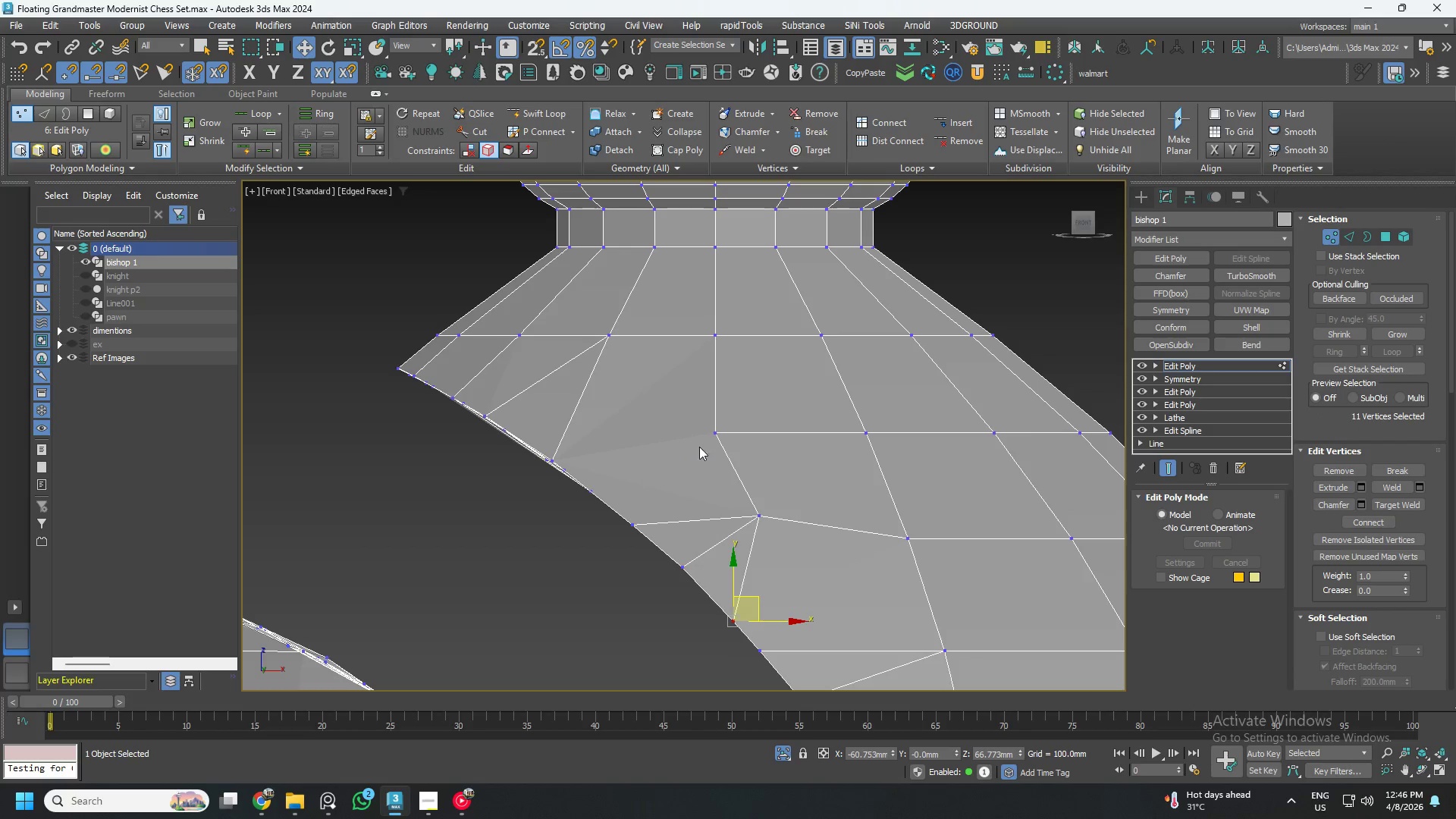 
left_click([711, 431])
 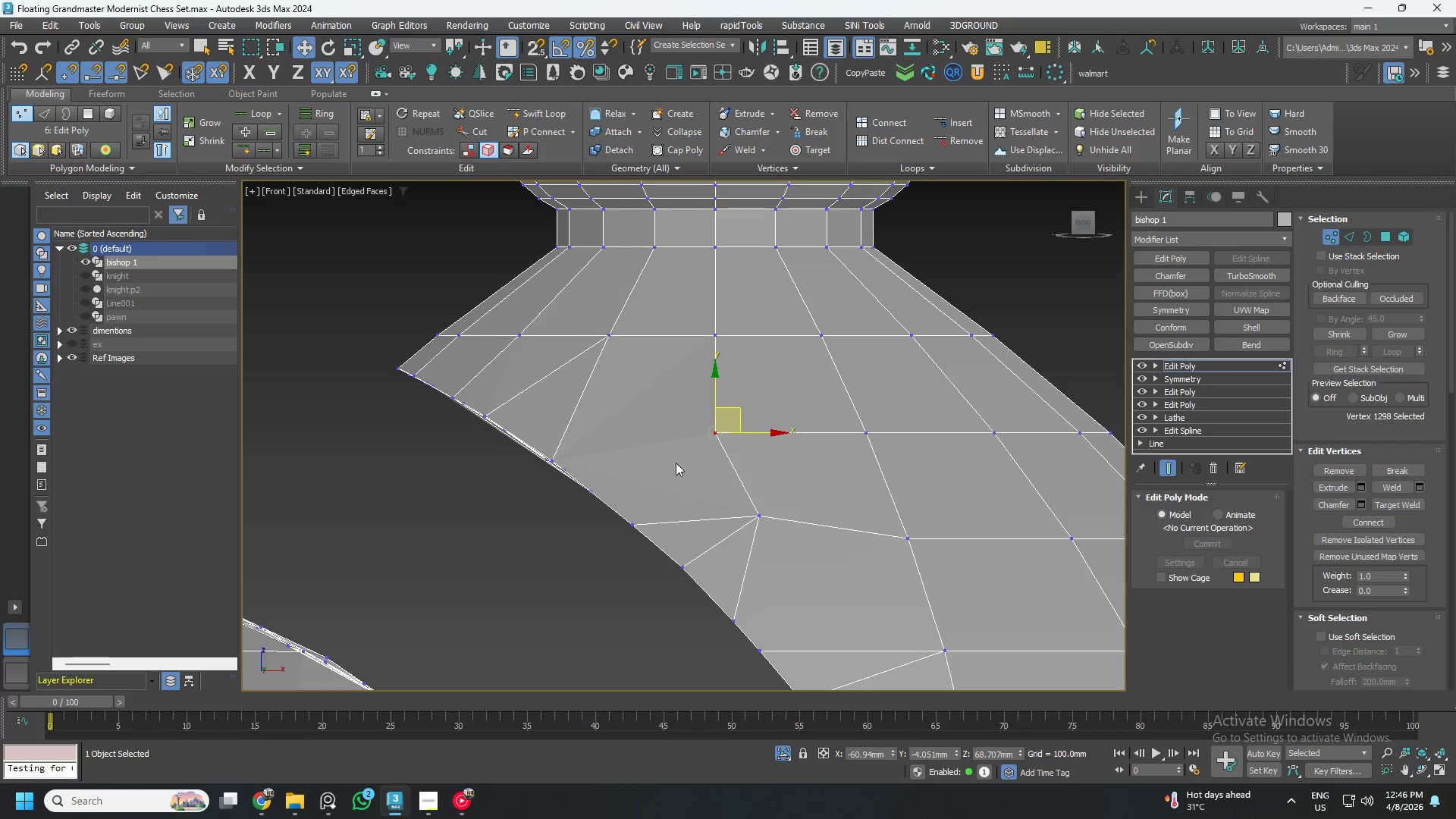 
hold_key(key=AltLeft, duration=1.5)
 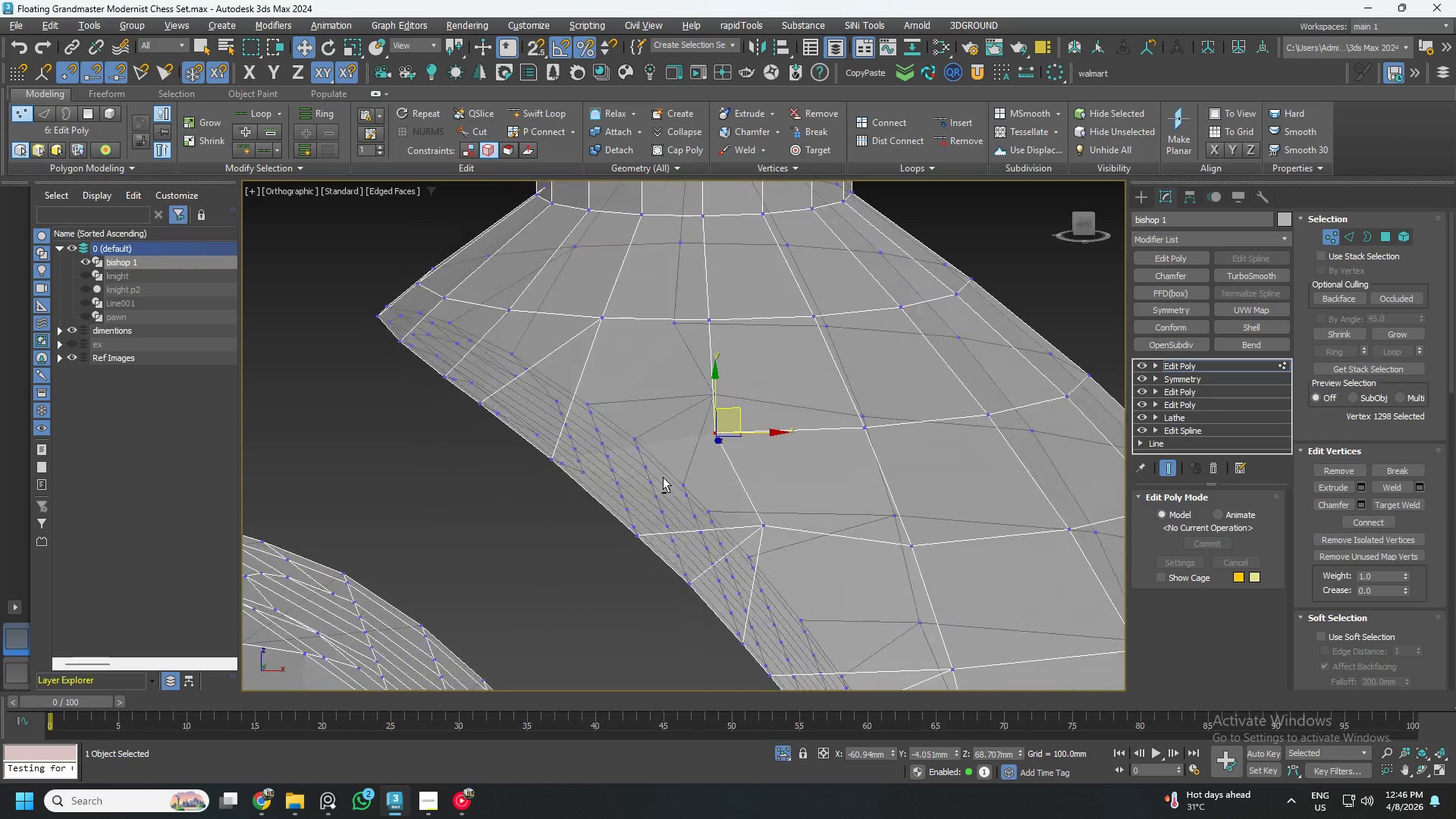 
hold_key(key=AltLeft, duration=1.12)
 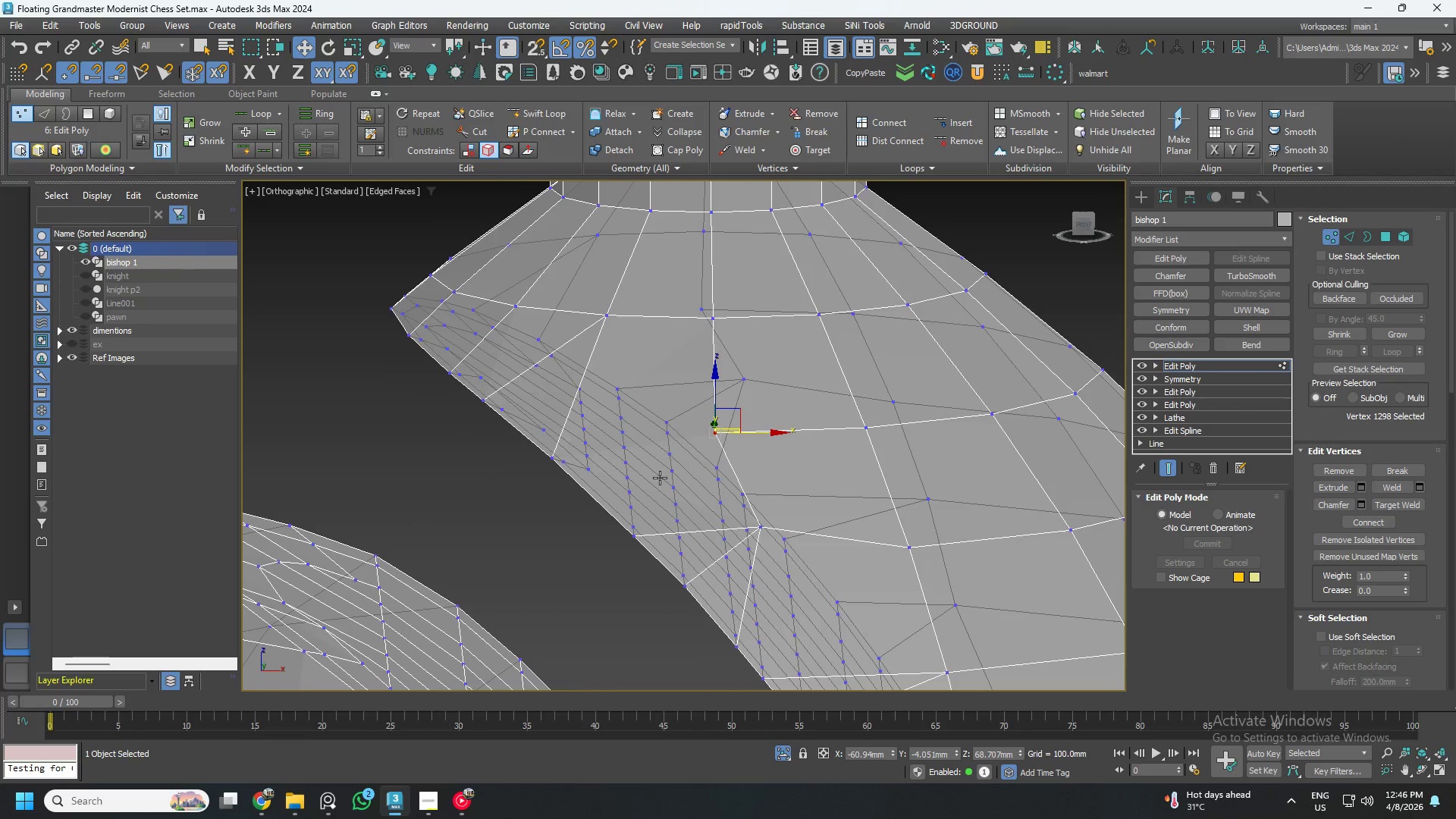 
key(Control+Z)
 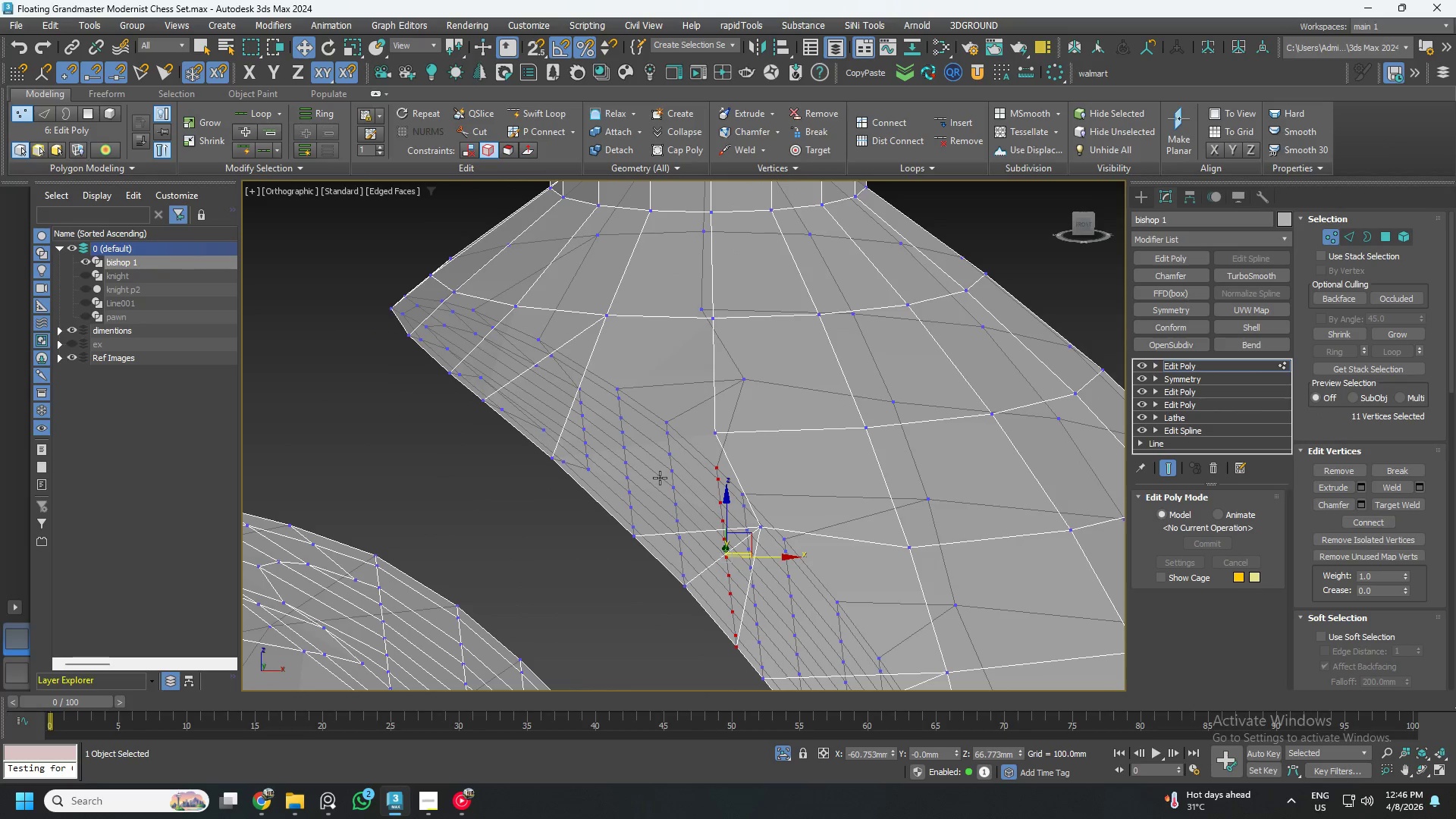 
key(Control+Z)
 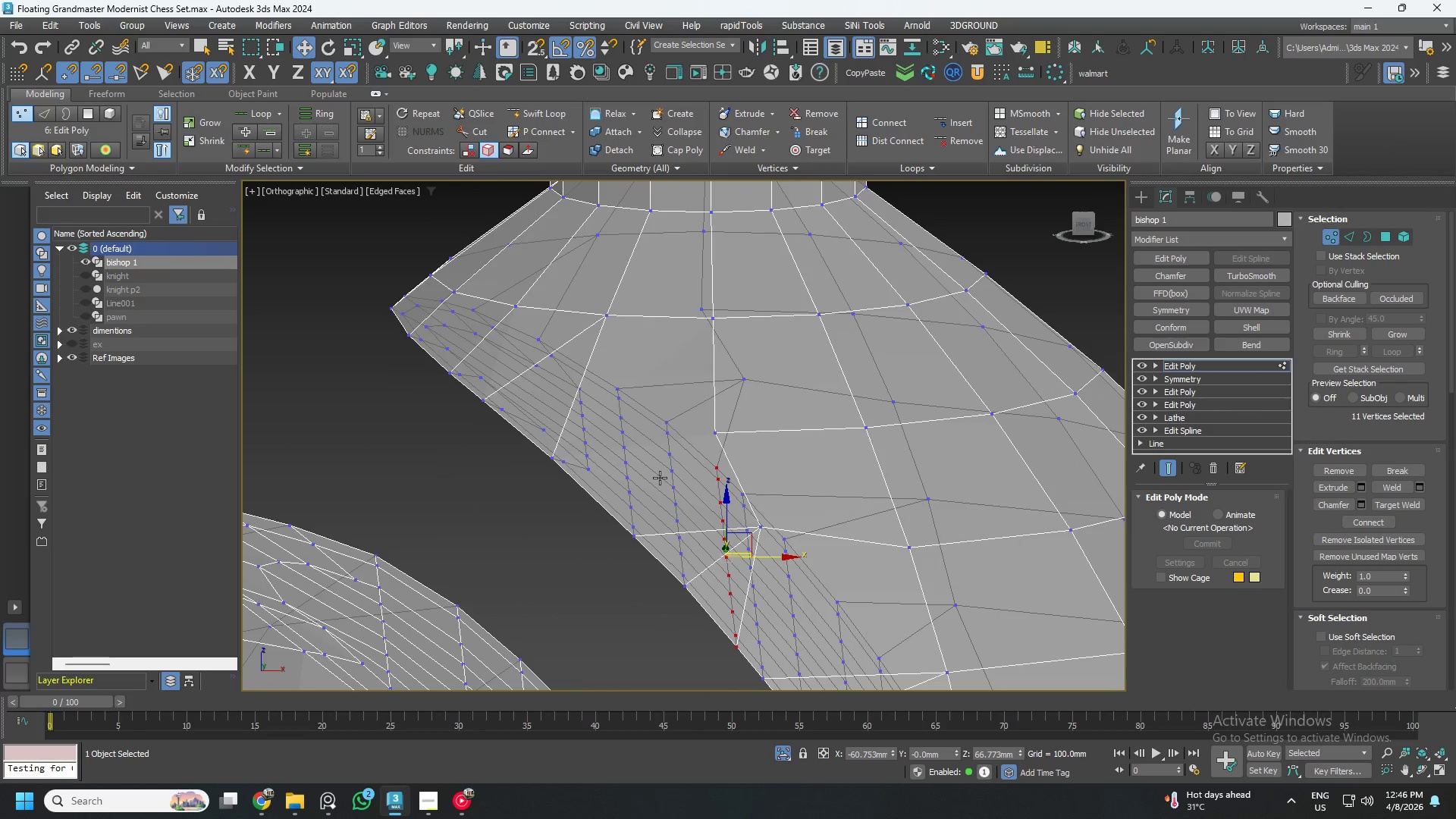 
hold_key(key=ControlLeft, duration=0.31)
 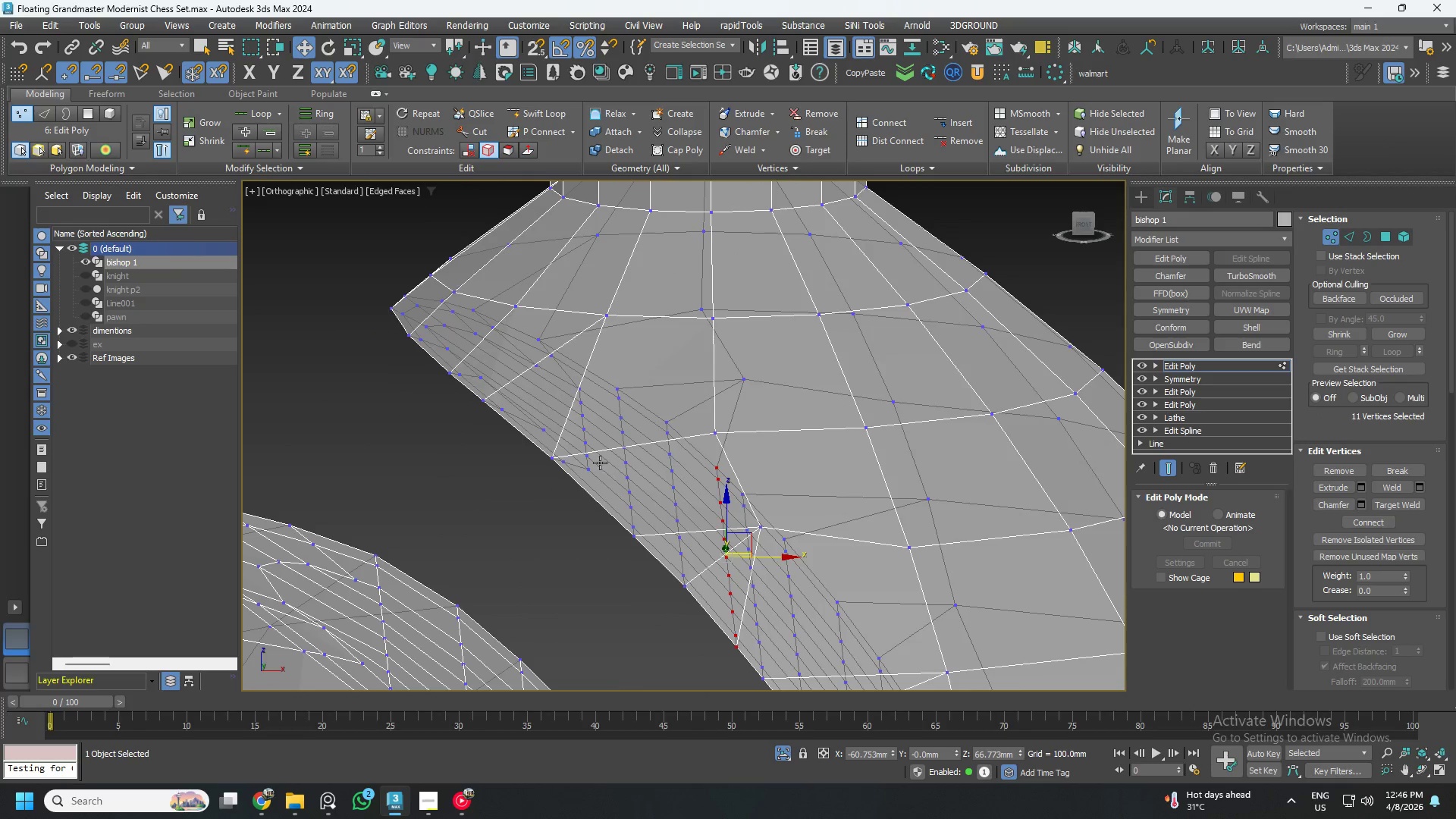 
hold_key(key=AltLeft, duration=1.39)
 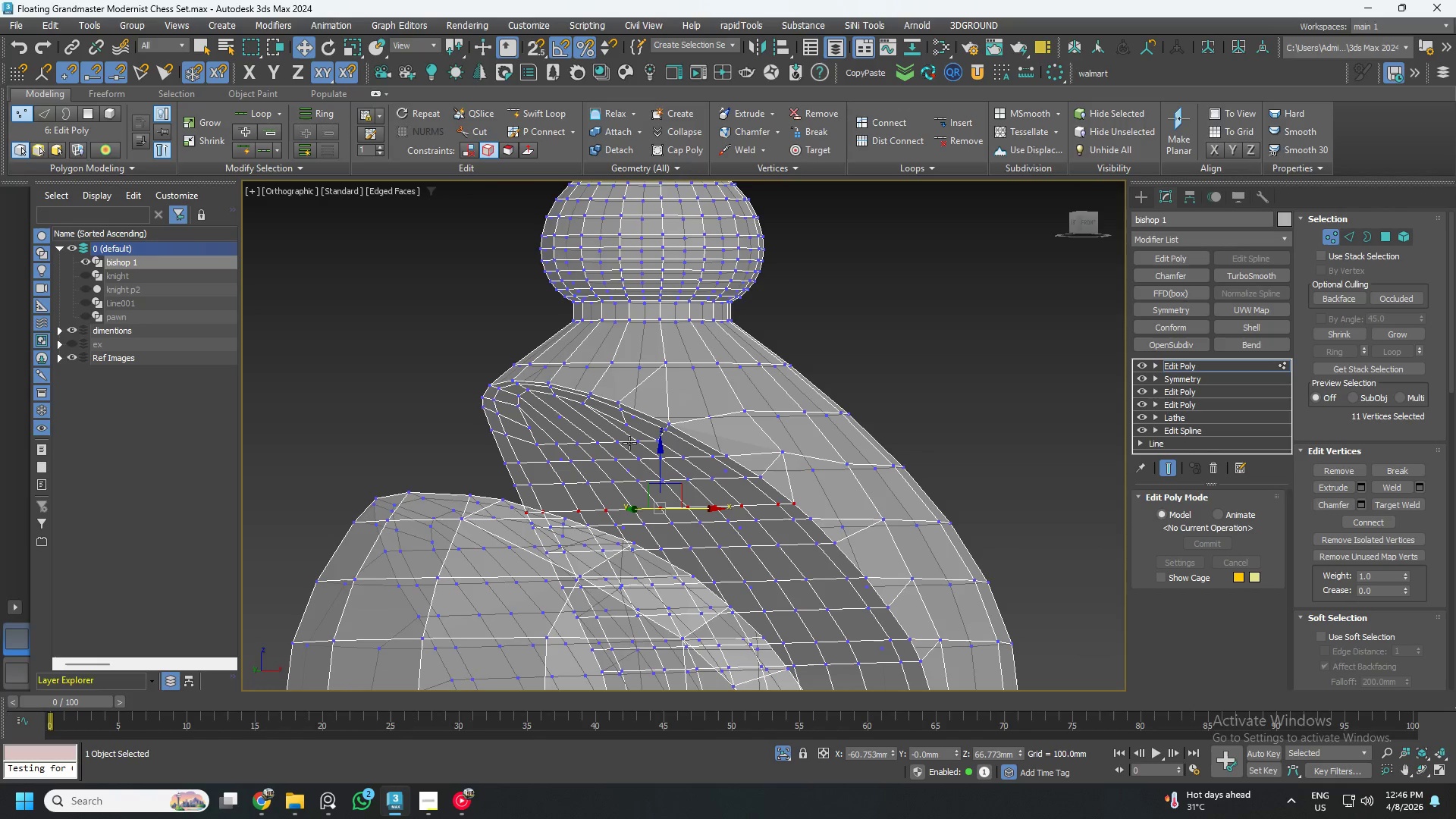 
scroll: coordinate [594, 459], scroll_direction: down, amount: 2.0
 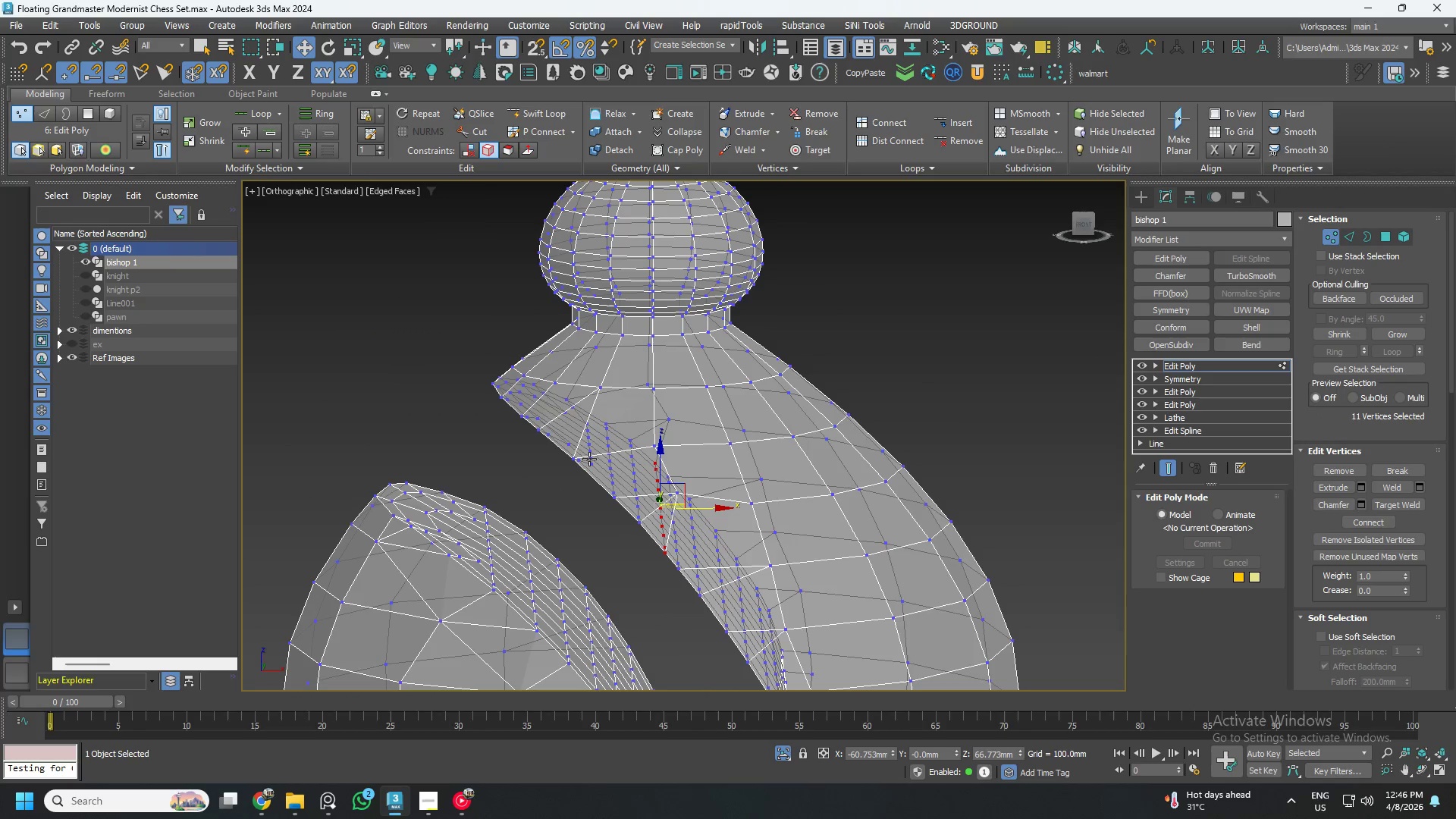 
hold_key(key=AltLeft, duration=1.5)
 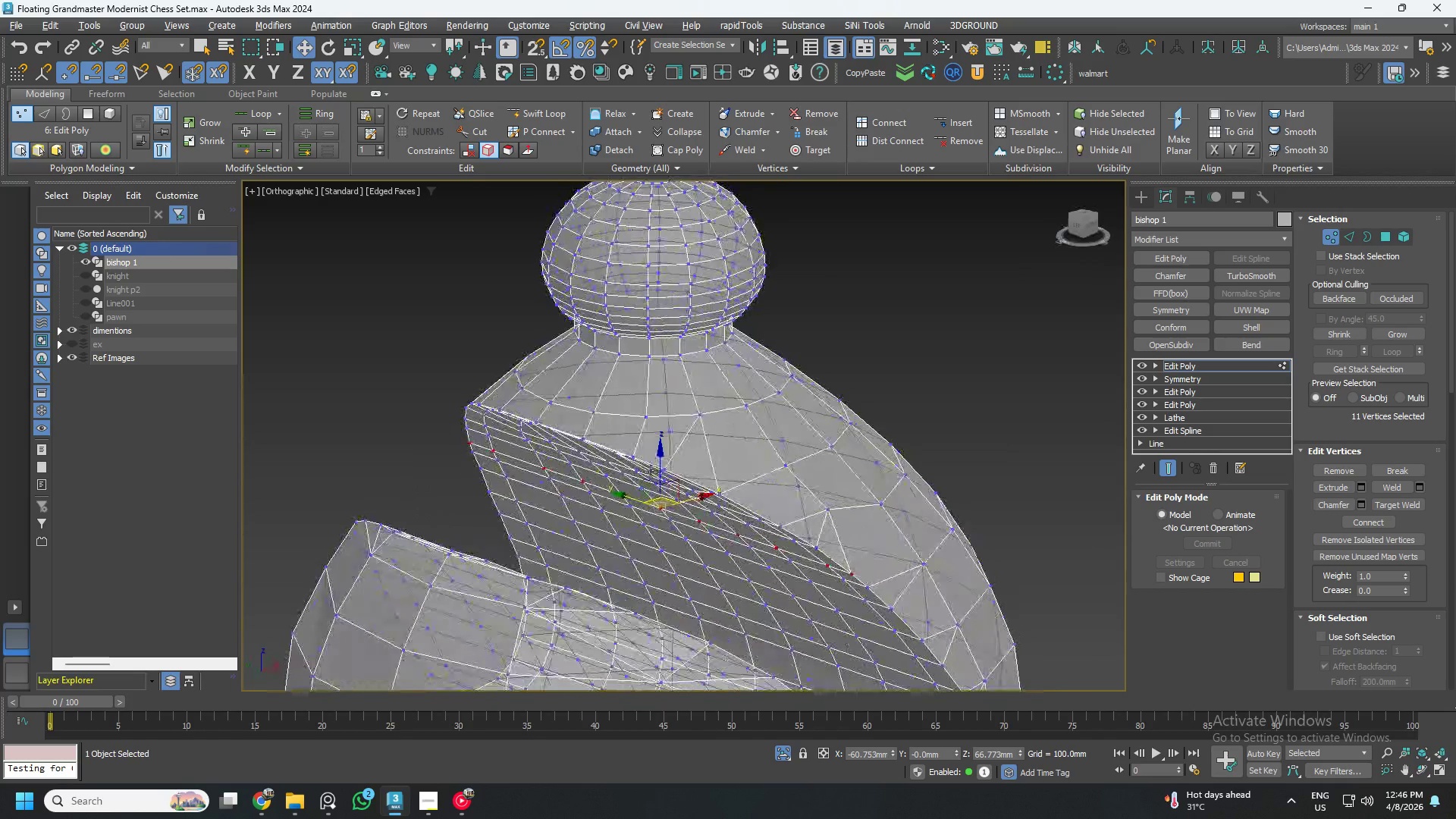 
hold_key(key=AltLeft, duration=1.51)
 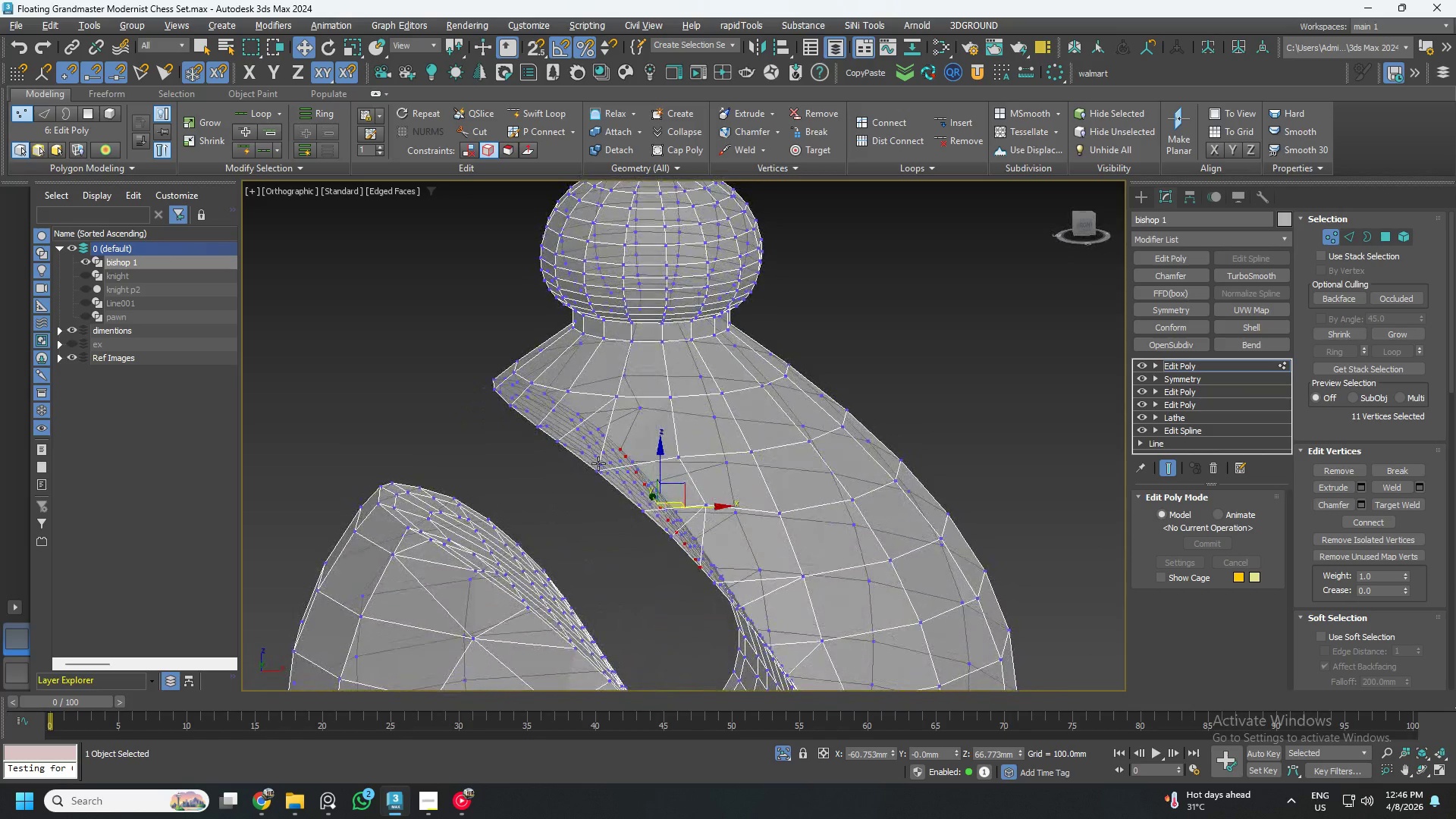 
key(Alt+AltLeft)
 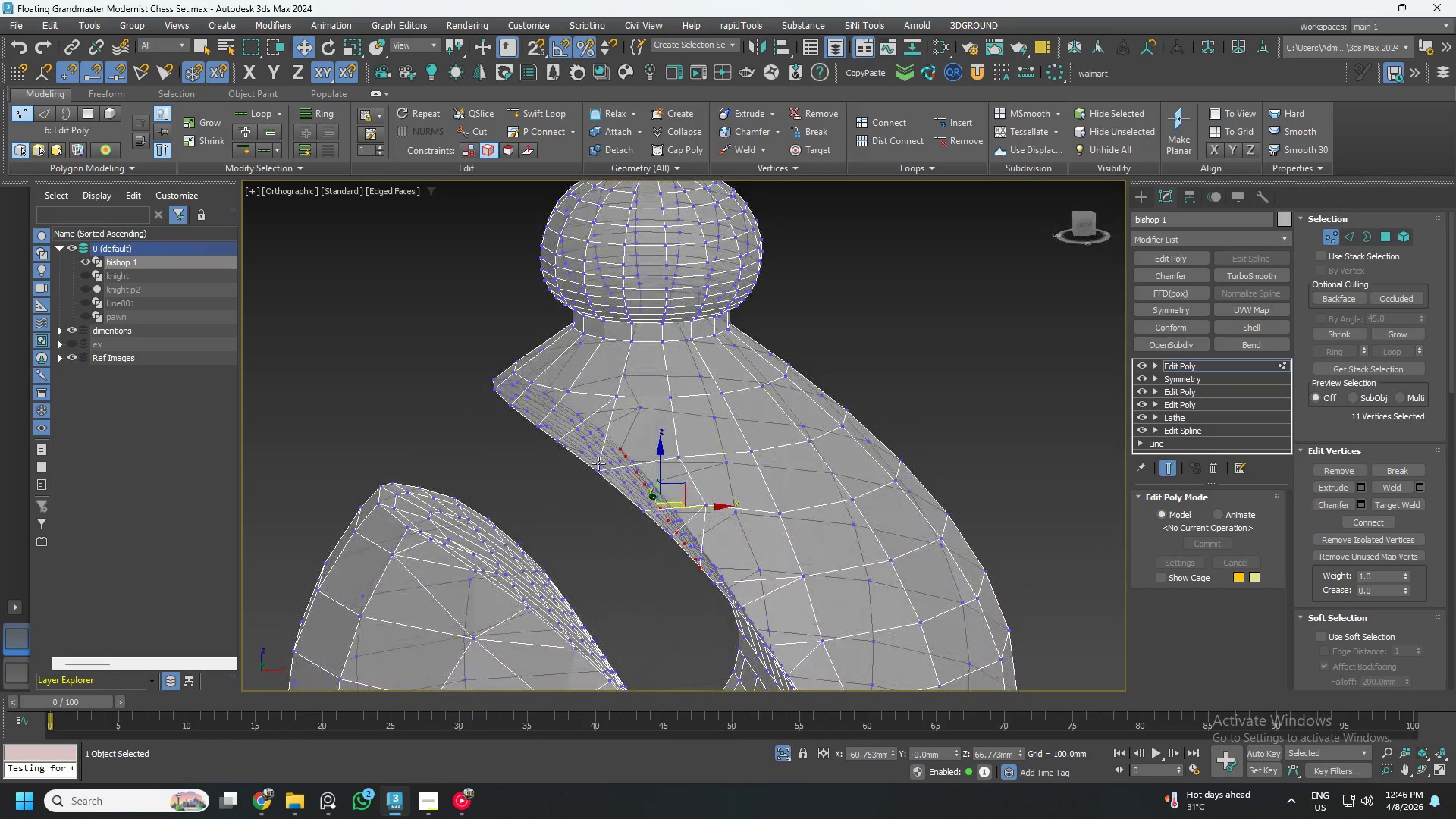 
key(Alt+AltLeft)
 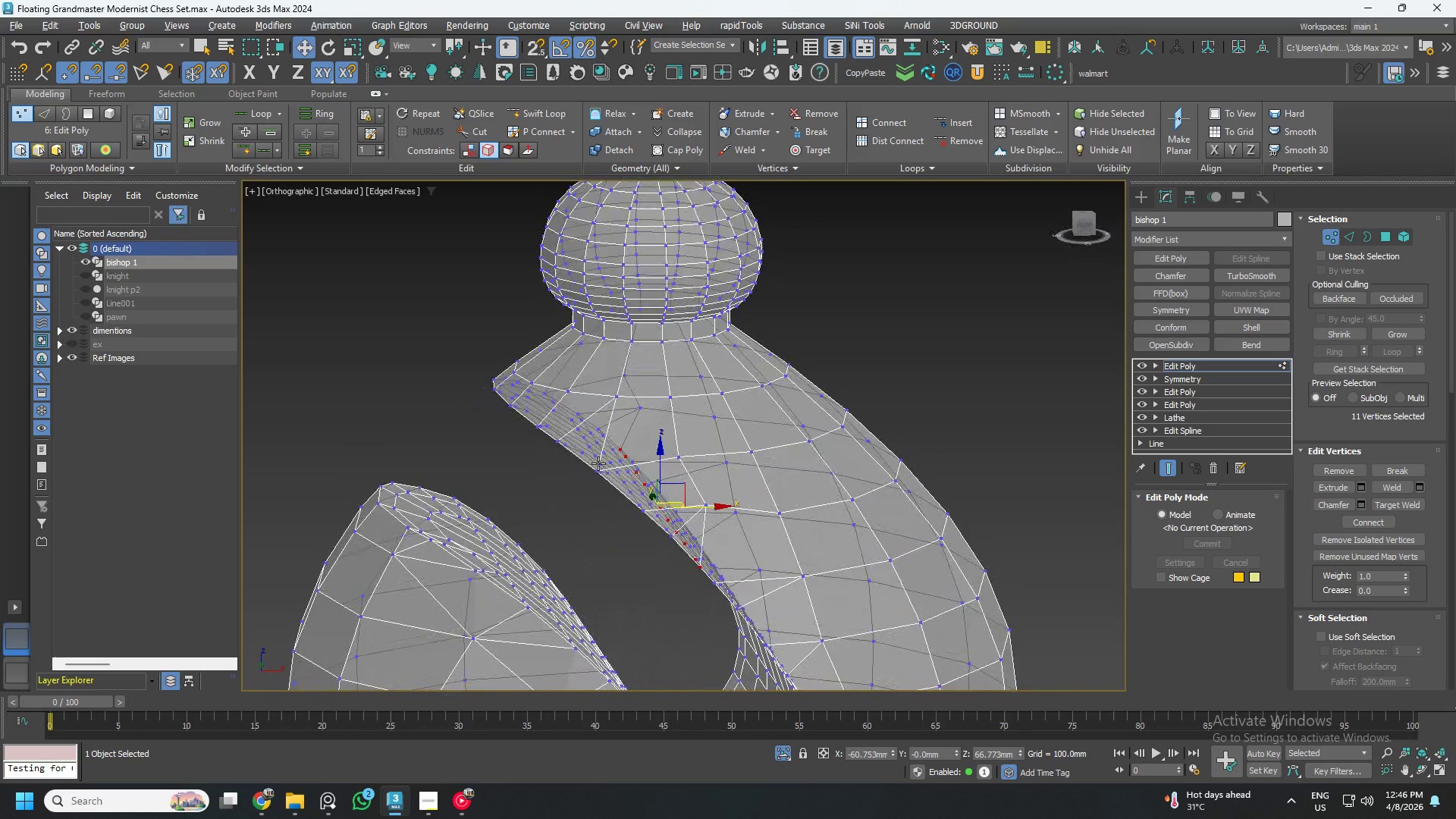 
key(Alt+AltLeft)
 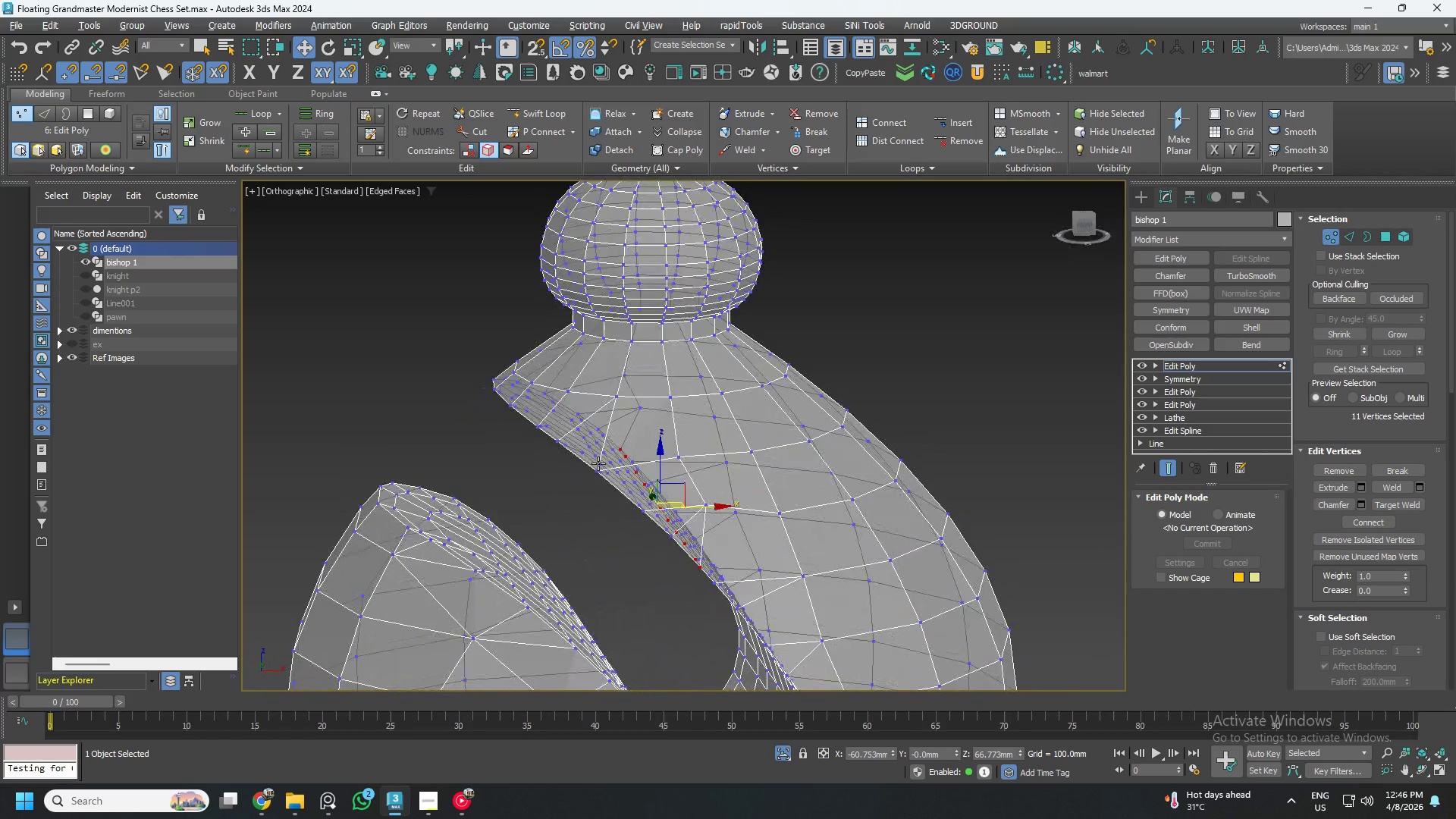 
key(Alt+AltLeft)
 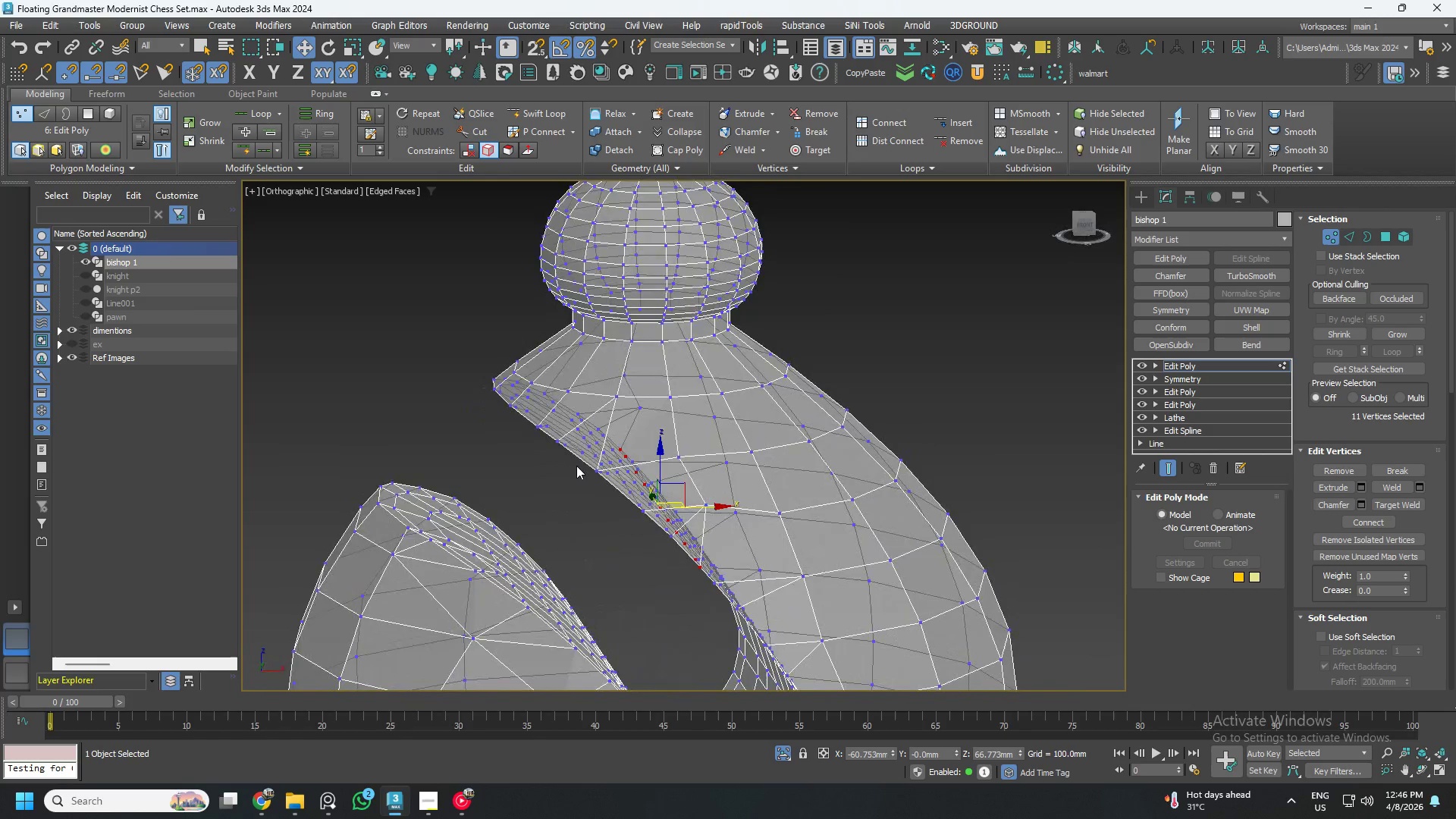 
scroll: coordinate [577, 465], scroll_direction: down, amount: 2.0
 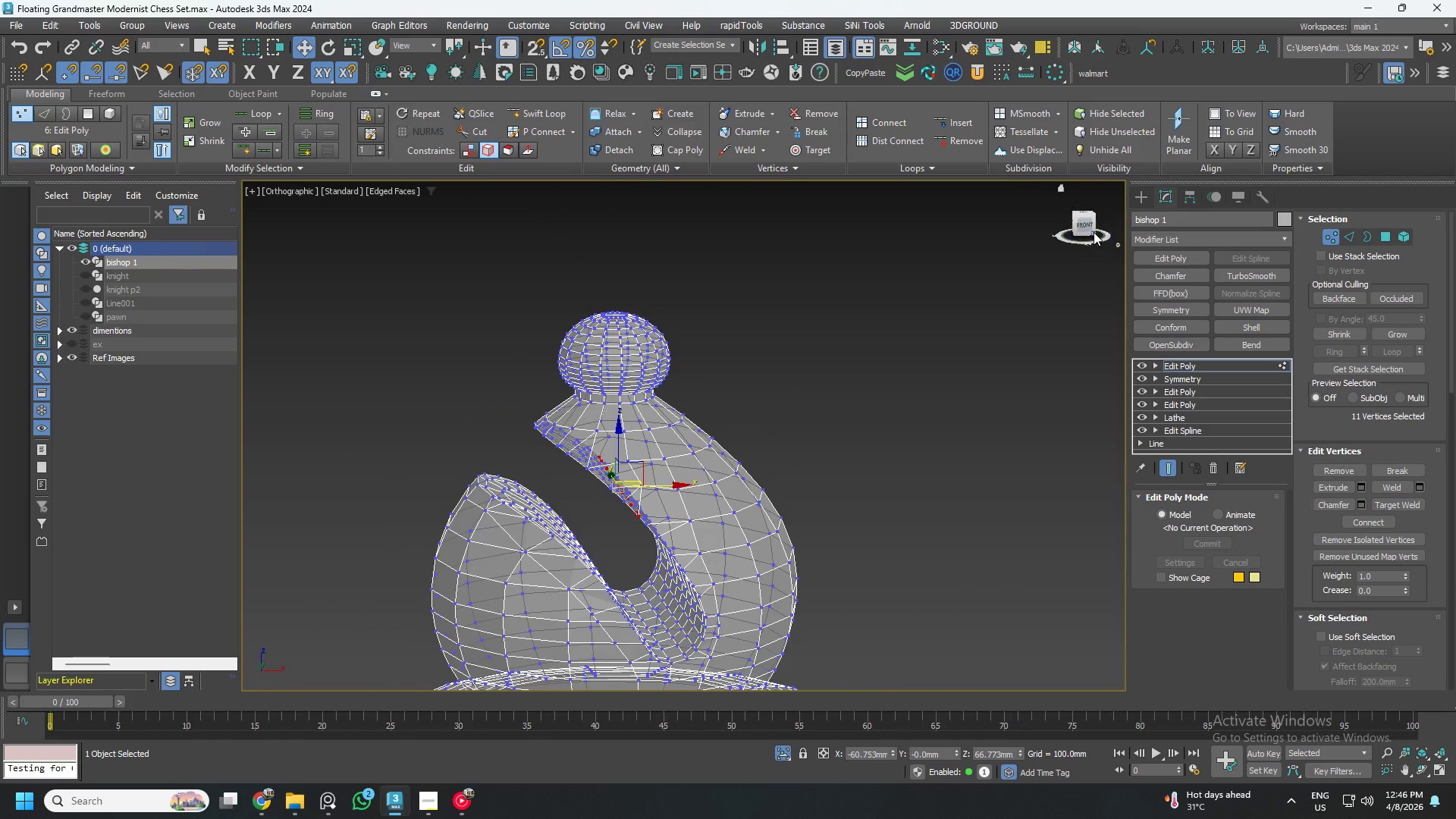 
left_click([1084, 224])
 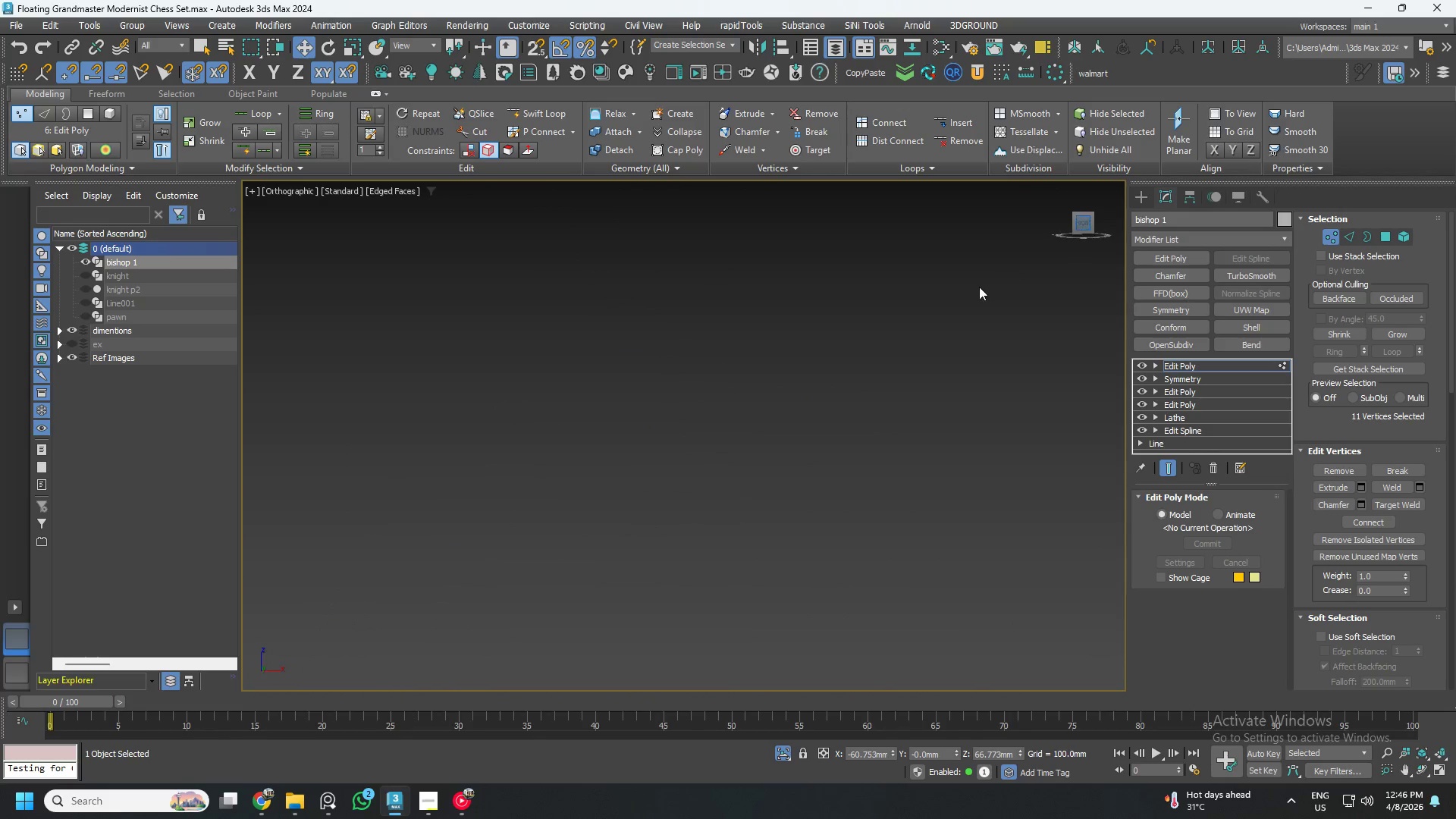 
key(Z)
 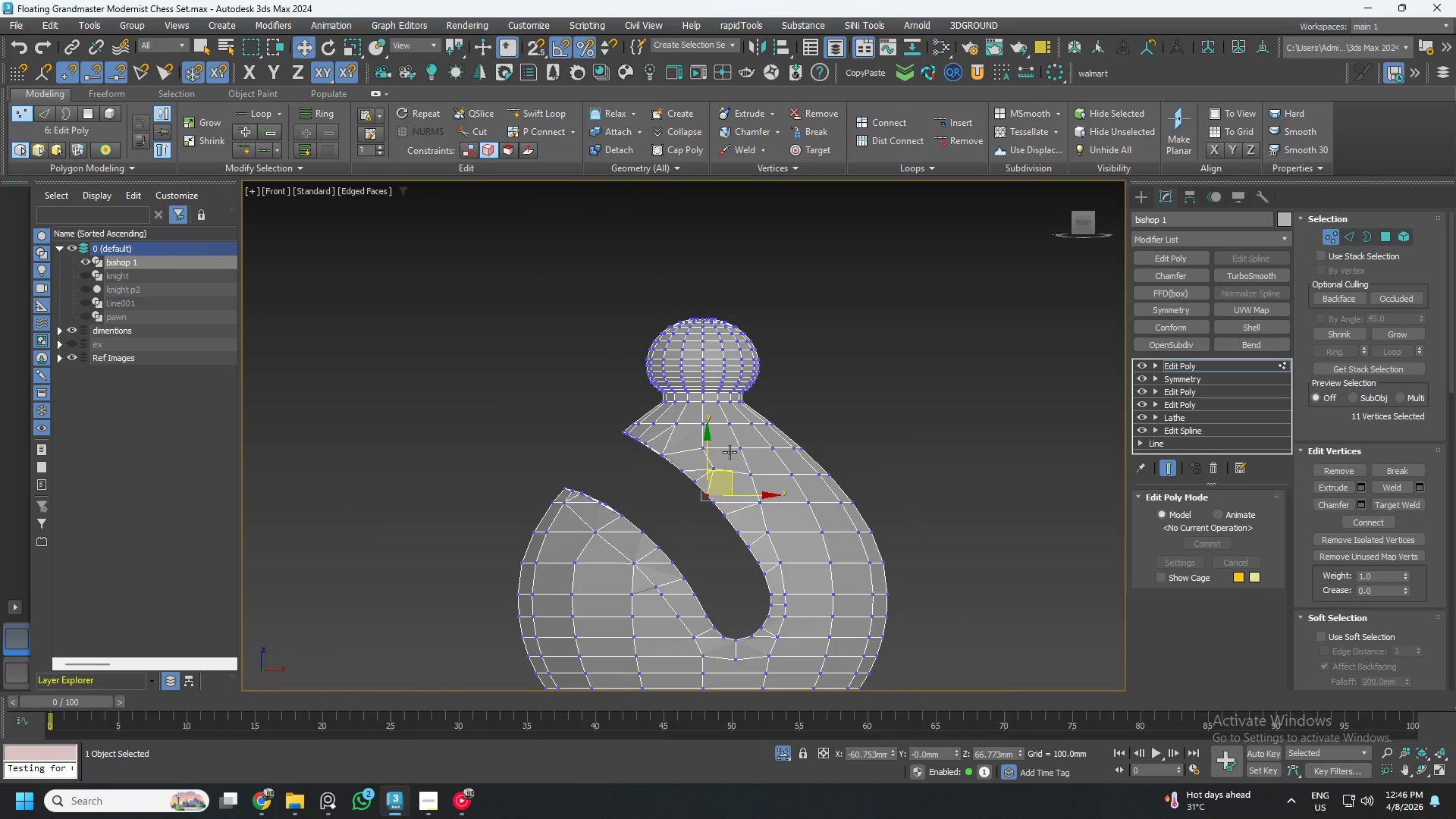 
scroll: coordinate [595, 489], scroll_direction: up, amount: 9.0
 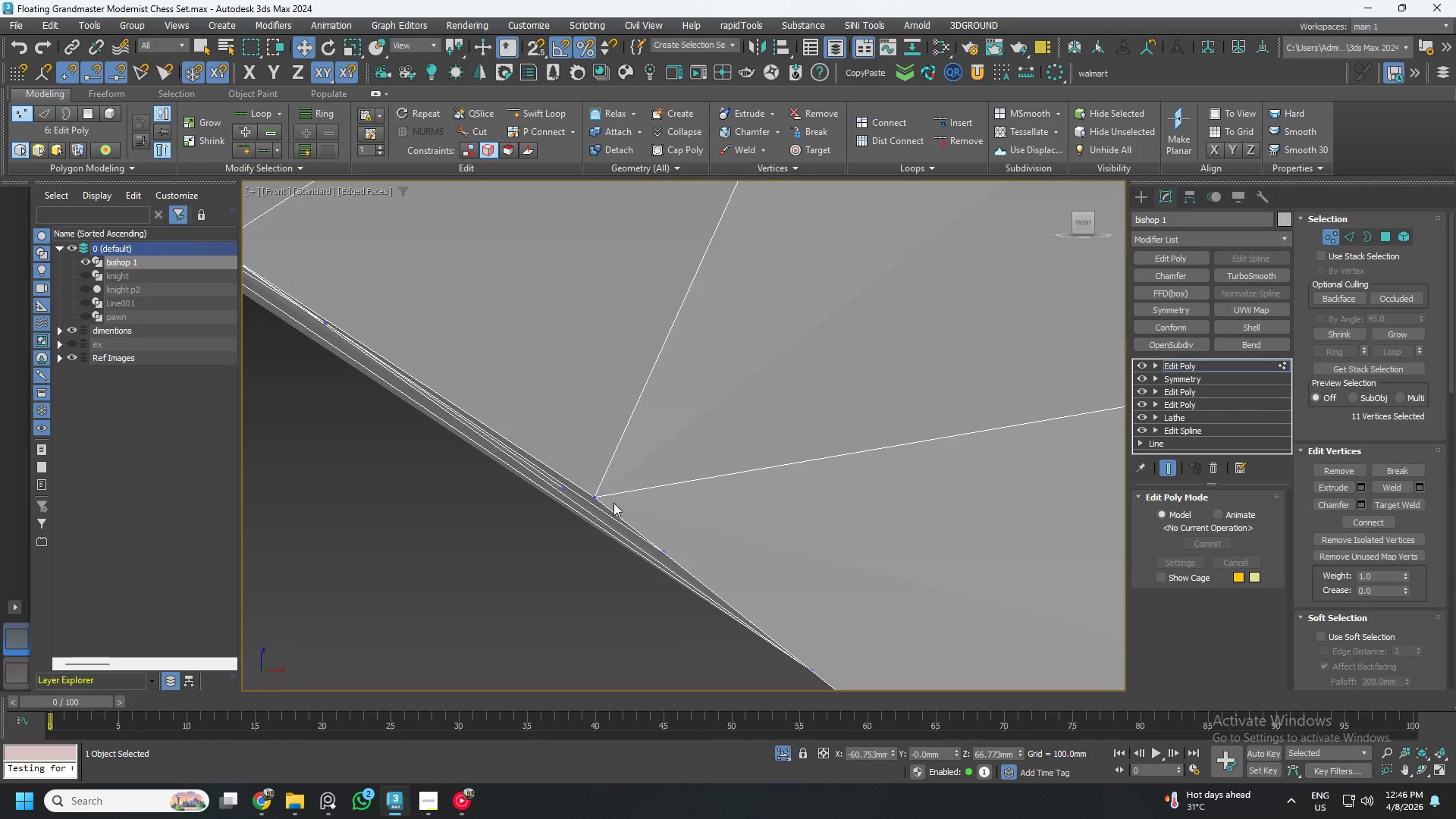 
left_click_drag(start_coordinate=[673, 425], to_coordinate=[526, 493])
 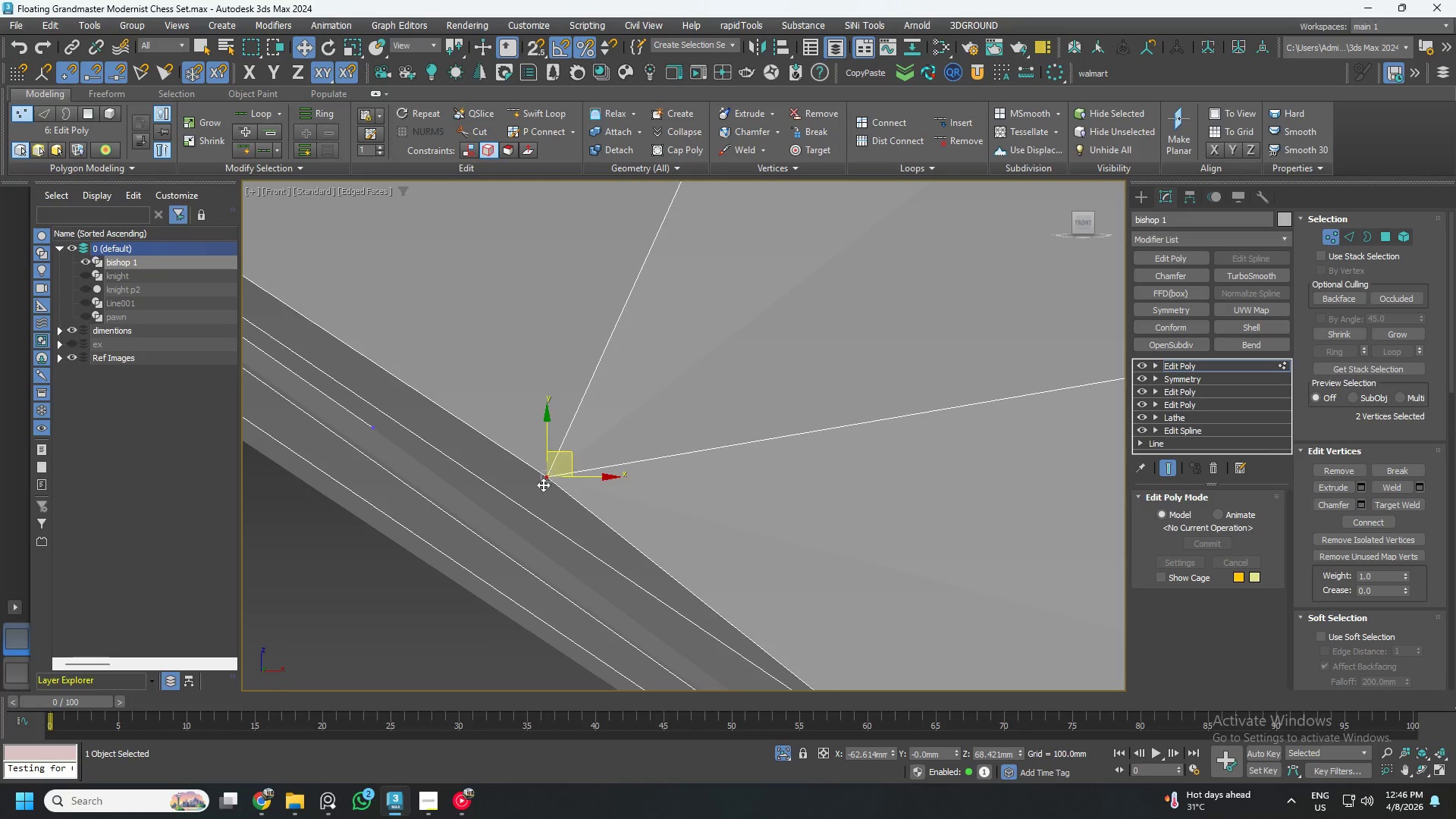 
scroll: coordinate [602, 501], scroll_direction: up, amount: 5.0
 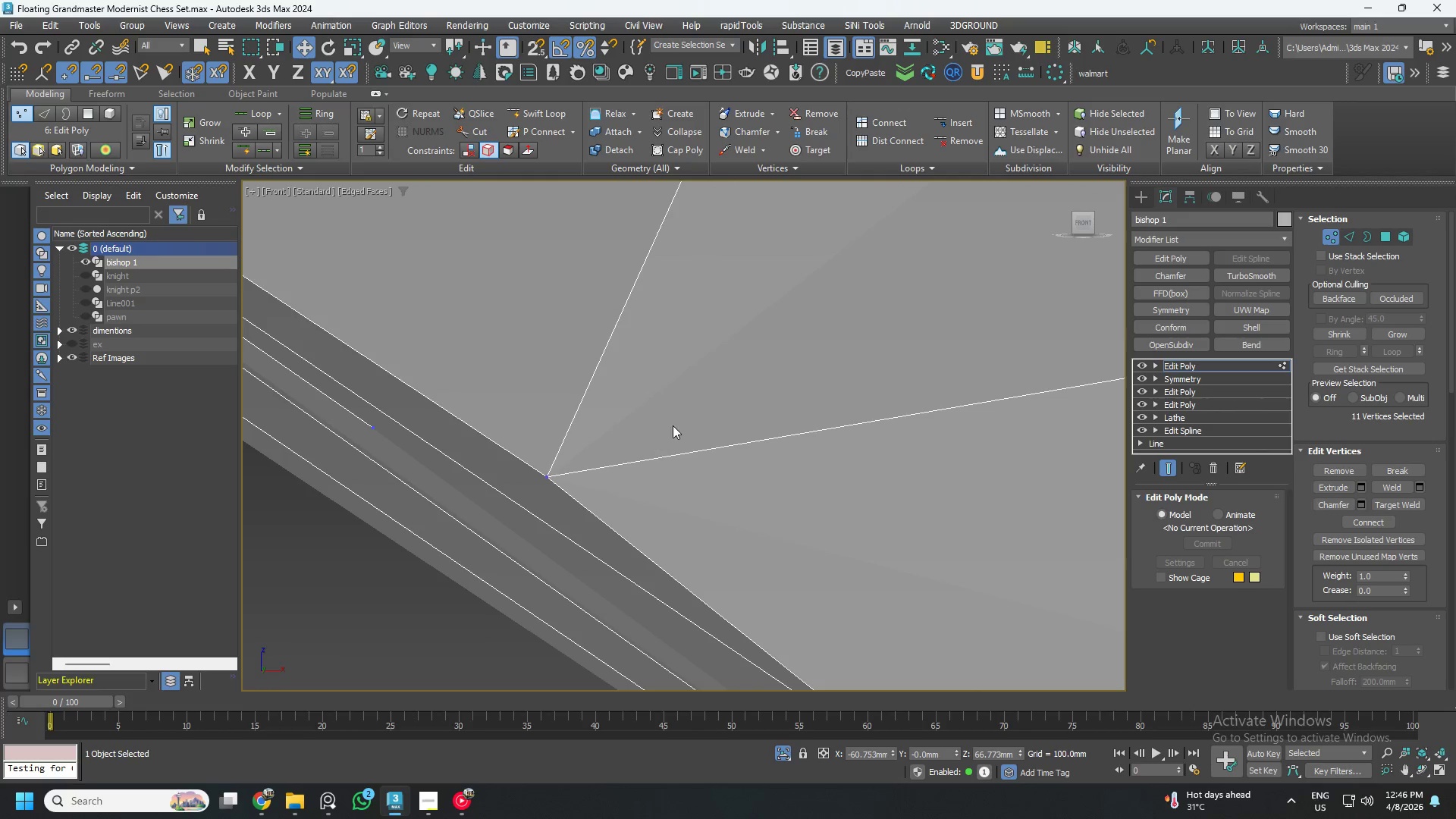 
scroll: coordinate [764, 398], scroll_direction: down, amount: 9.0
 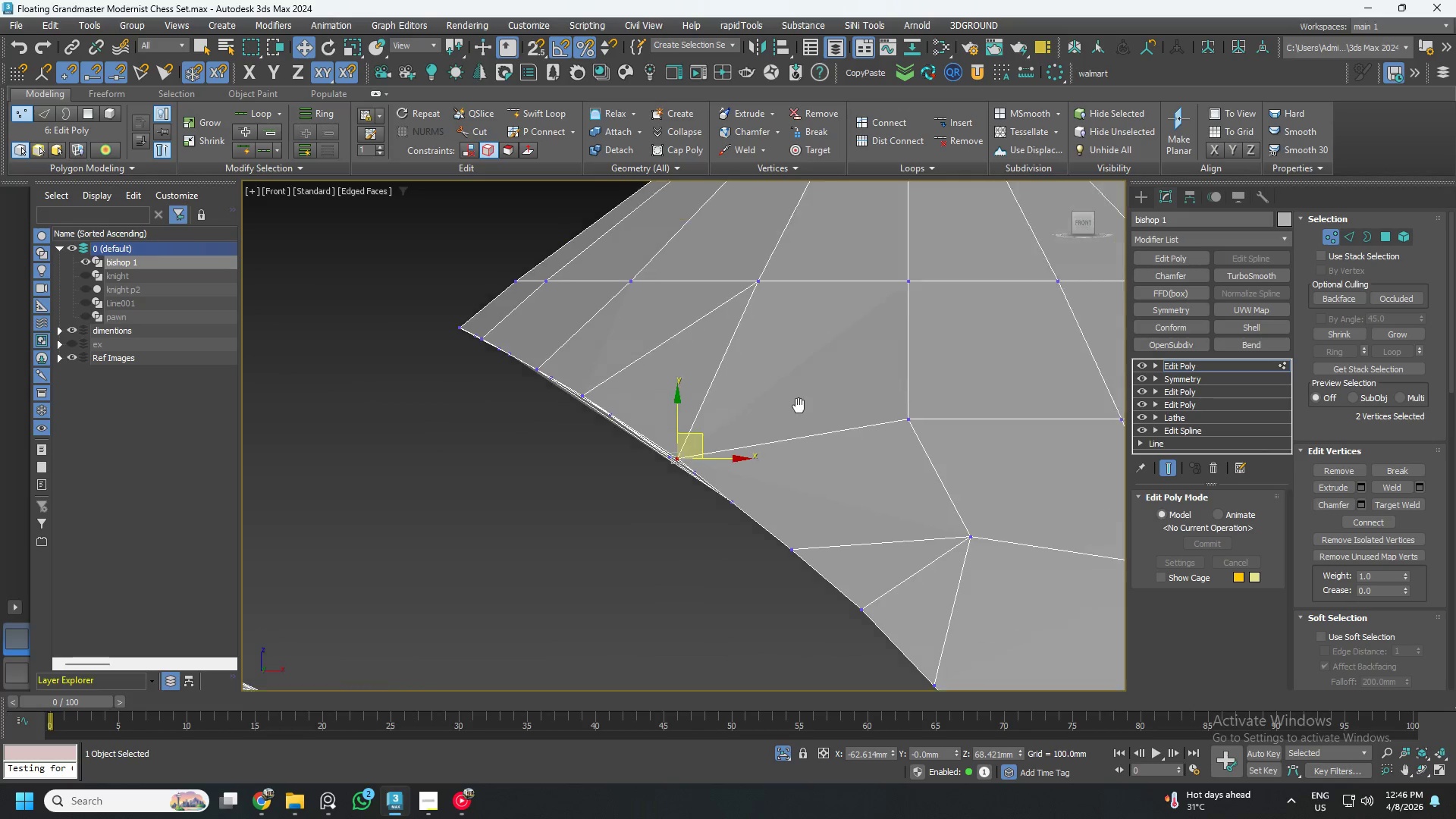 
hold_key(key=ControlLeft, duration=0.78)
left_click_drag(start_coordinate=[881, 303], to_coordinate=[843, 344])
 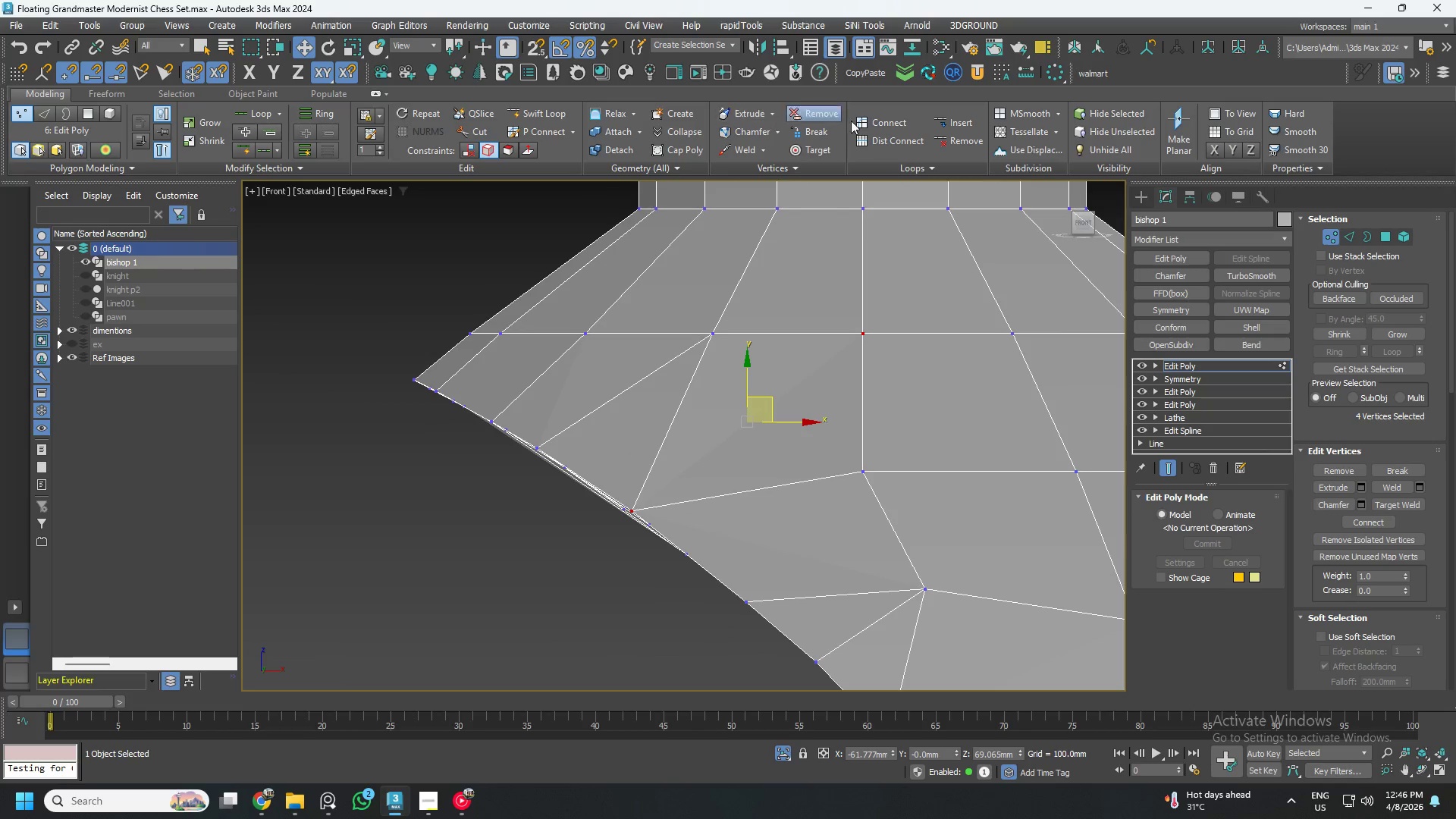 
left_click([887, 122])
 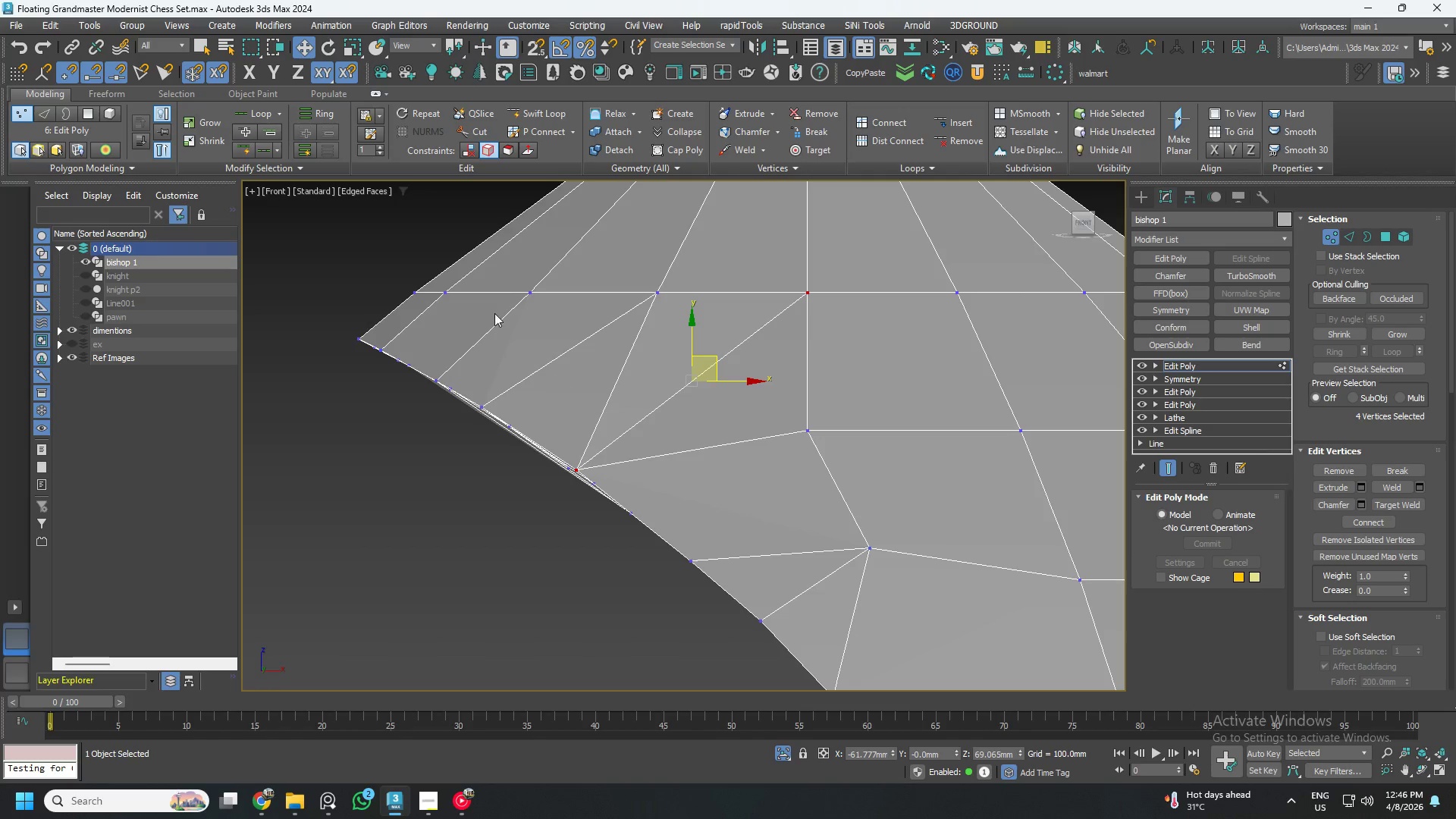 
wait(7.28)
 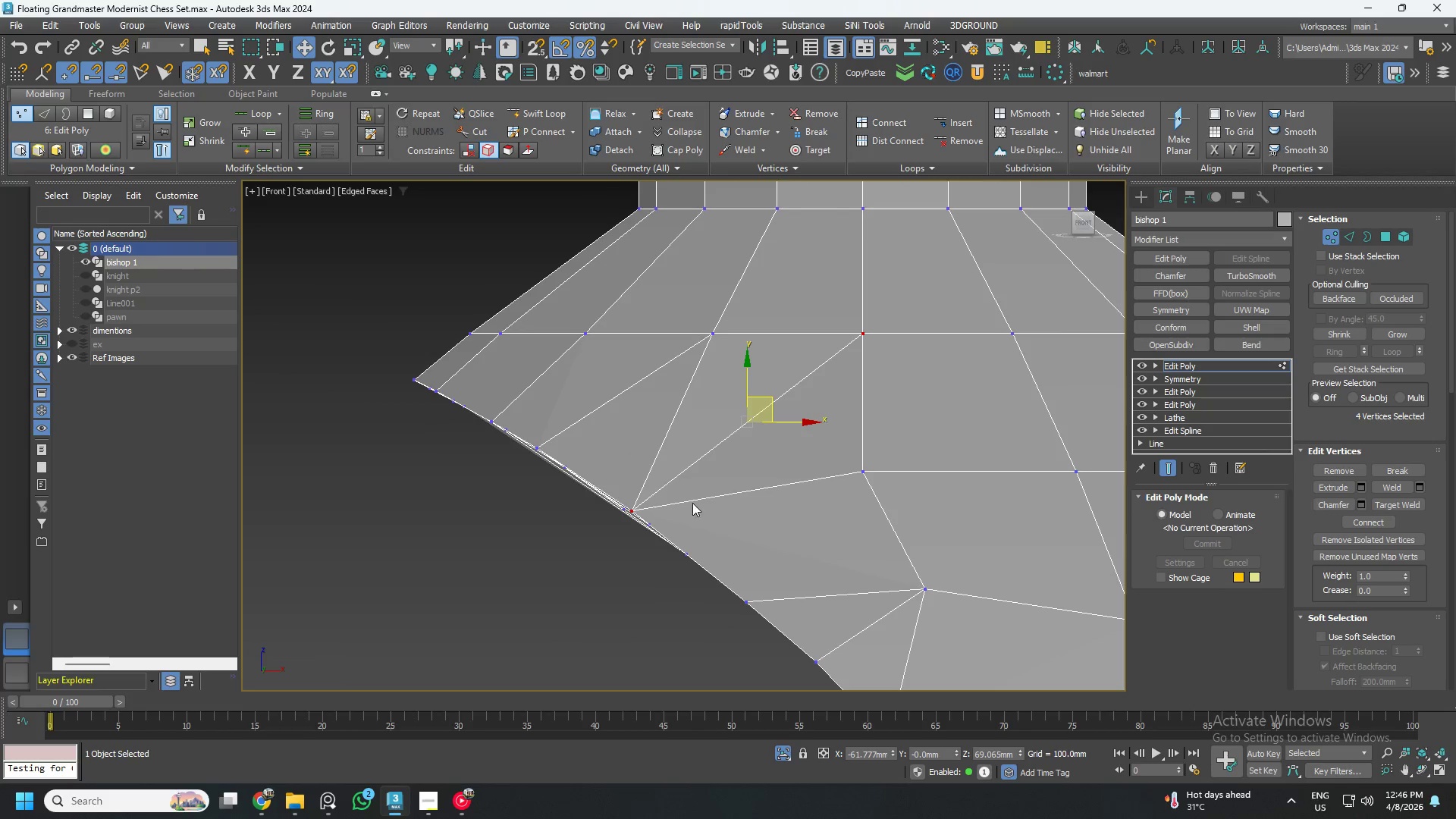 
key(Alt+AltLeft)
 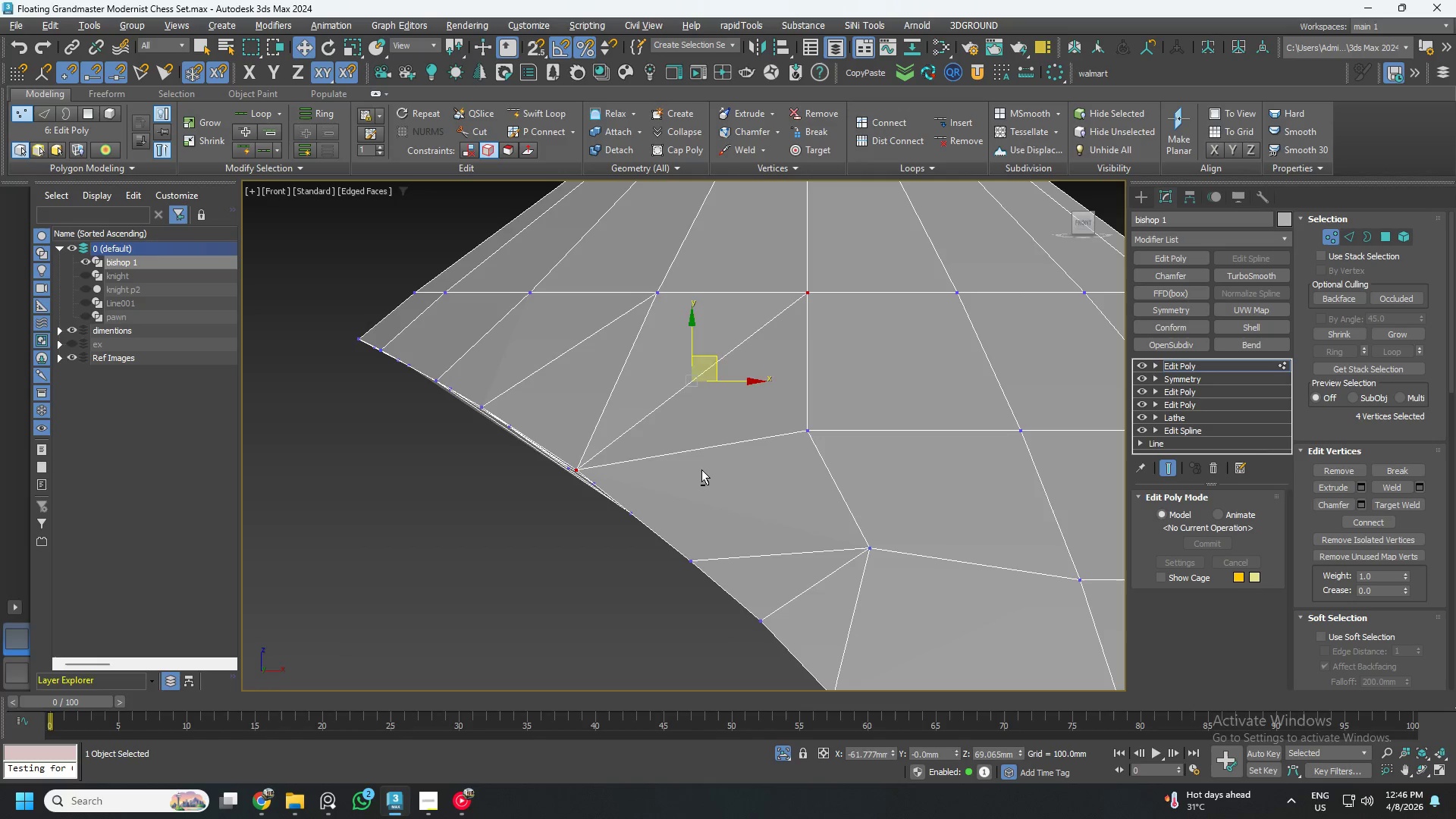 
key(Alt+1)
 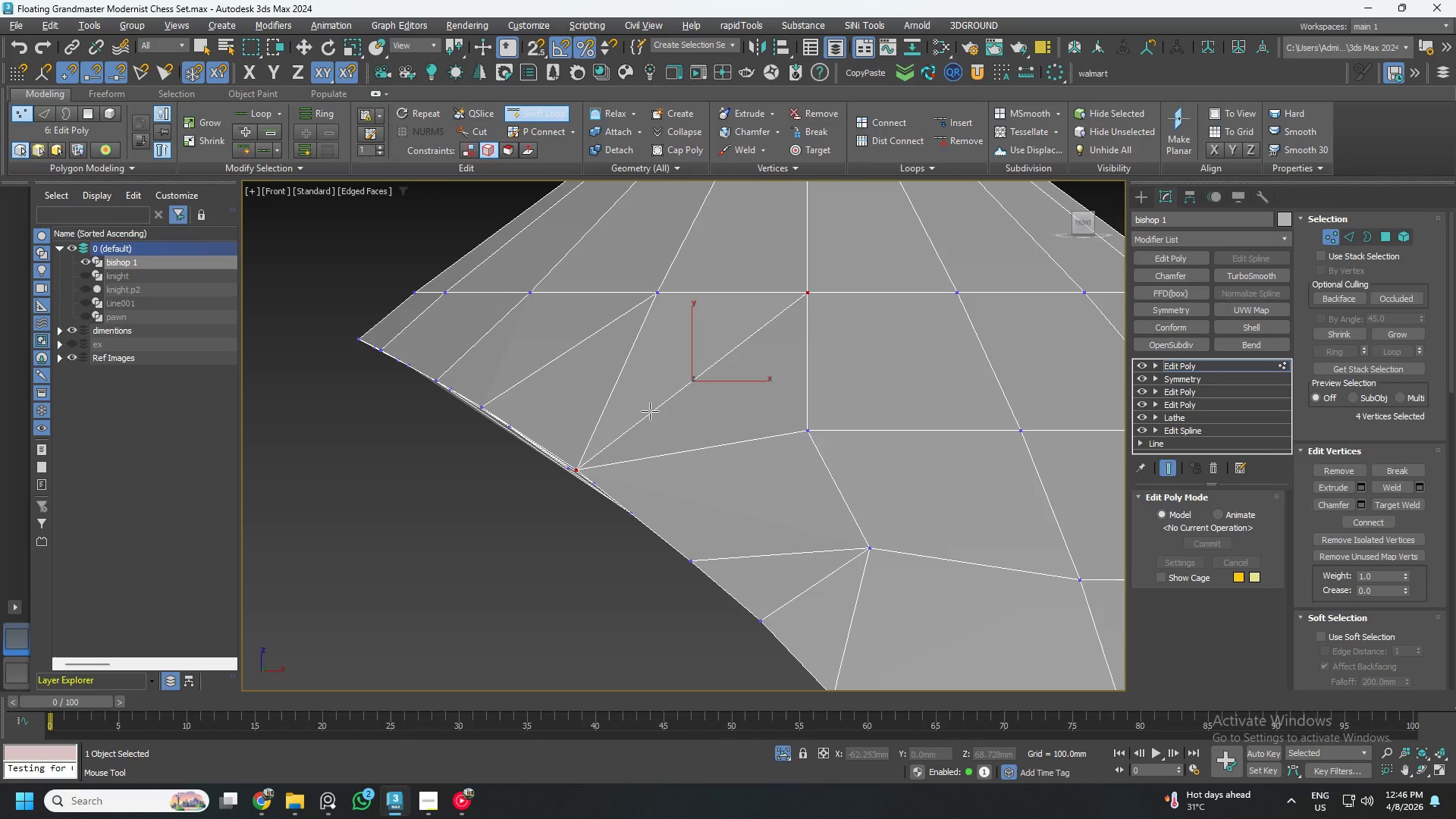 
key(Alt+AltLeft)
 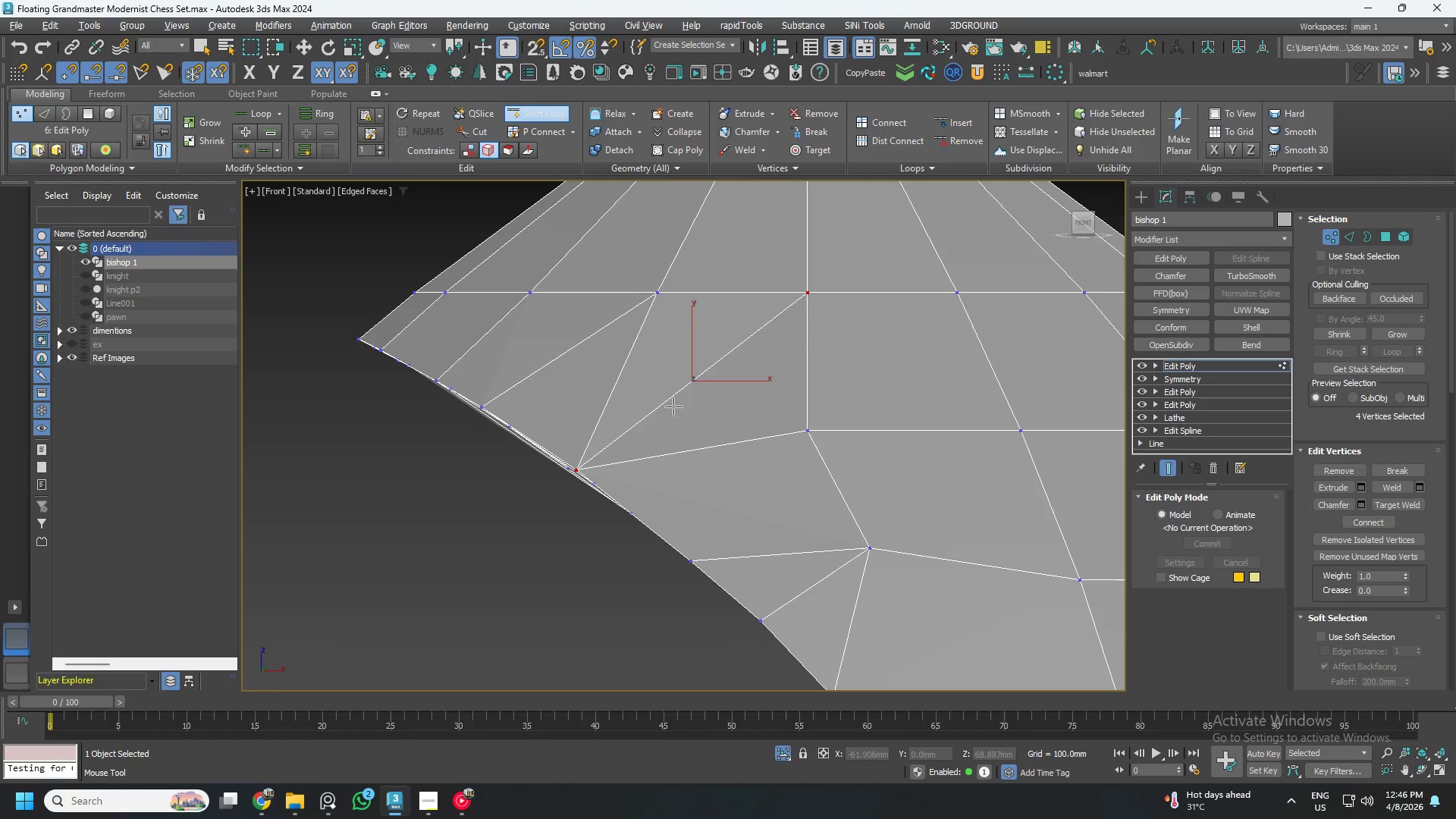 
key(Alt+1)
 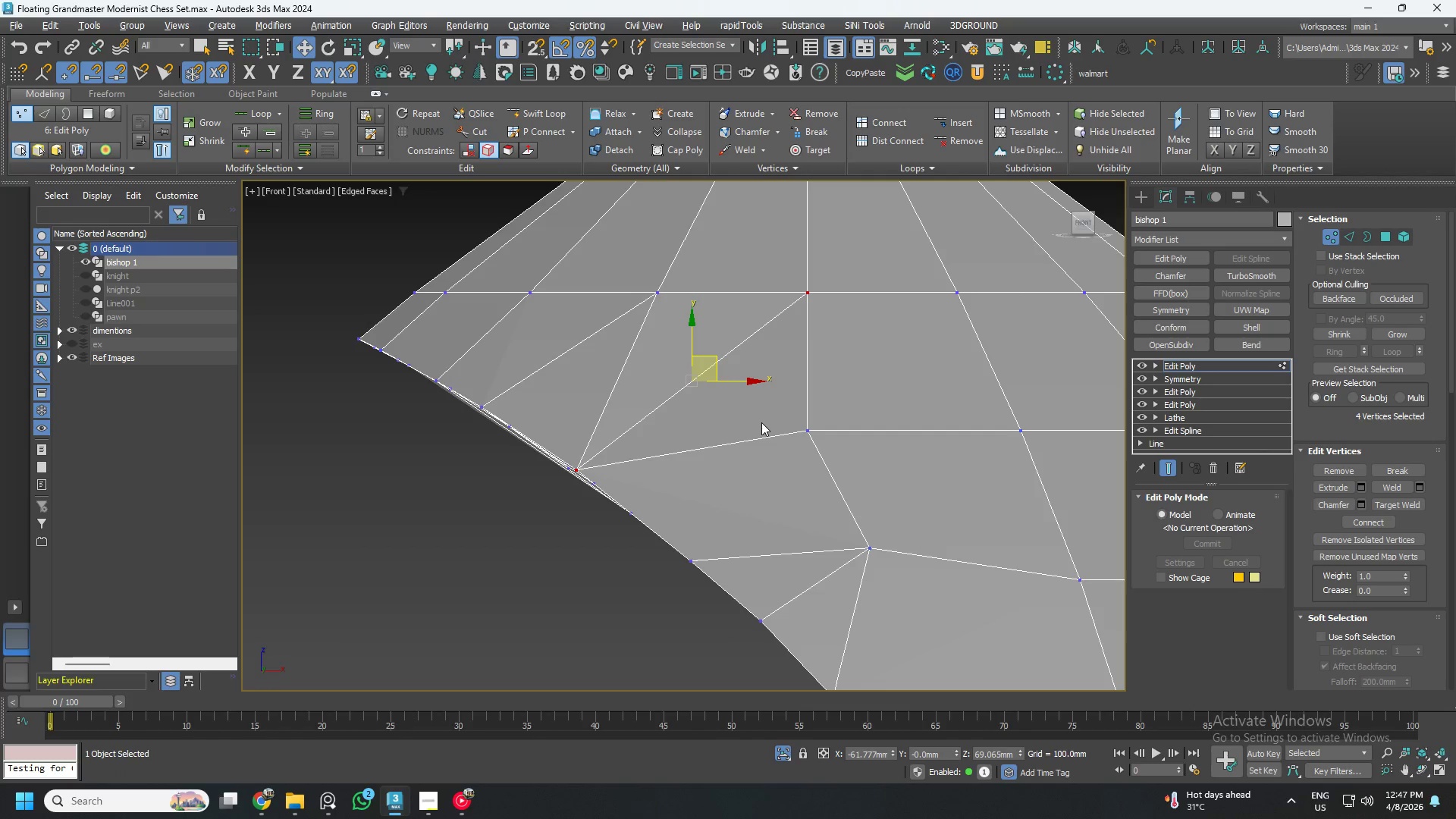 
scroll: coordinate [755, 422], scroll_direction: down, amount: 1.0
 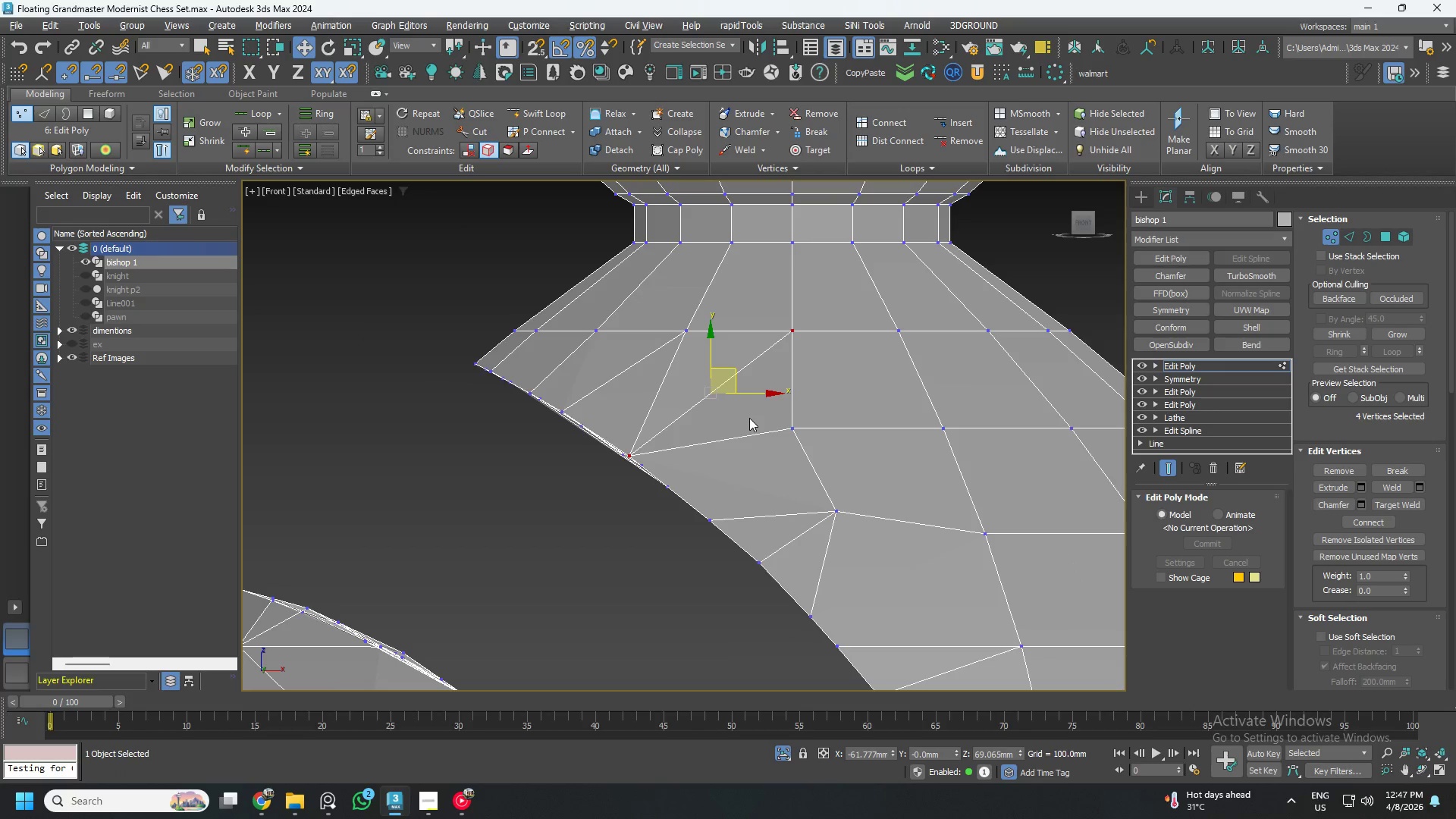 
key(Alt+AltLeft)
 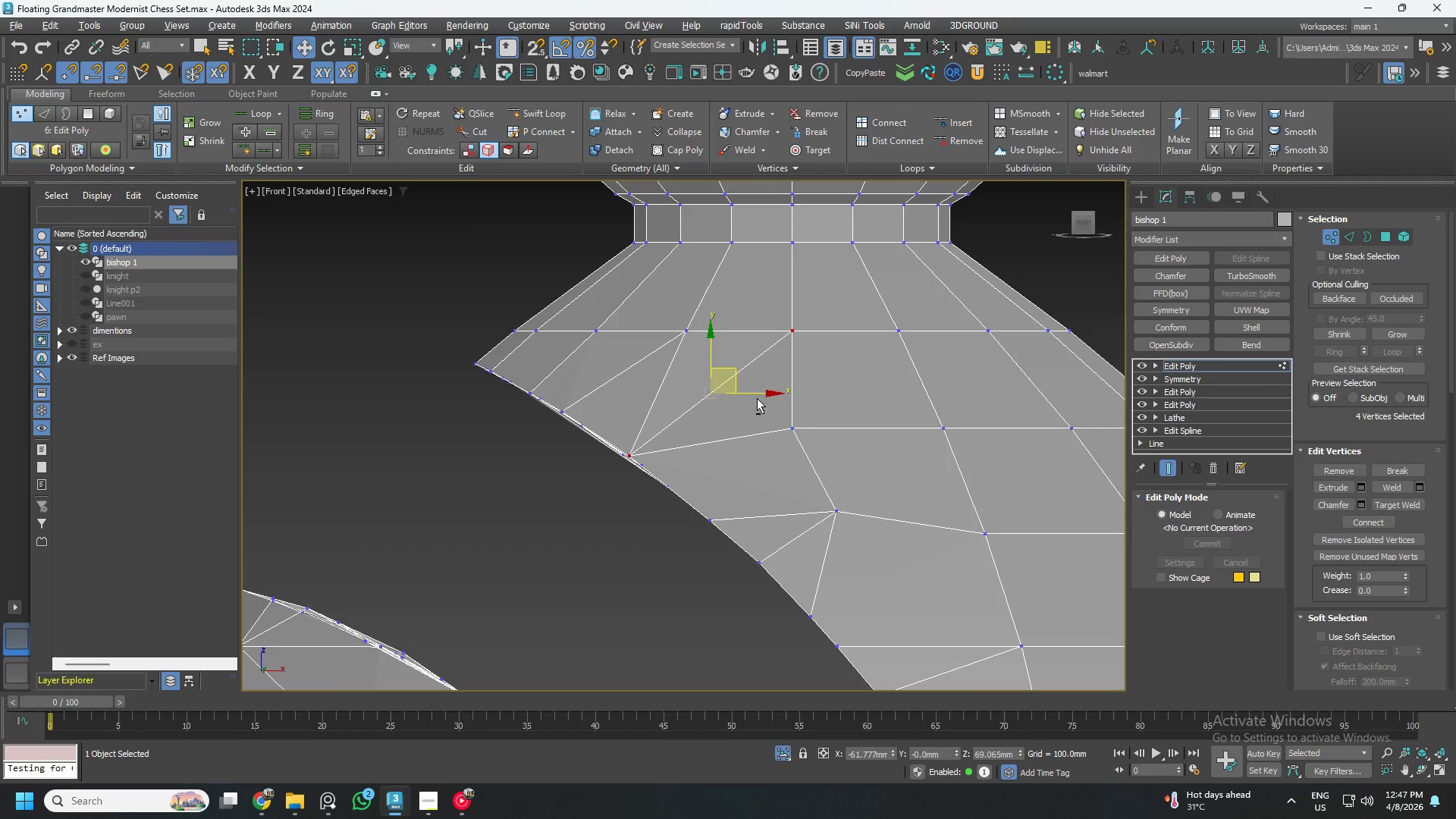 
key(Alt+1)
 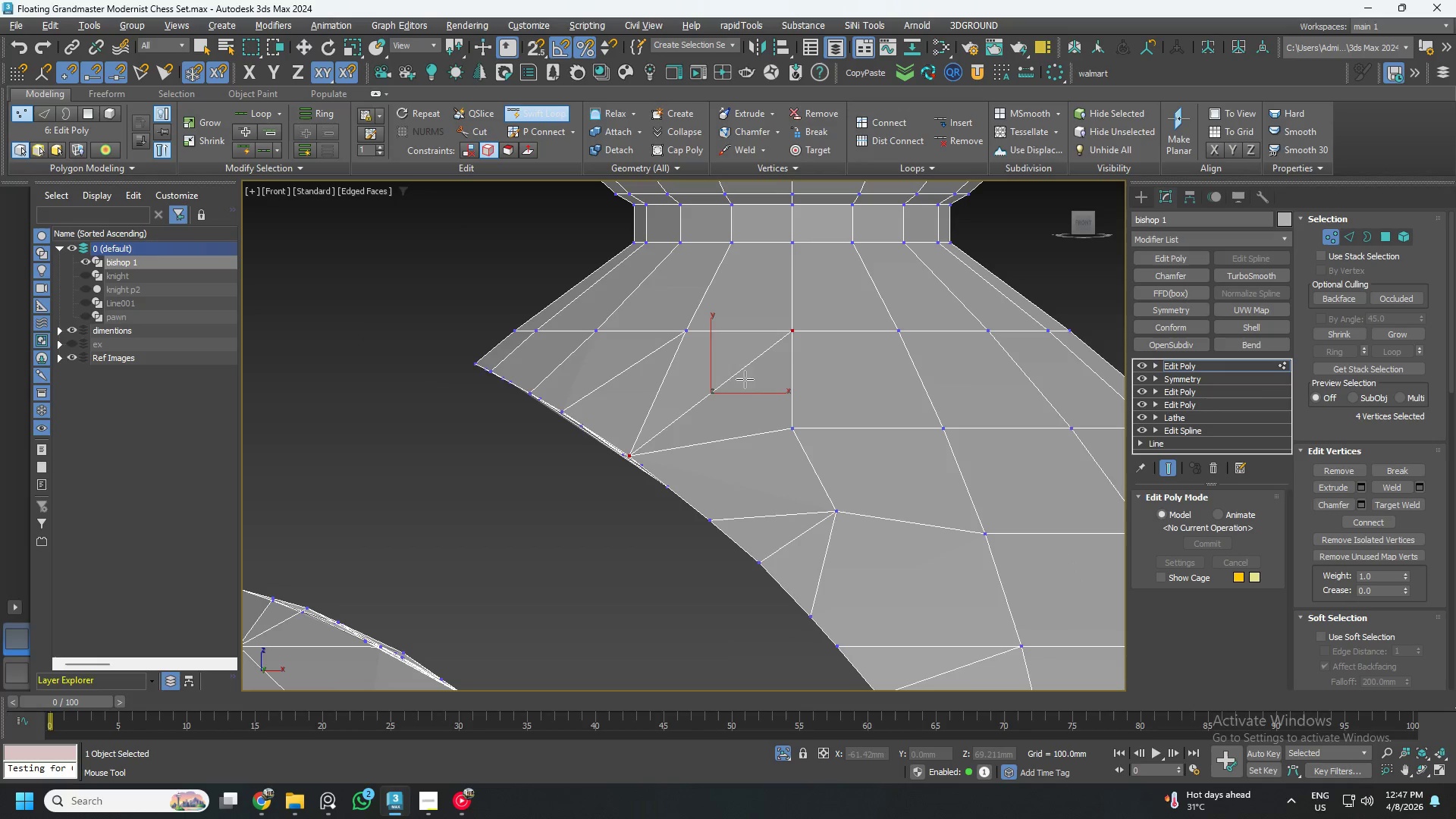 
key(Alt+AltLeft)
 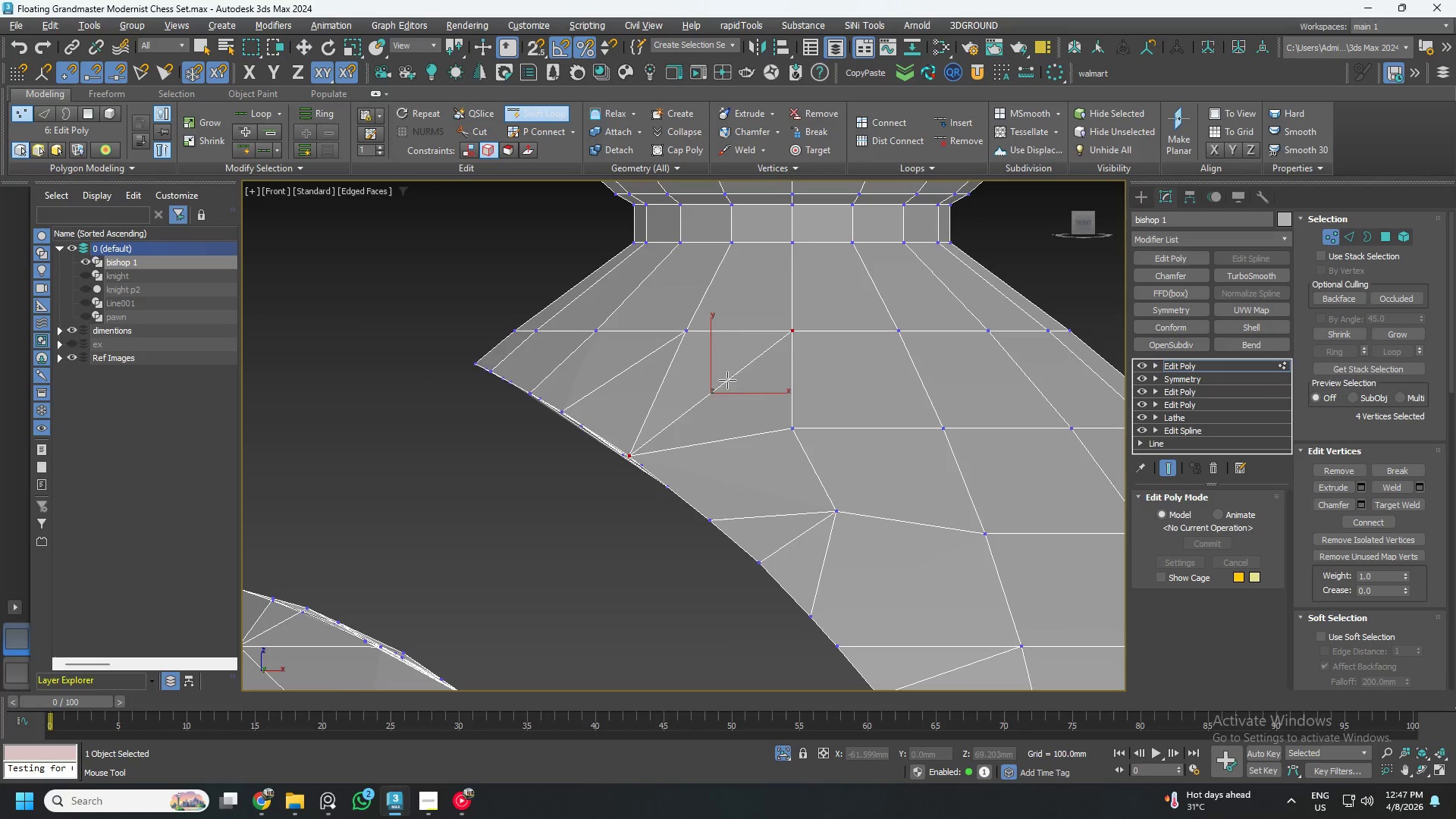 
key(Alt+1)
 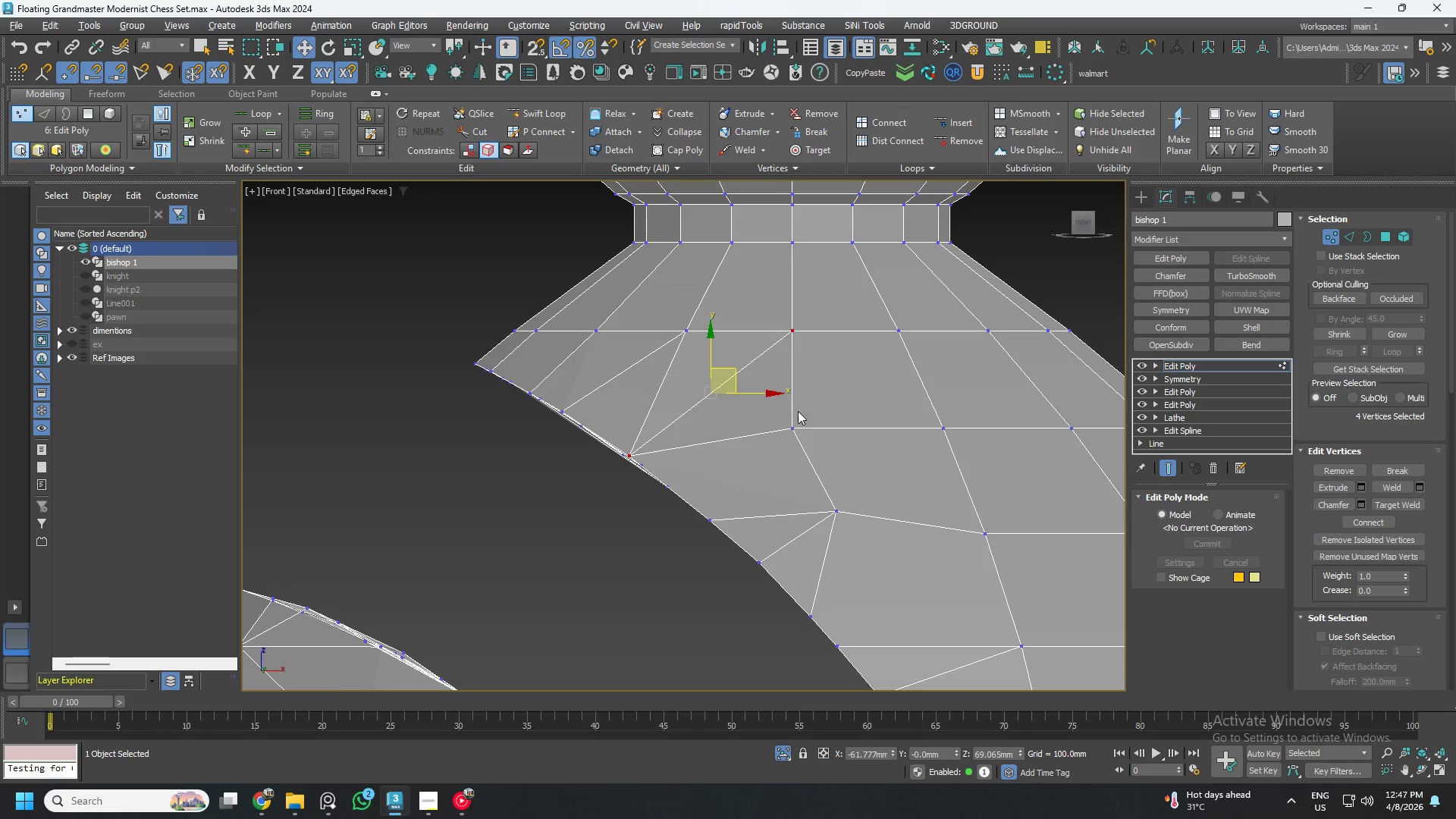 
left_click([789, 418])
 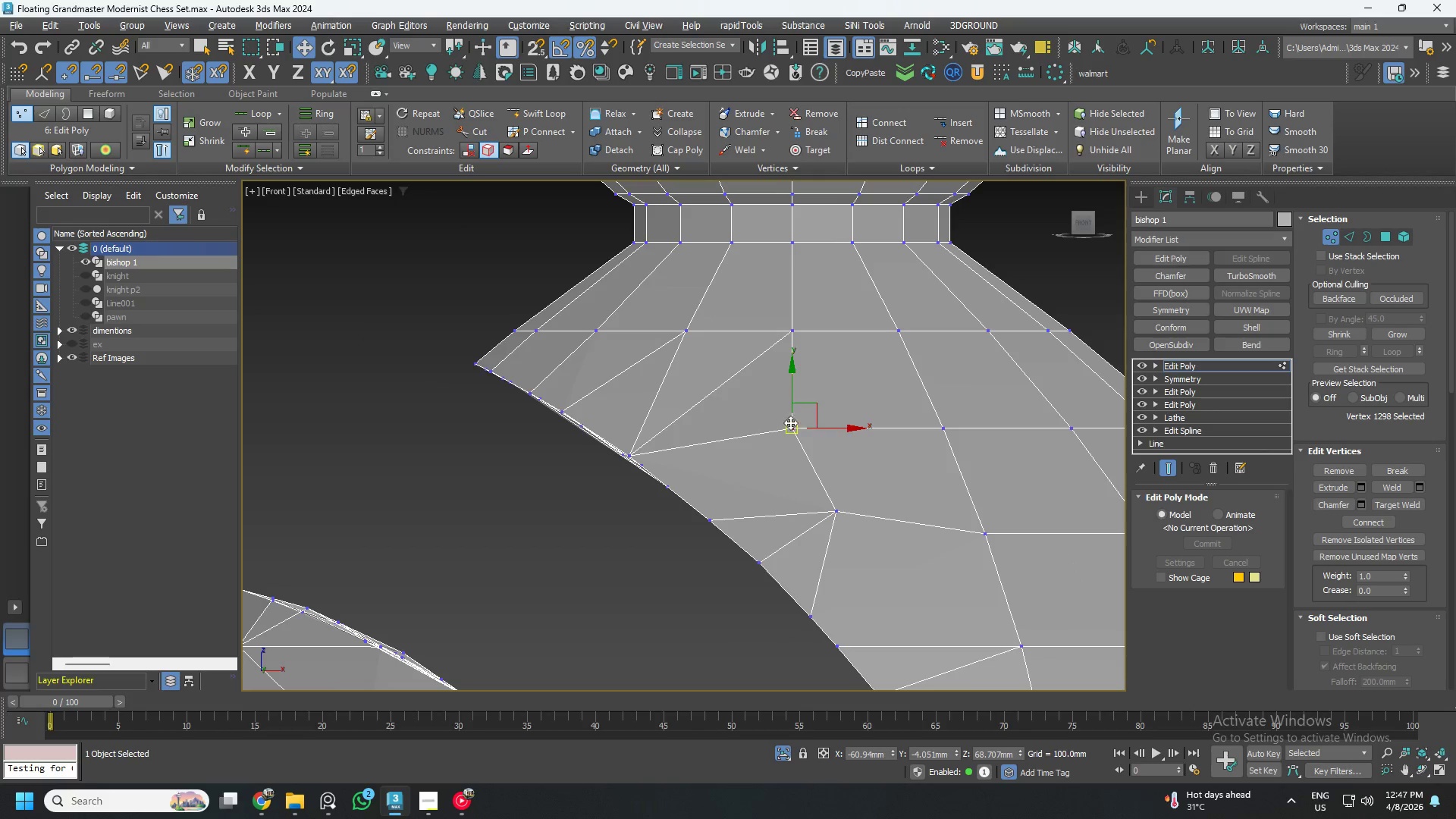 
hold_key(key=AltLeft, duration=1.5)
 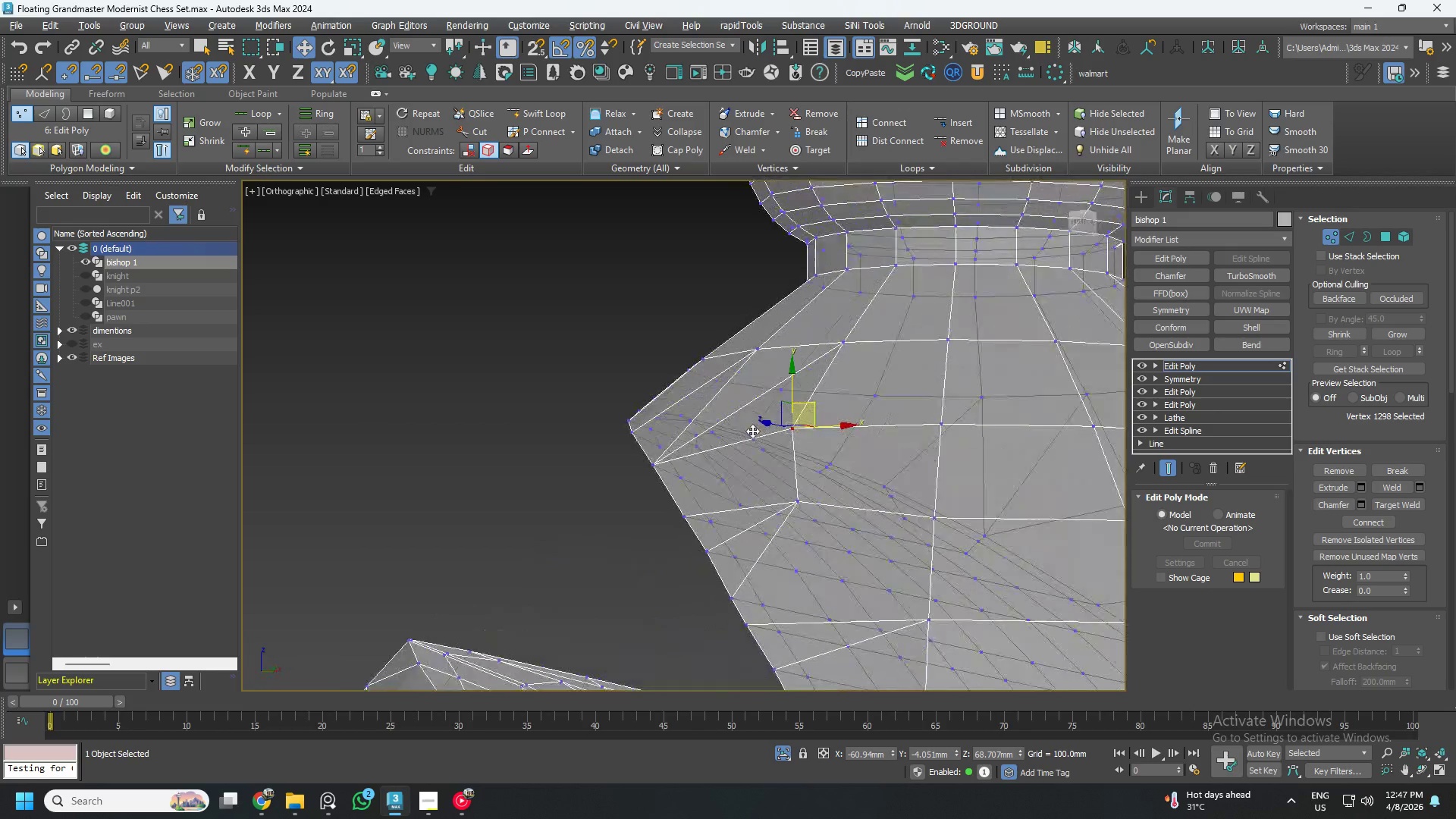 
hold_key(key=AltLeft, duration=1.52)
 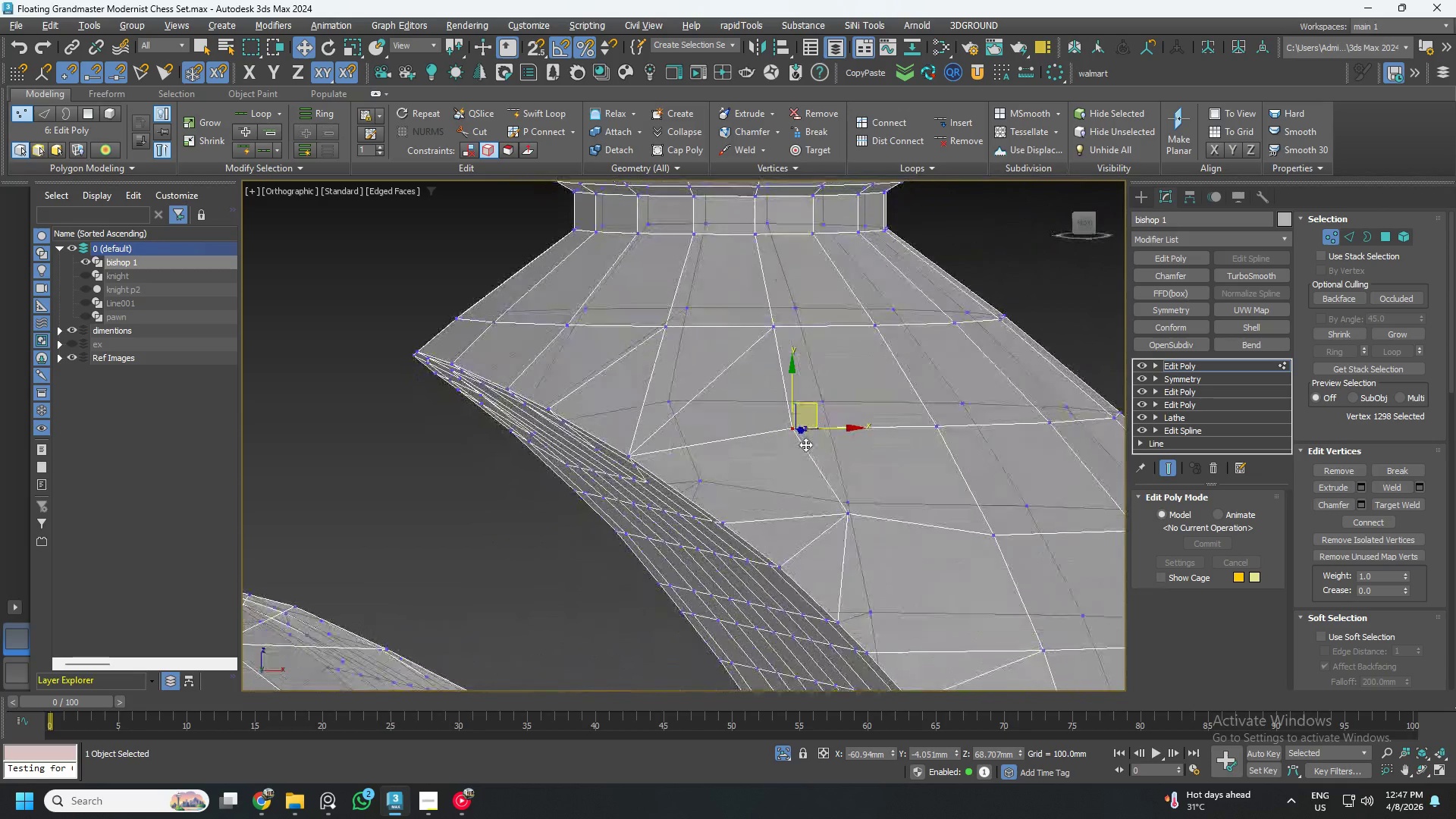 
hold_key(key=AltLeft, duration=0.81)
 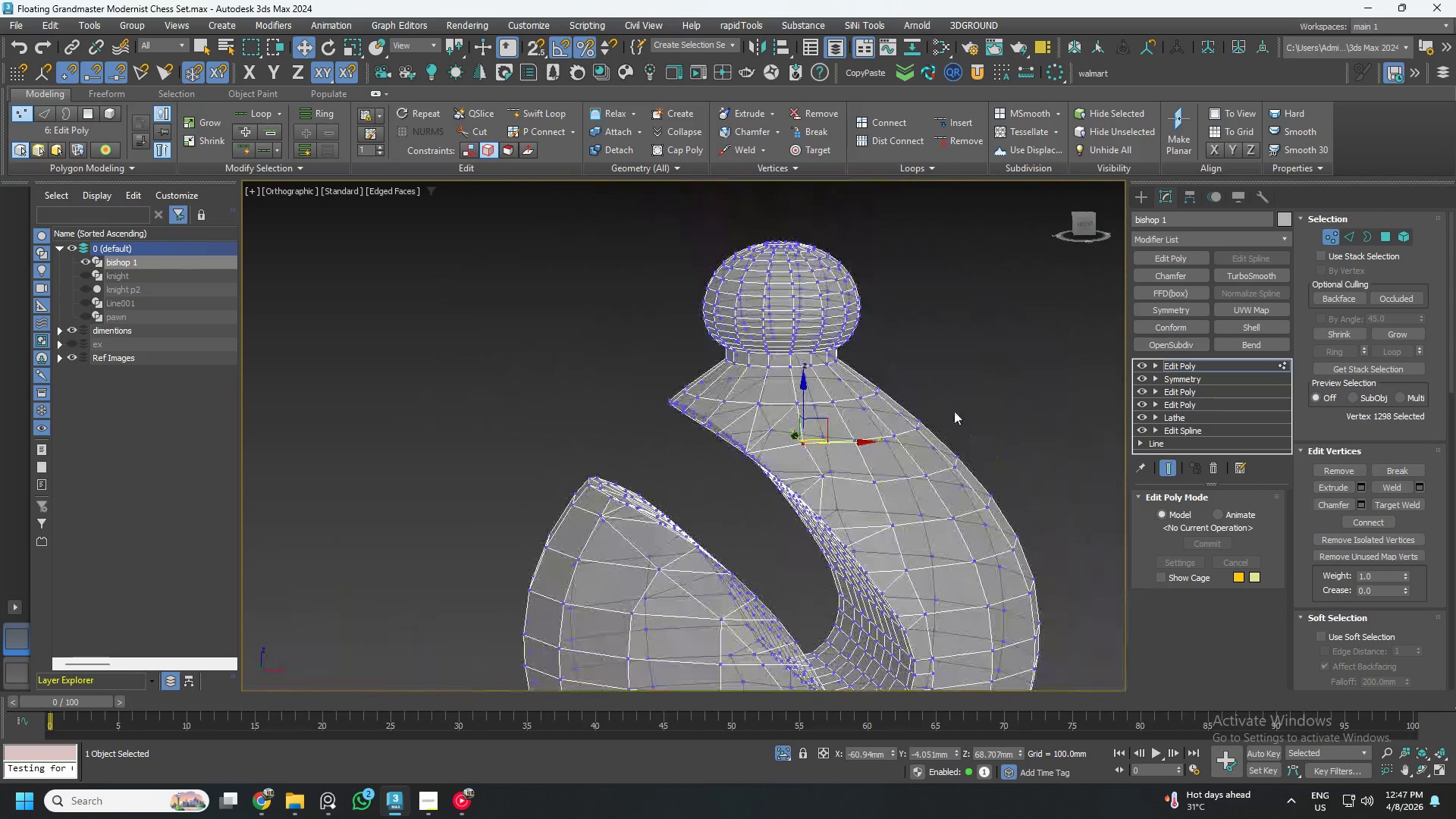 
scroll: coordinate [809, 451], scroll_direction: down, amount: 3.0
 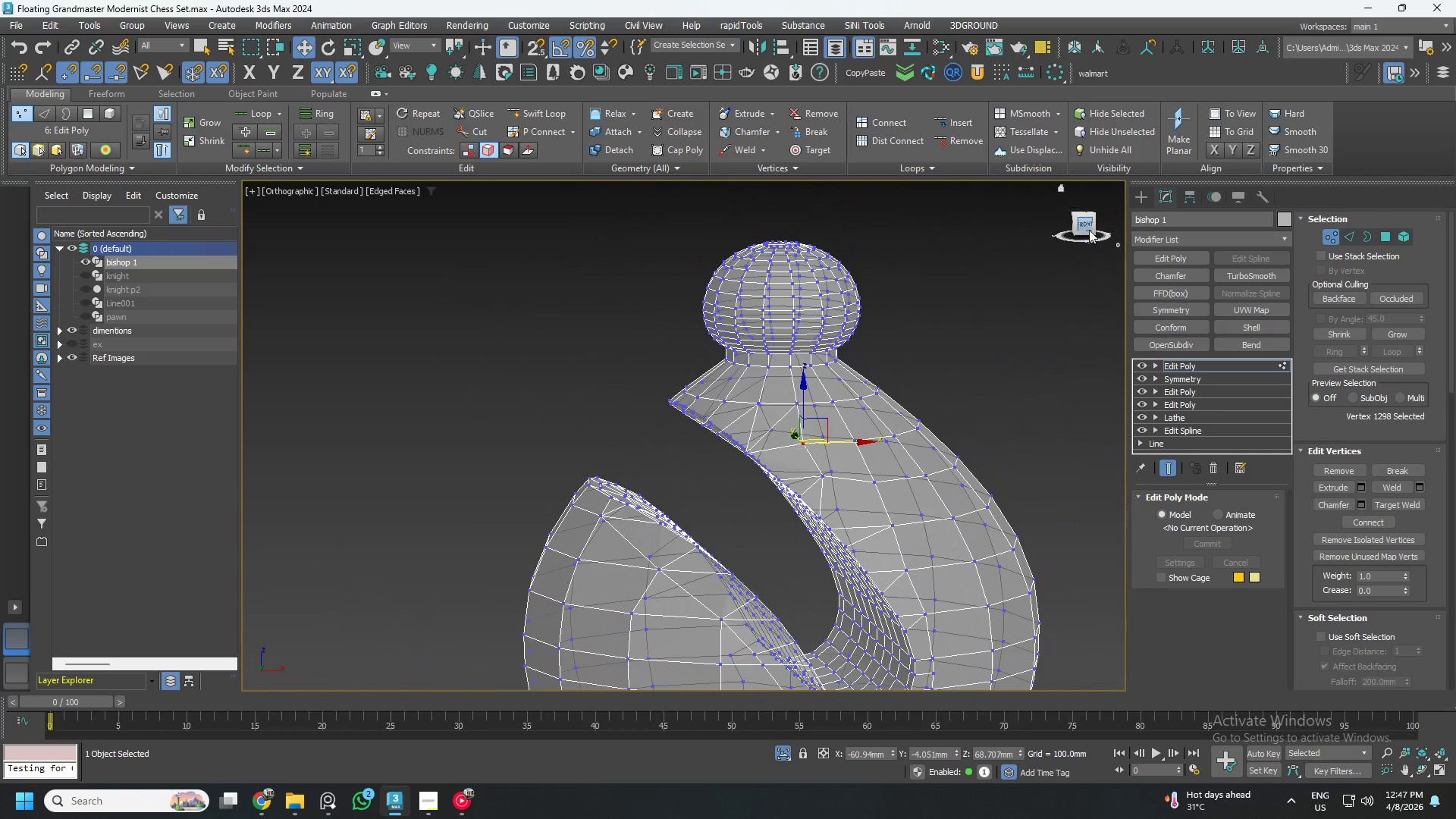 
left_click([1089, 228])
 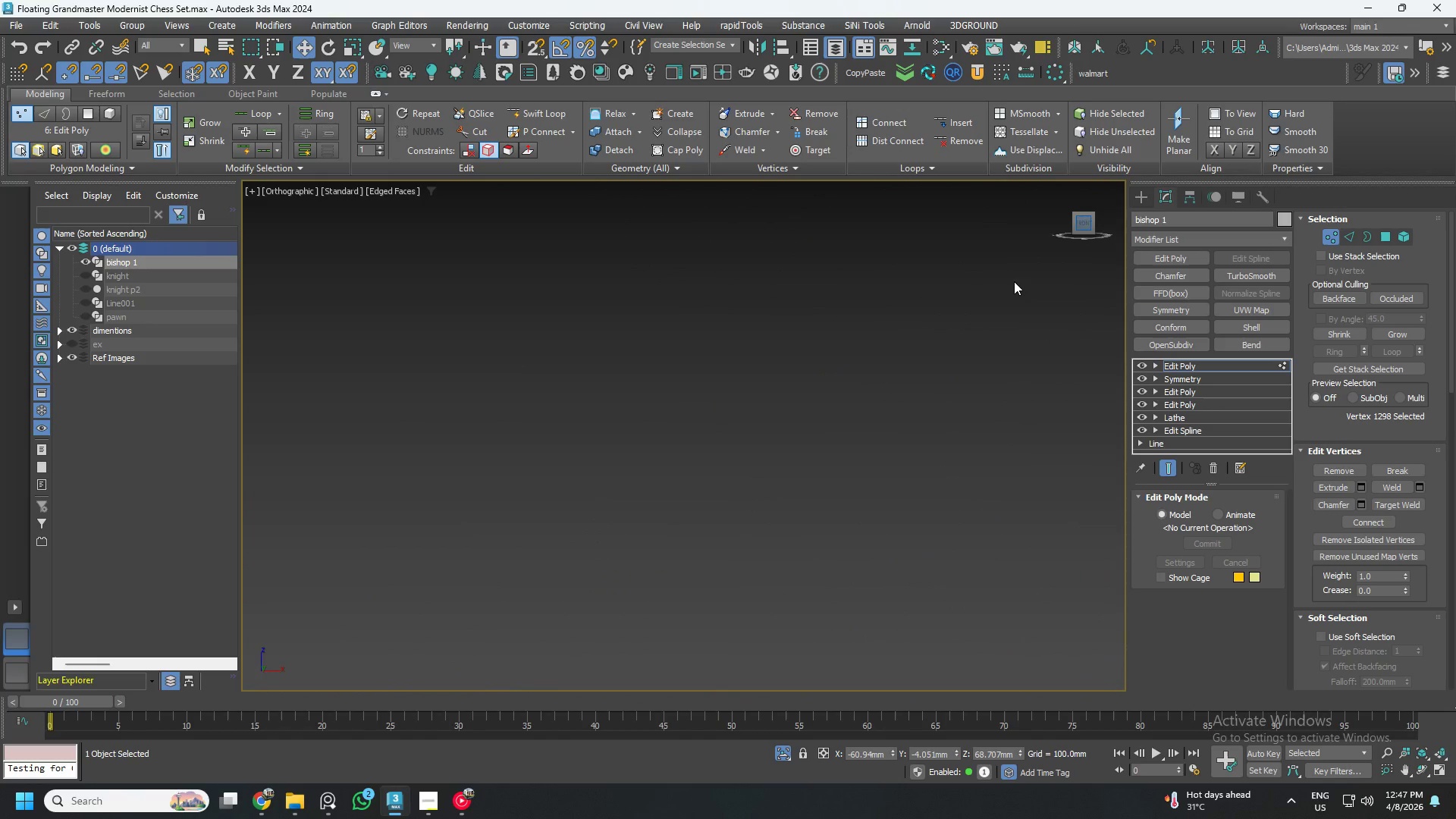 
key(Z)
 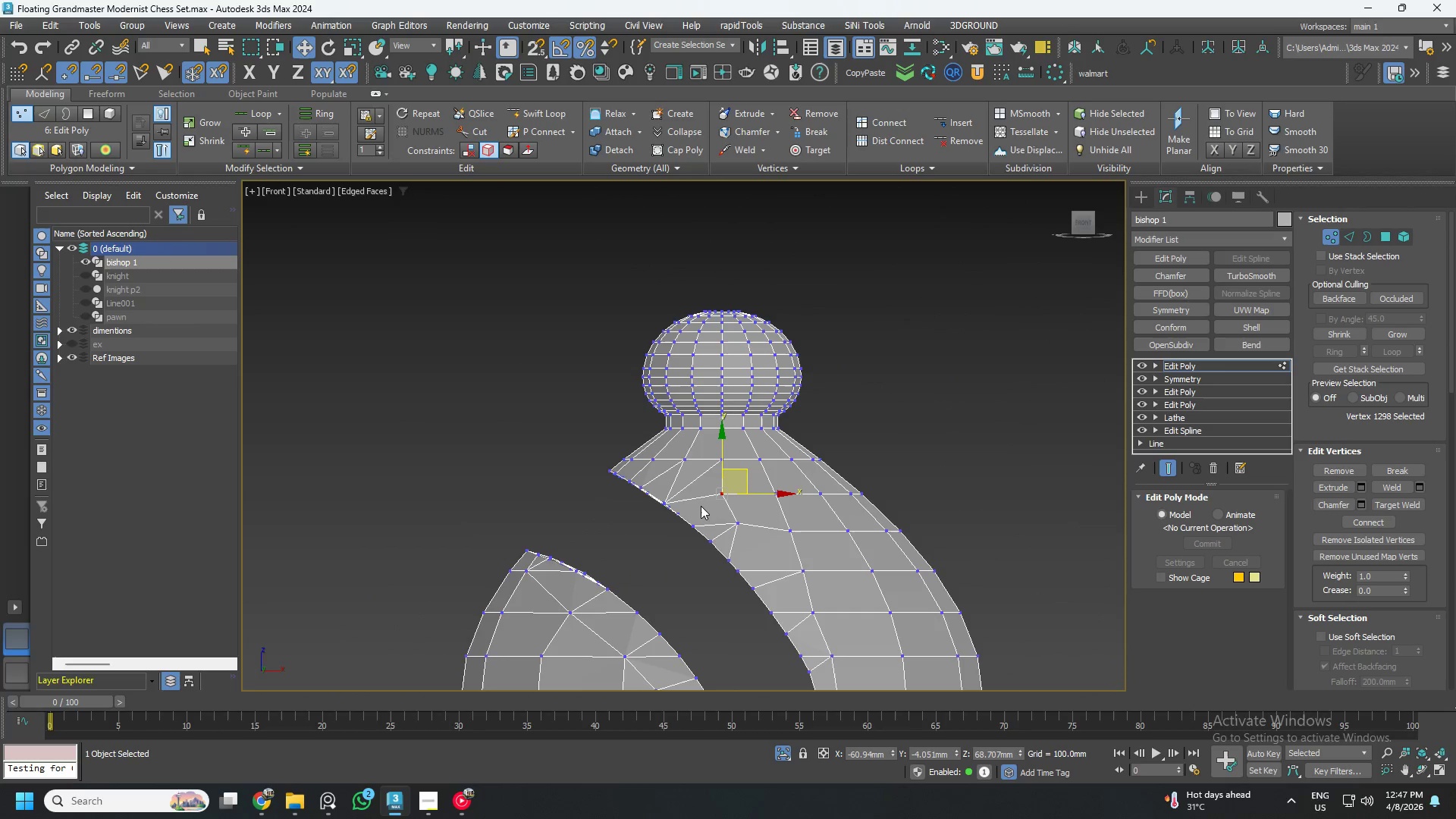 
scroll: coordinate [698, 484], scroll_direction: up, amount: 4.0
 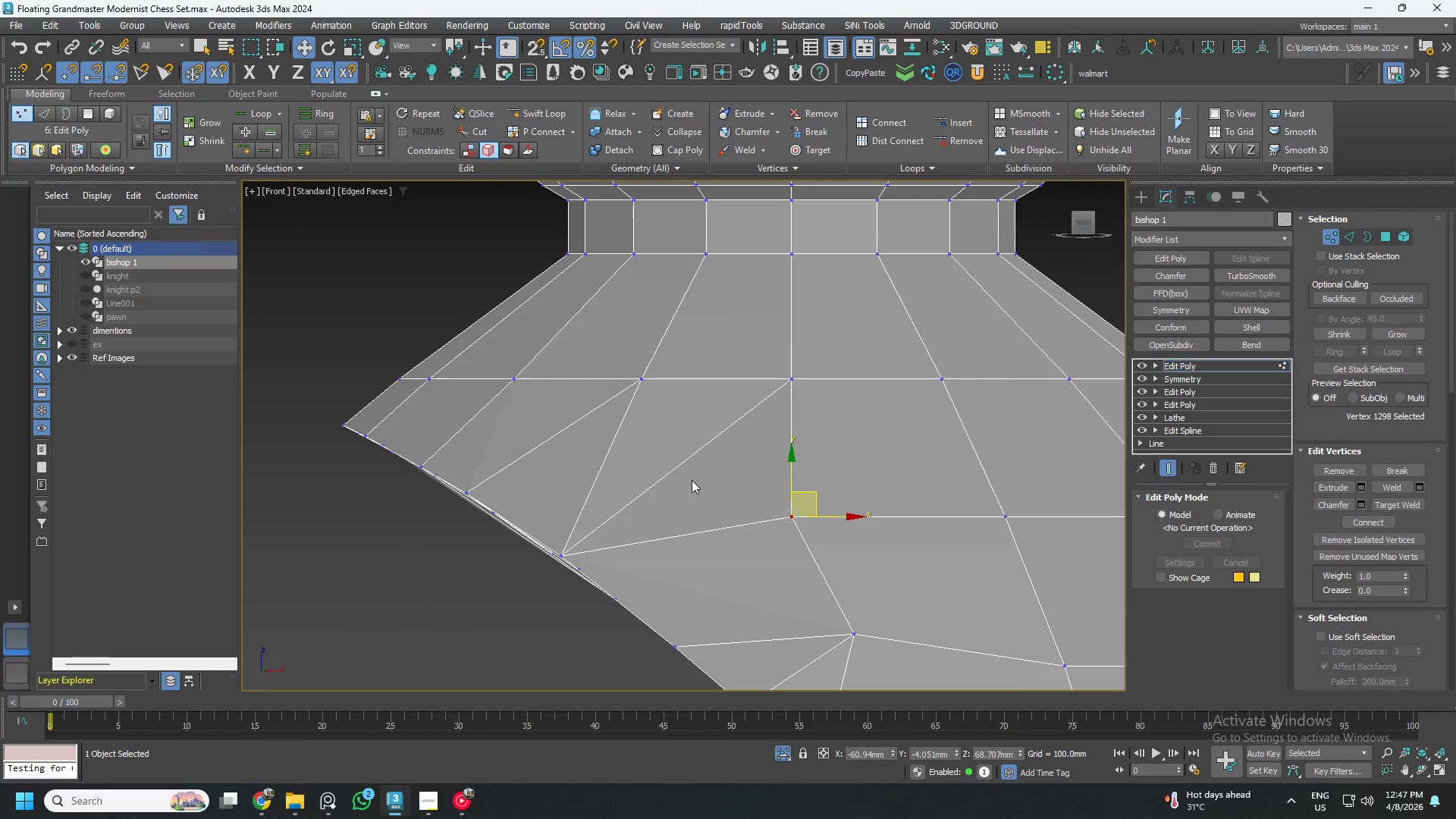 
wait(7.69)
 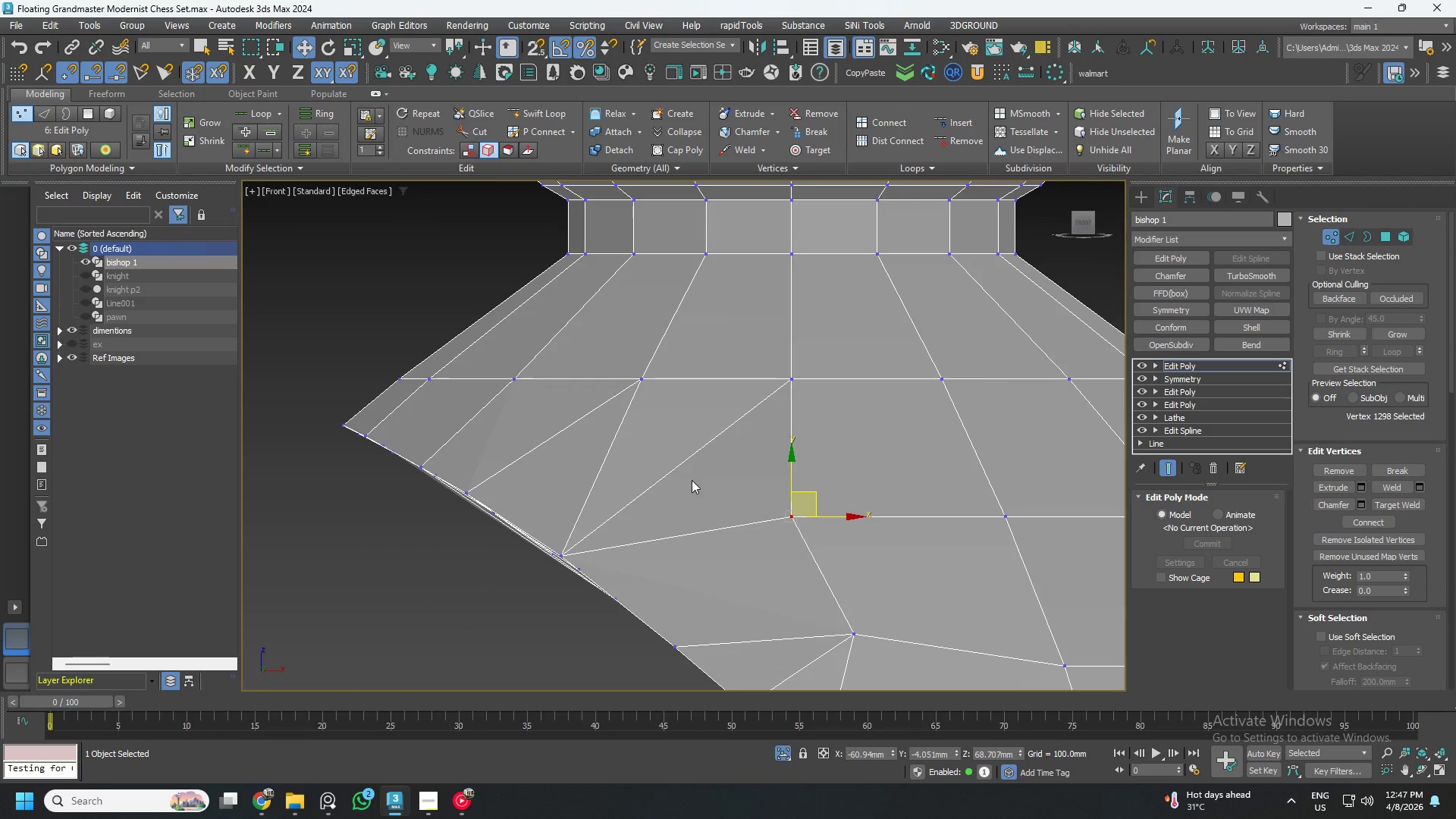 
scroll: coordinate [663, 469], scroll_direction: down, amount: 3.0
 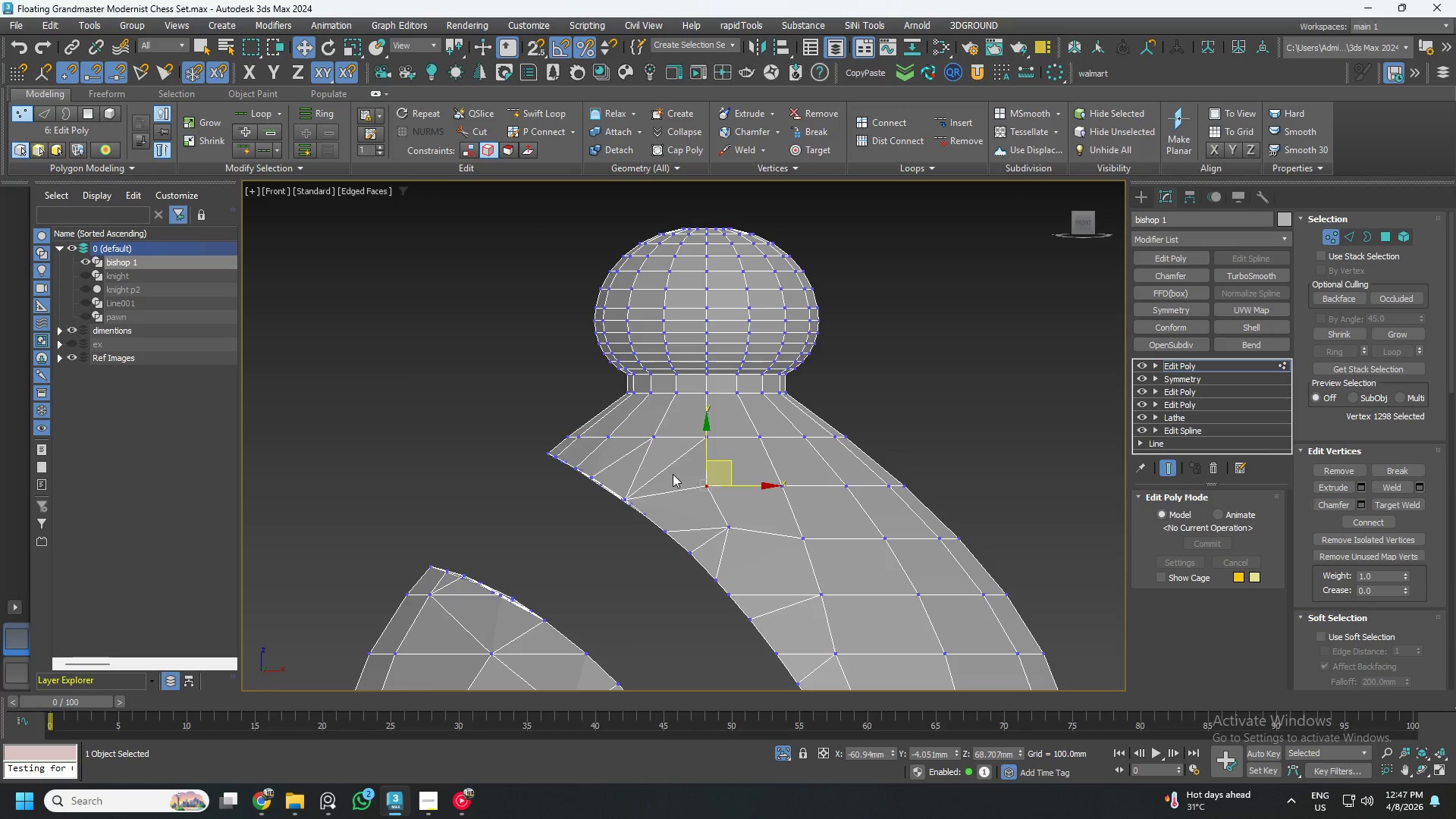 
key(Control+Z)
 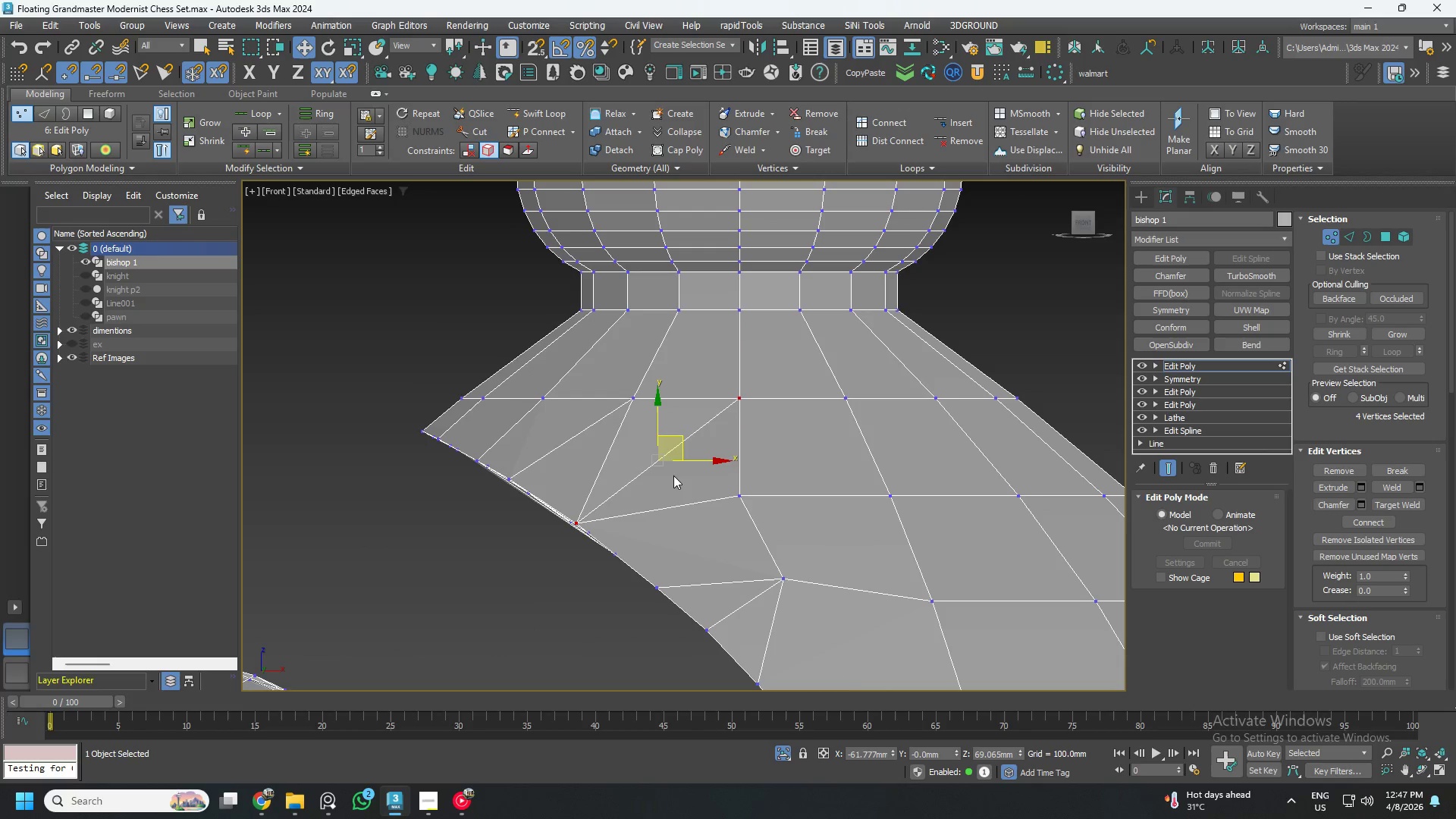 
scroll: coordinate [673, 475], scroll_direction: up, amount: 2.0
 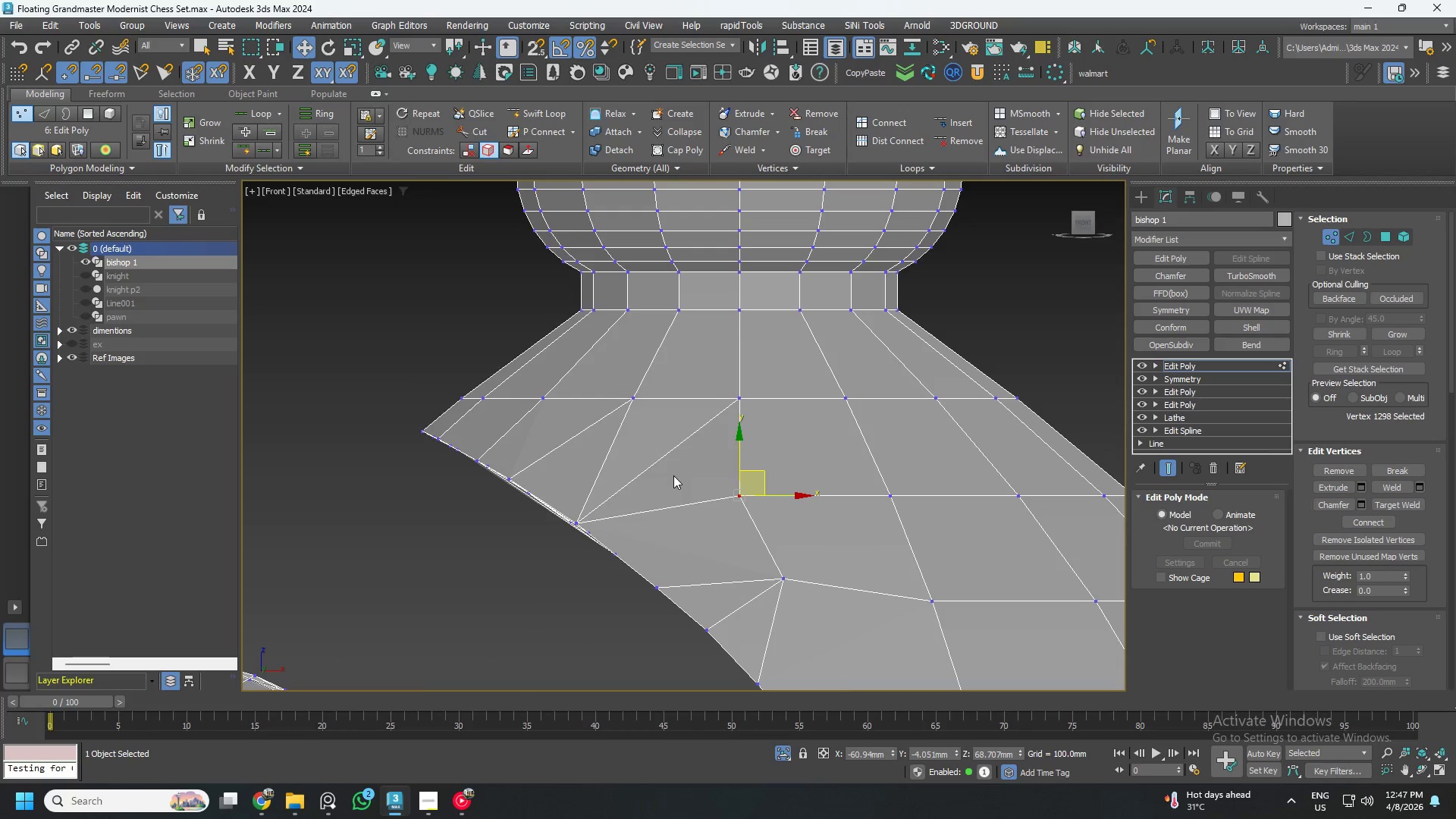 
key(Control+Z)
 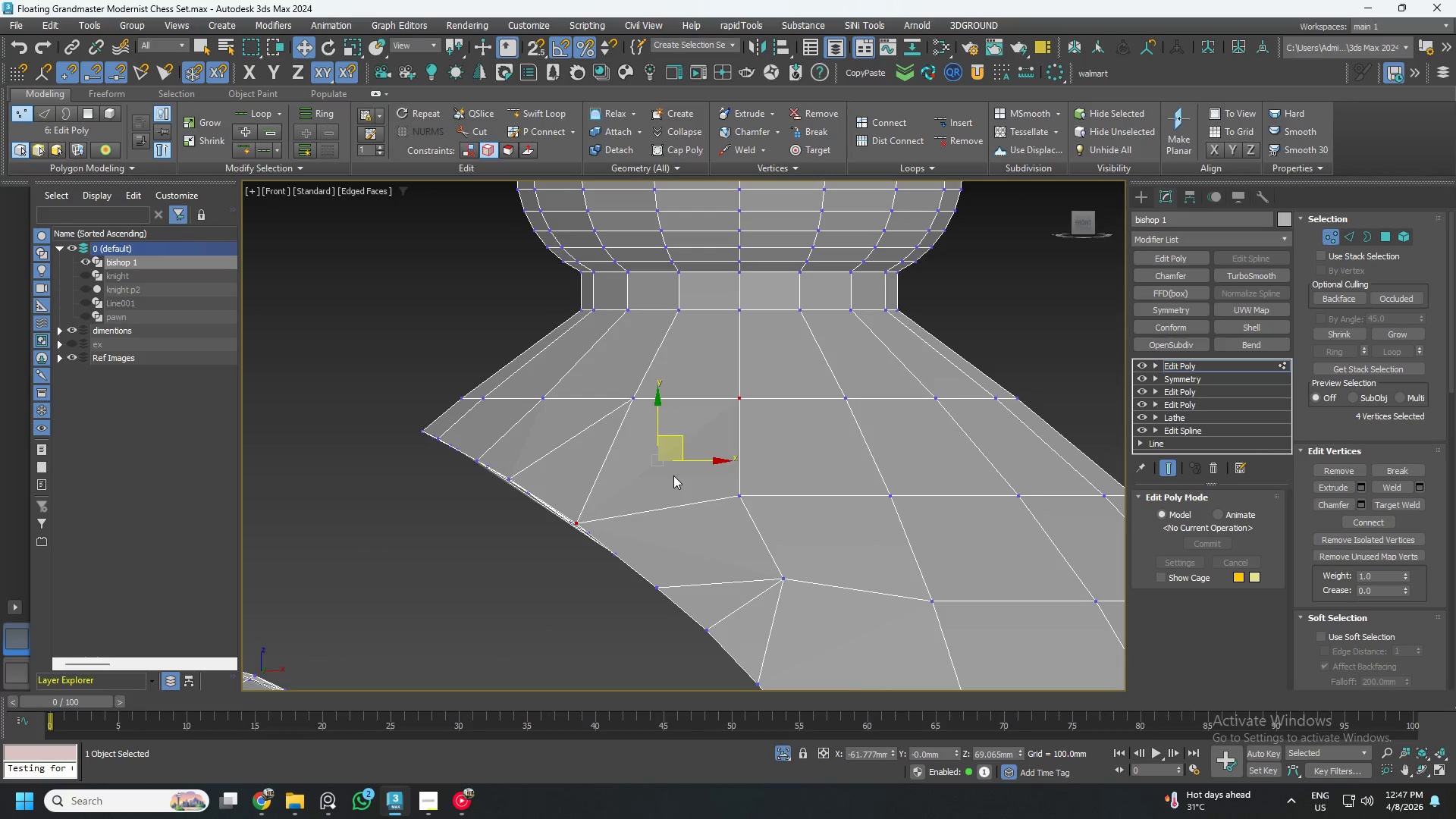 
scroll: coordinate [673, 475], scroll_direction: down, amount: 2.0
 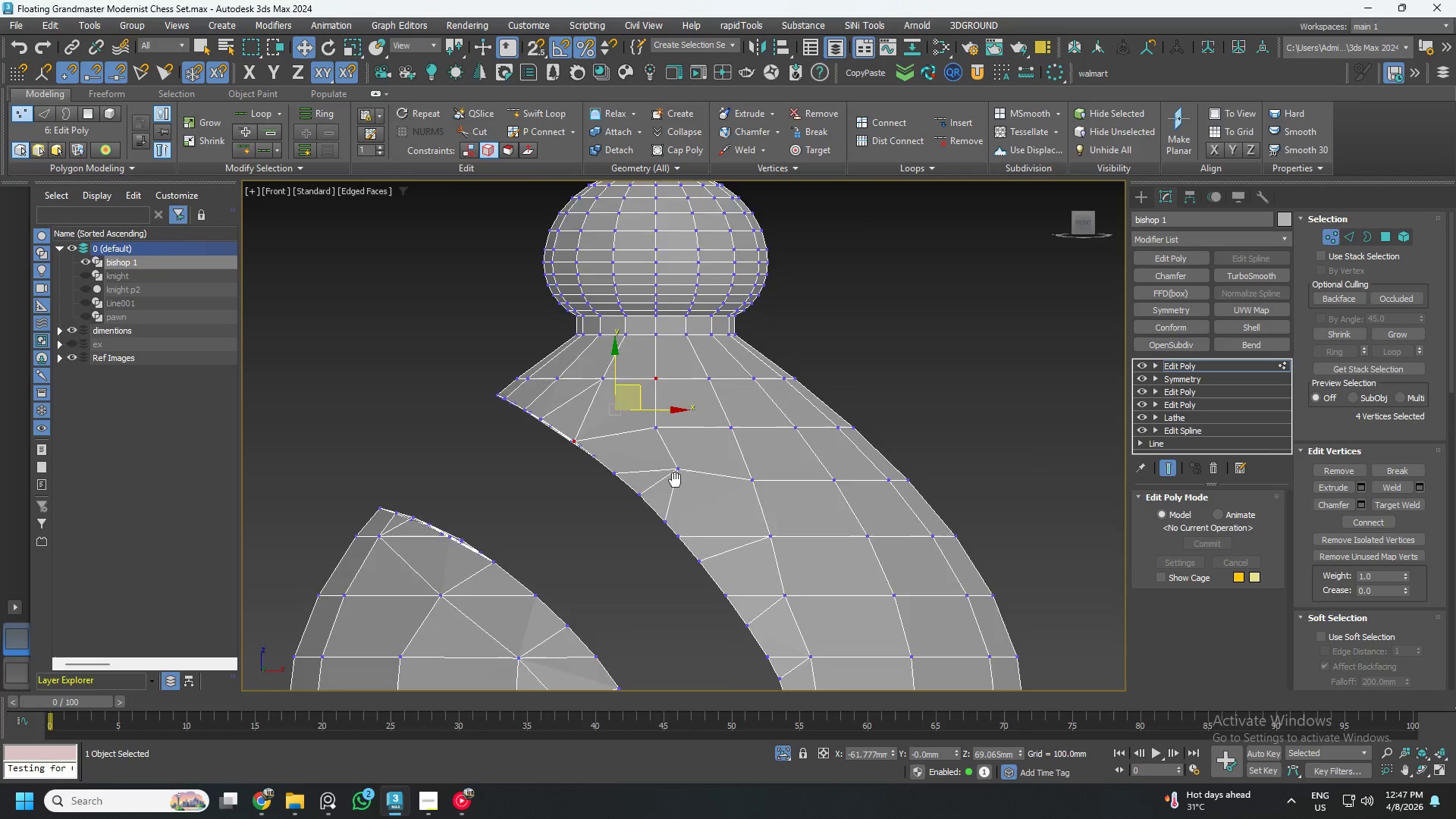 
scroll: coordinate [667, 447], scroll_direction: none, amount: 0.0
 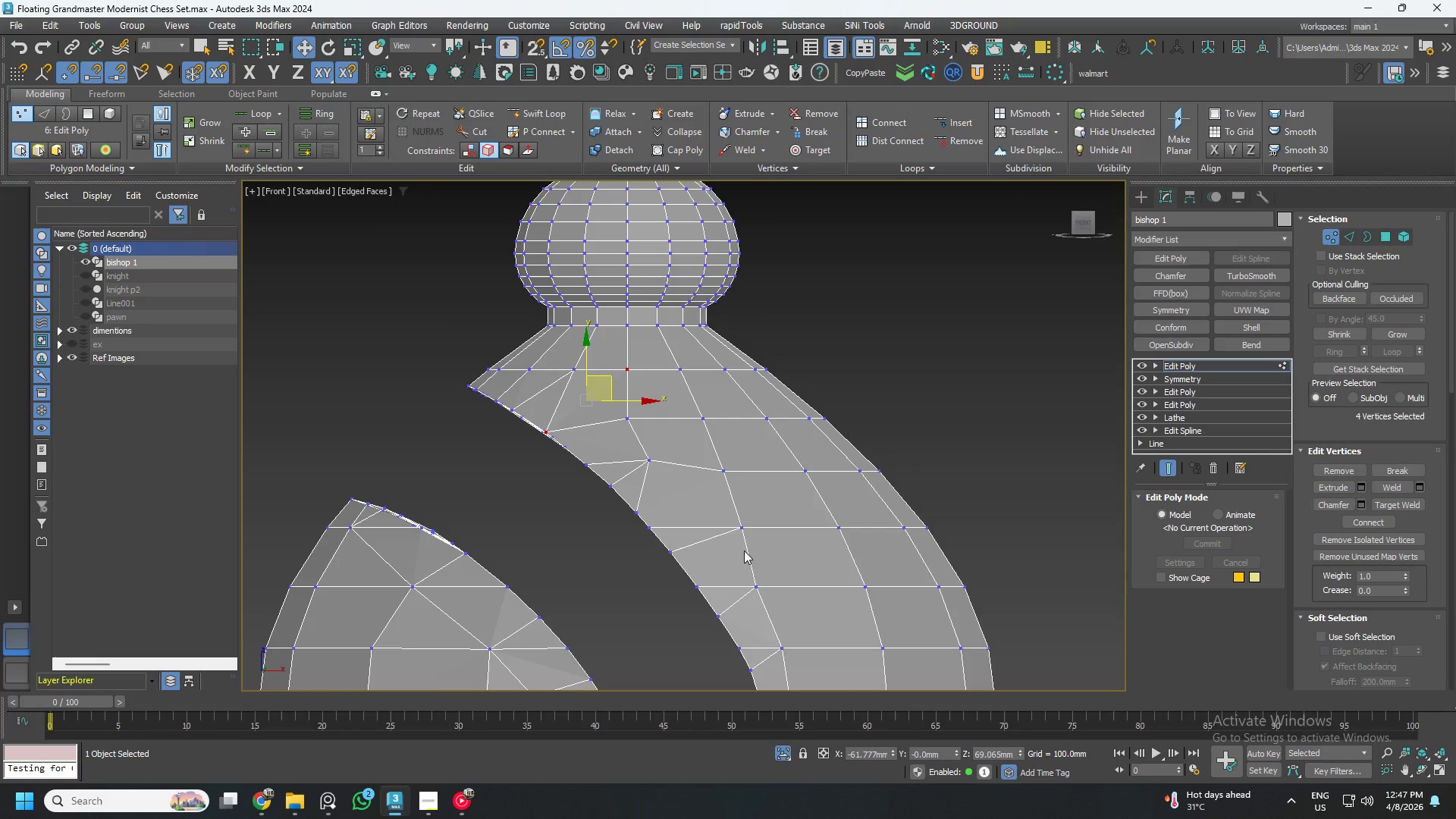 
scroll: coordinate [768, 577], scroll_direction: up, amount: 2.0
 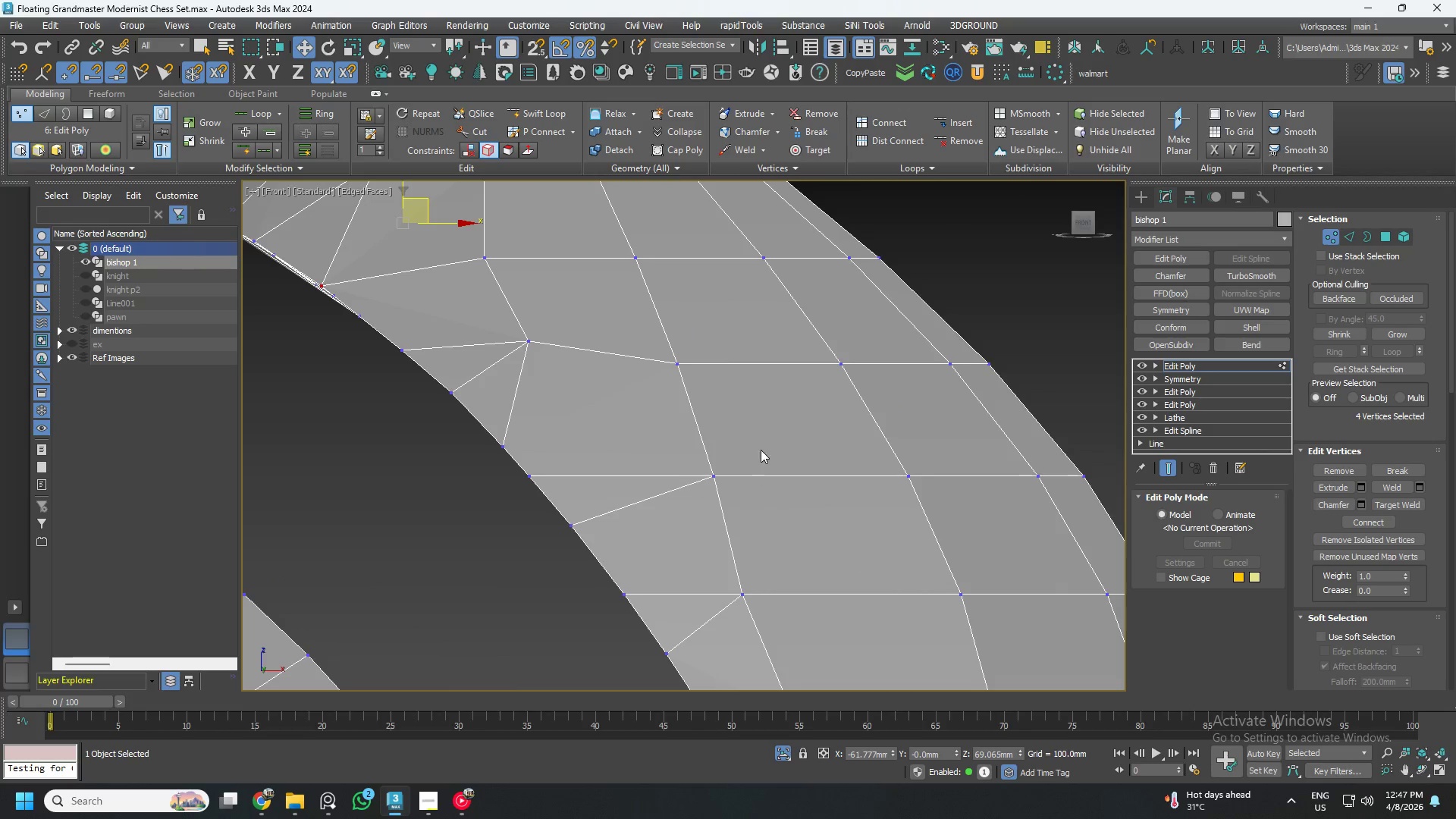 
left_click_drag(start_coordinate=[761, 441], to_coordinate=[692, 502])
 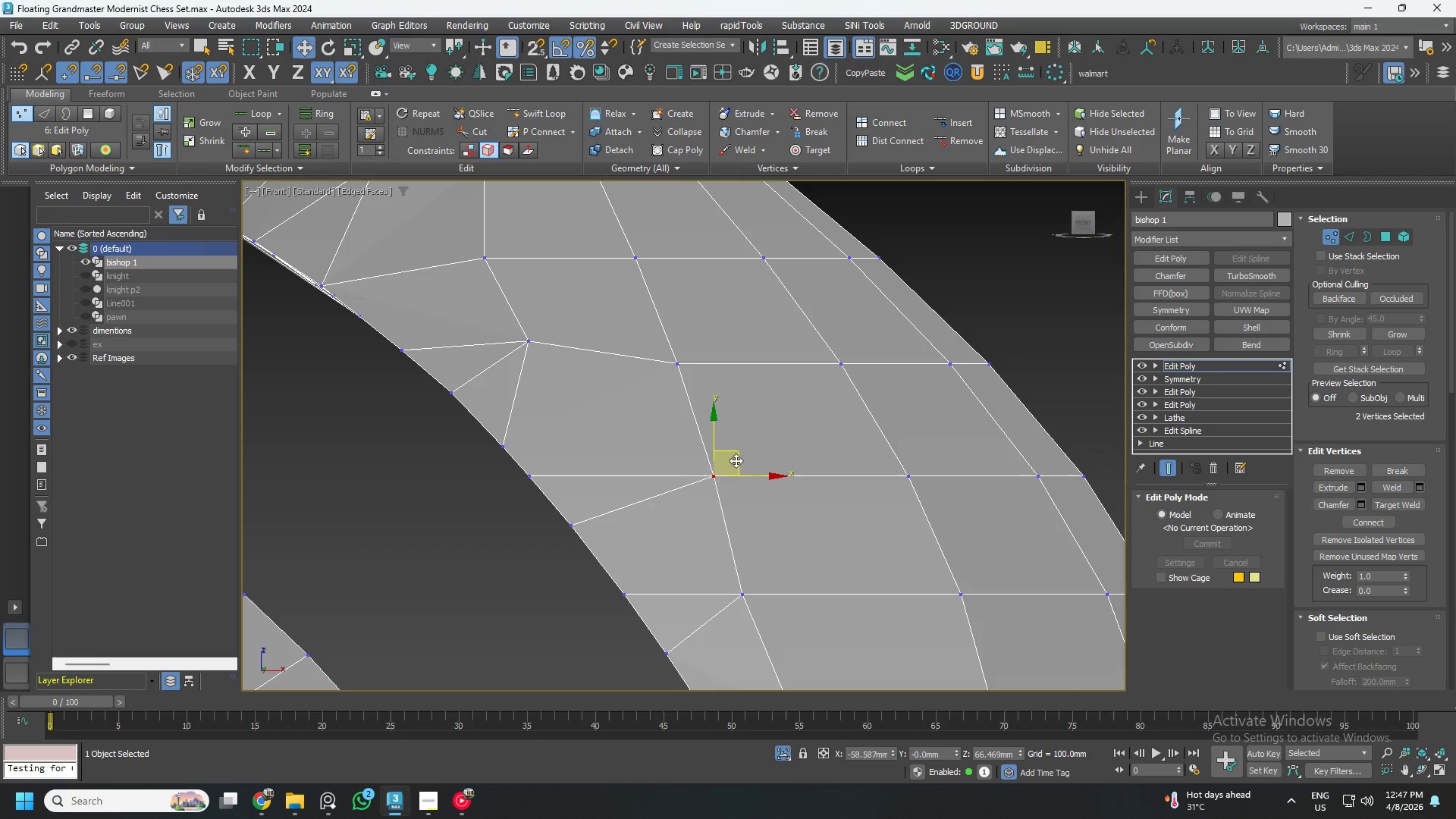 
left_click_drag(start_coordinate=[752, 472], to_coordinate=[692, 472])
 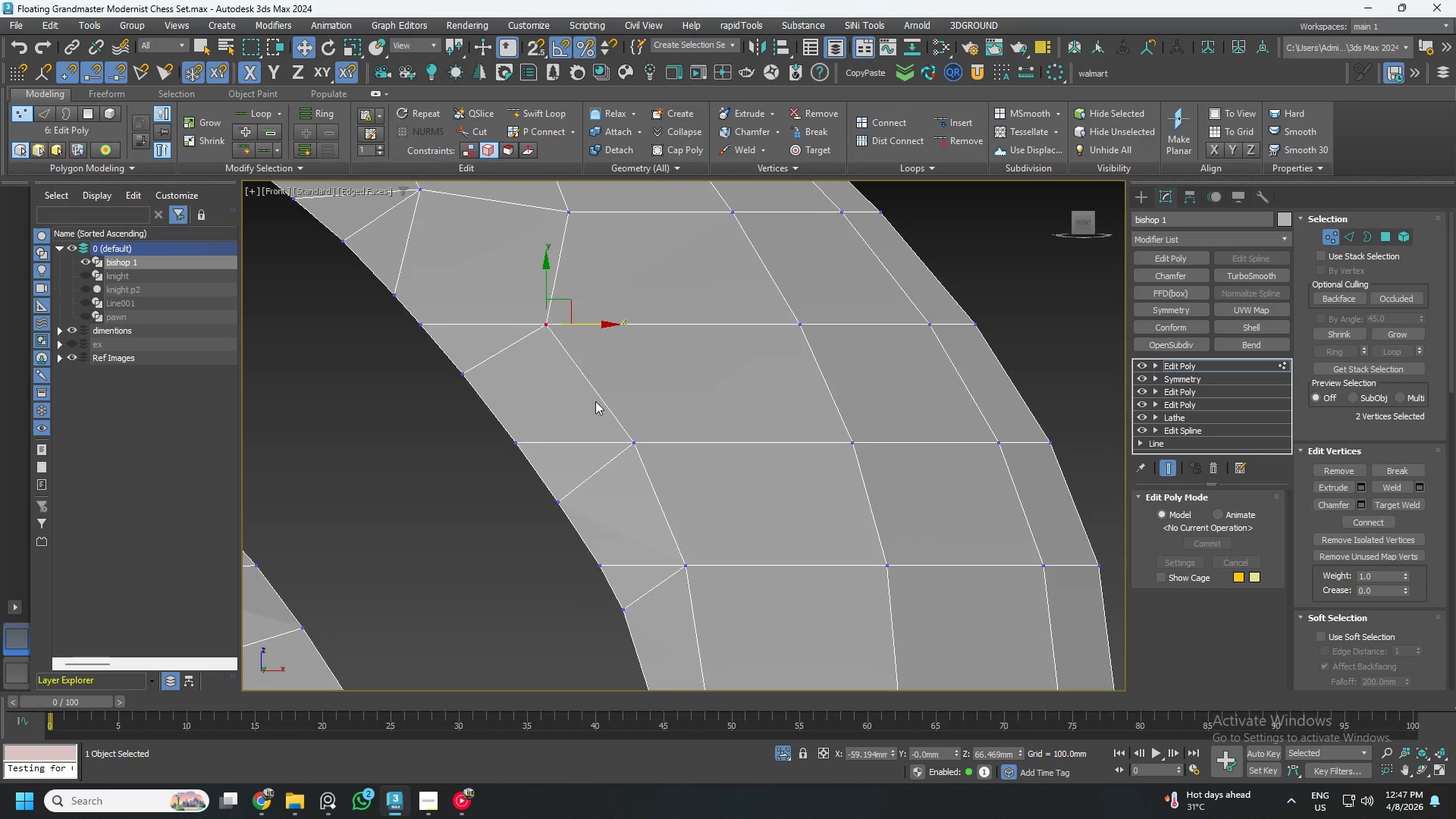 
left_click_drag(start_coordinate=[673, 544], to_coordinate=[717, 589])
 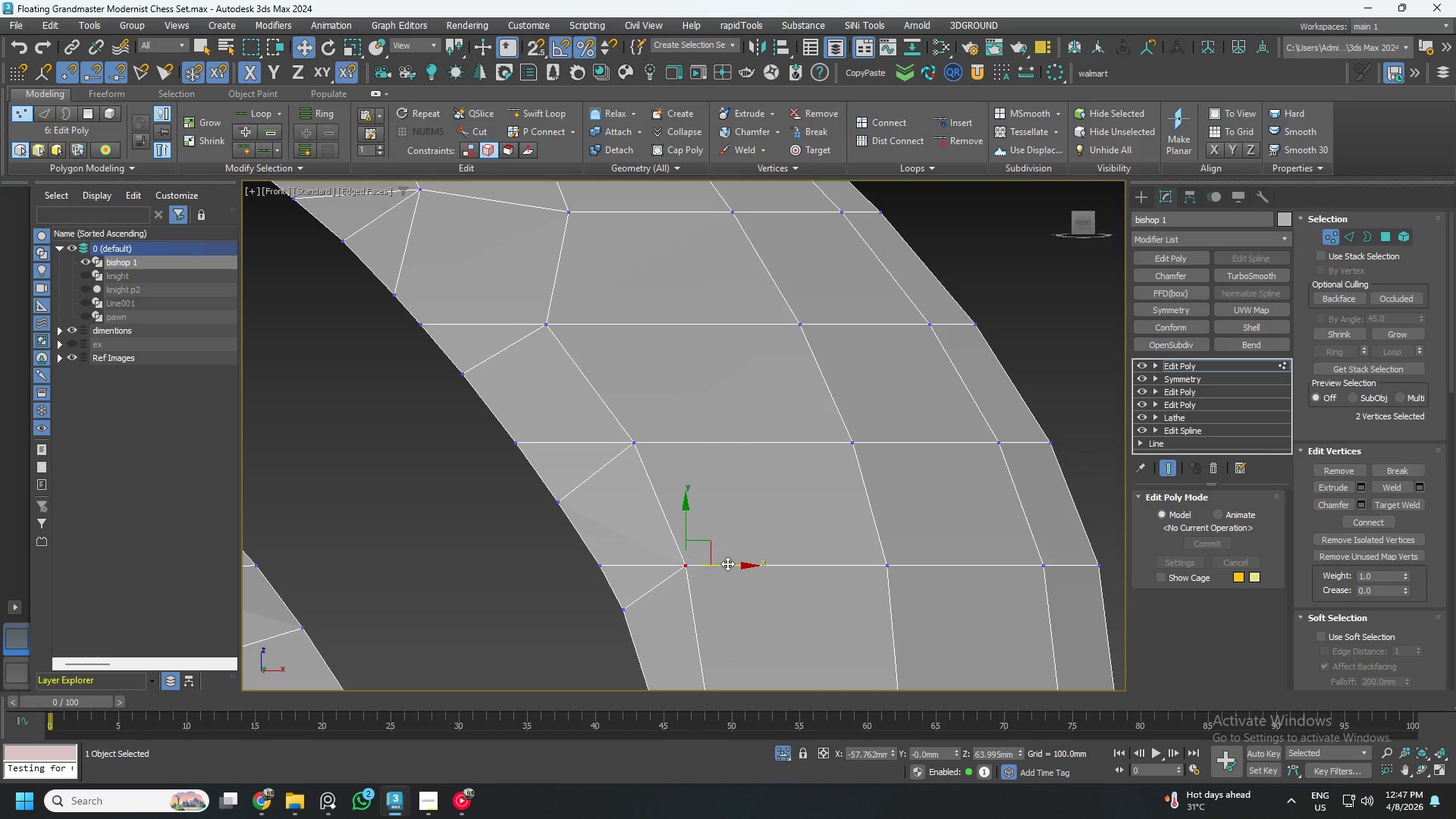 
left_click_drag(start_coordinate=[727, 563], to_coordinate=[737, 564])
 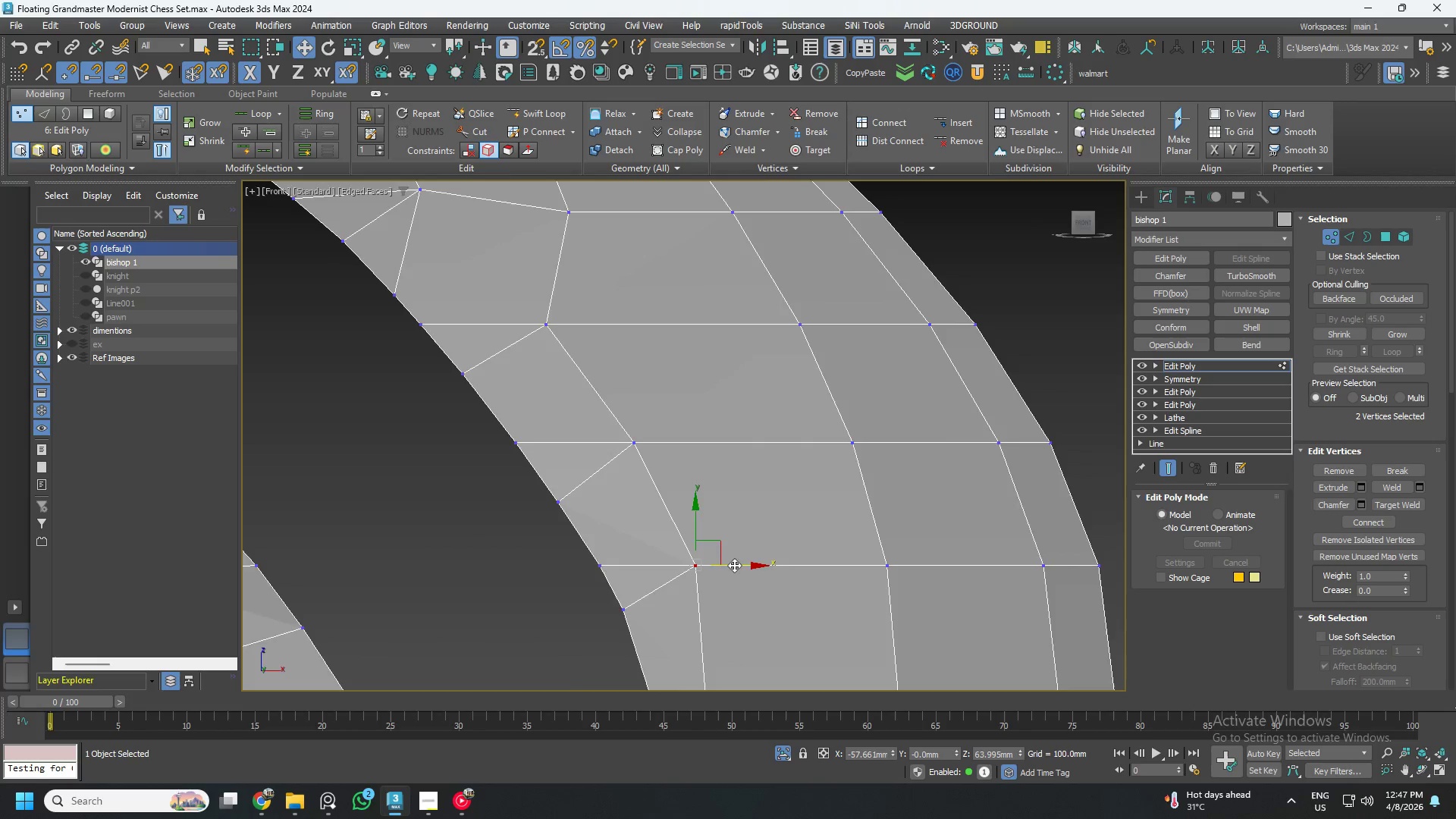 
scroll: coordinate [720, 568], scroll_direction: down, amount: 3.0
 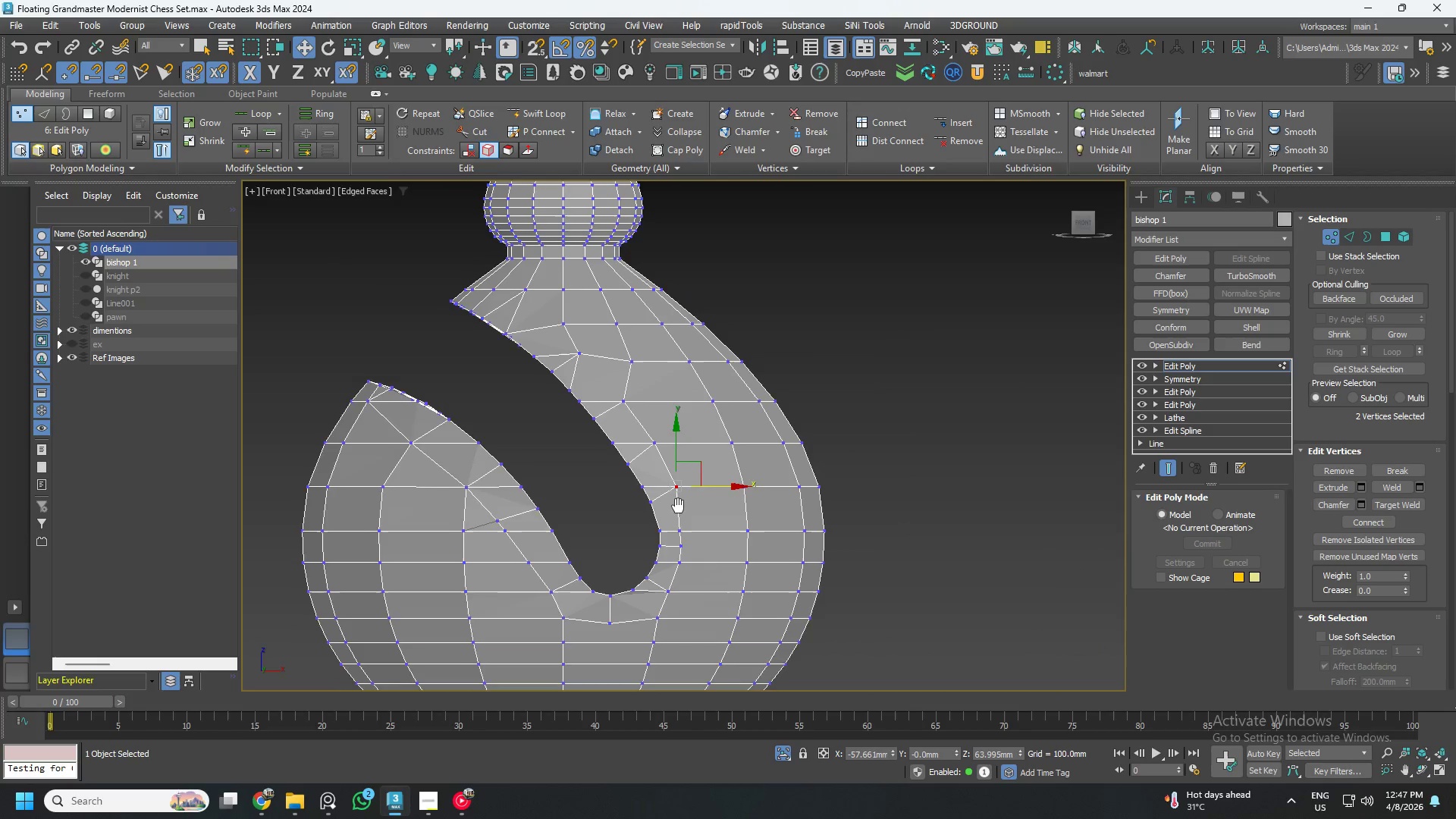 
left_click_drag(start_coordinate=[664, 520], to_coordinate=[714, 624])
 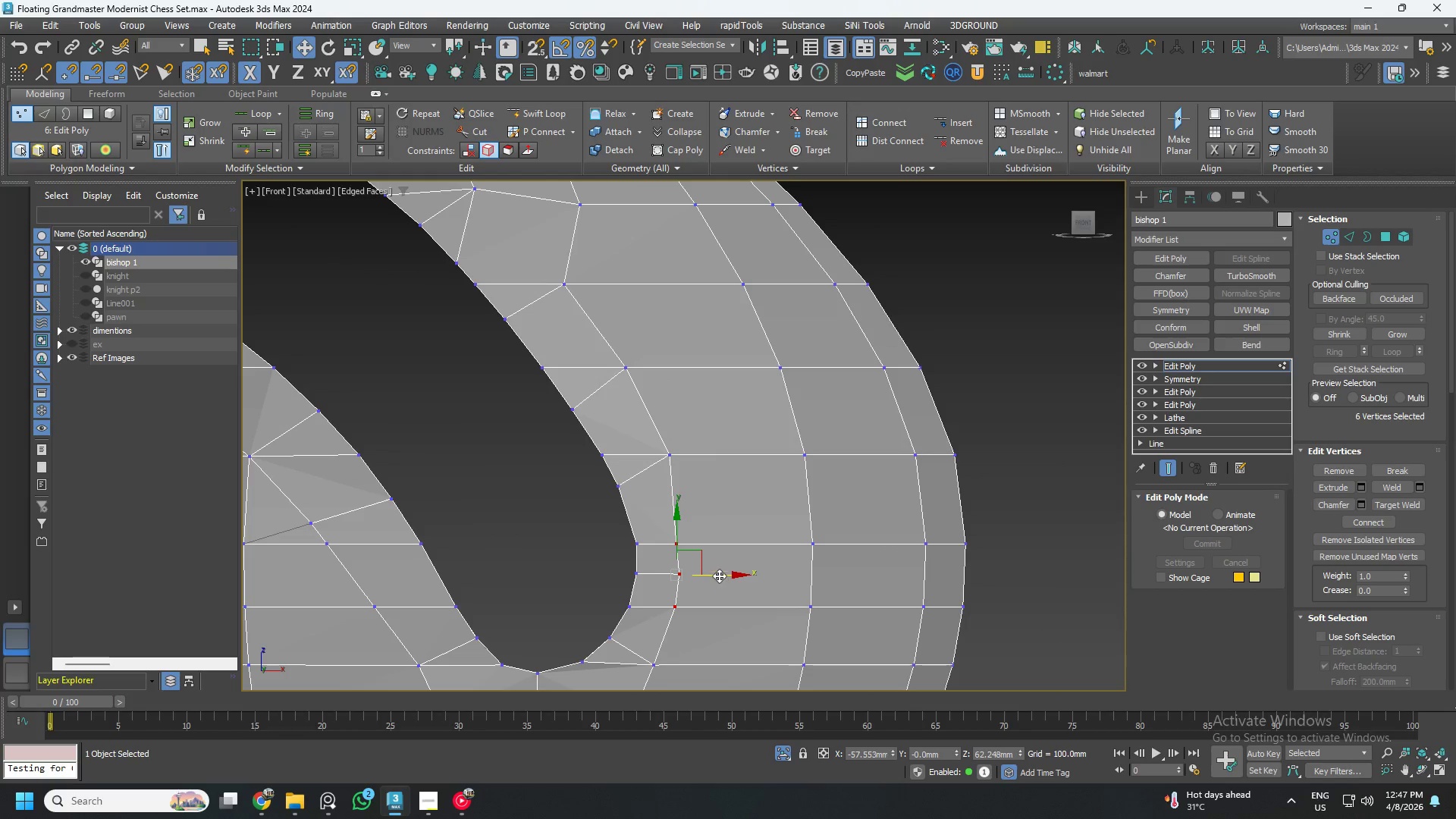 
scroll: coordinate [677, 511], scroll_direction: up, amount: 2.0
 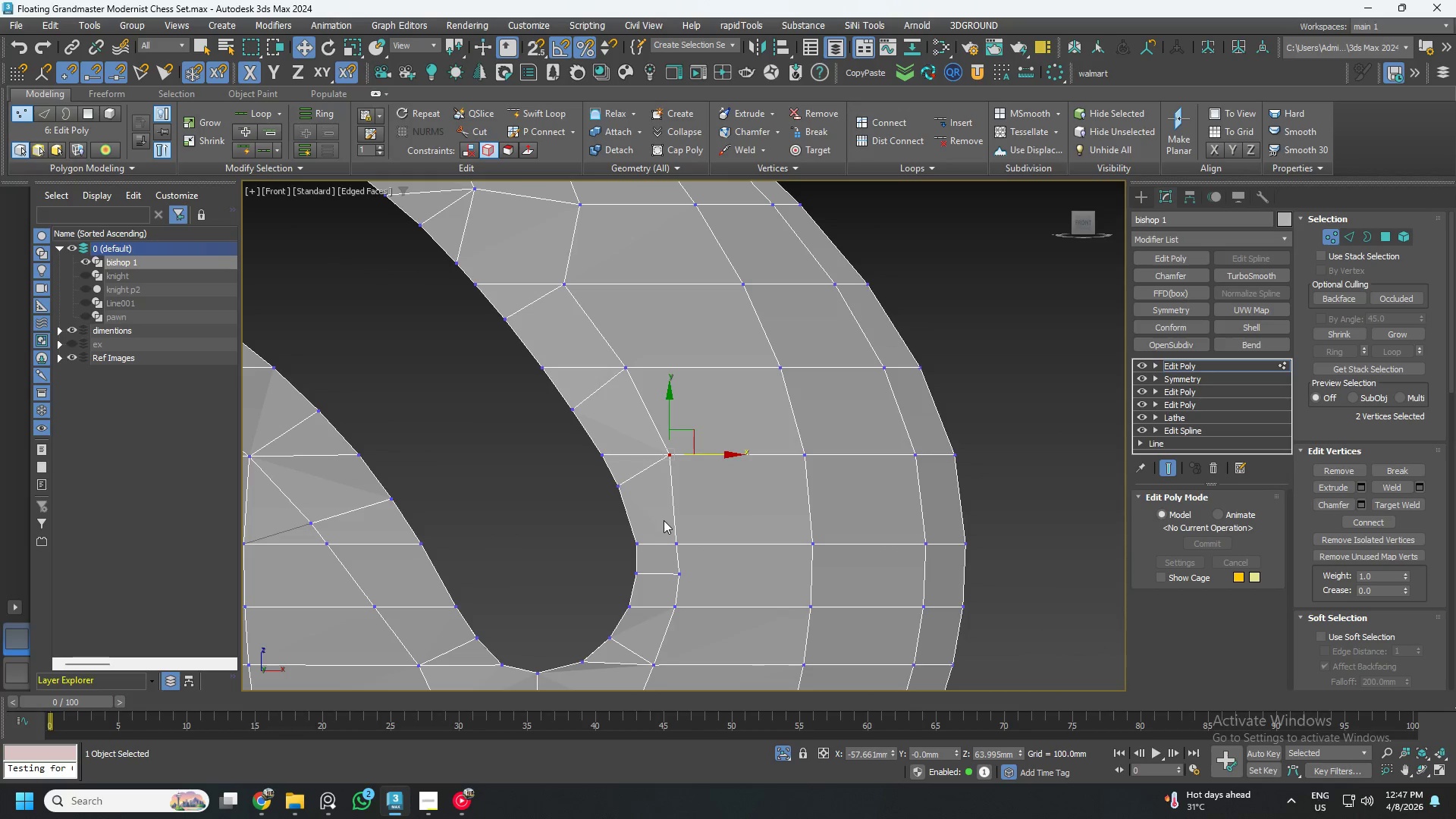 
left_click_drag(start_coordinate=[718, 574], to_coordinate=[733, 575])
 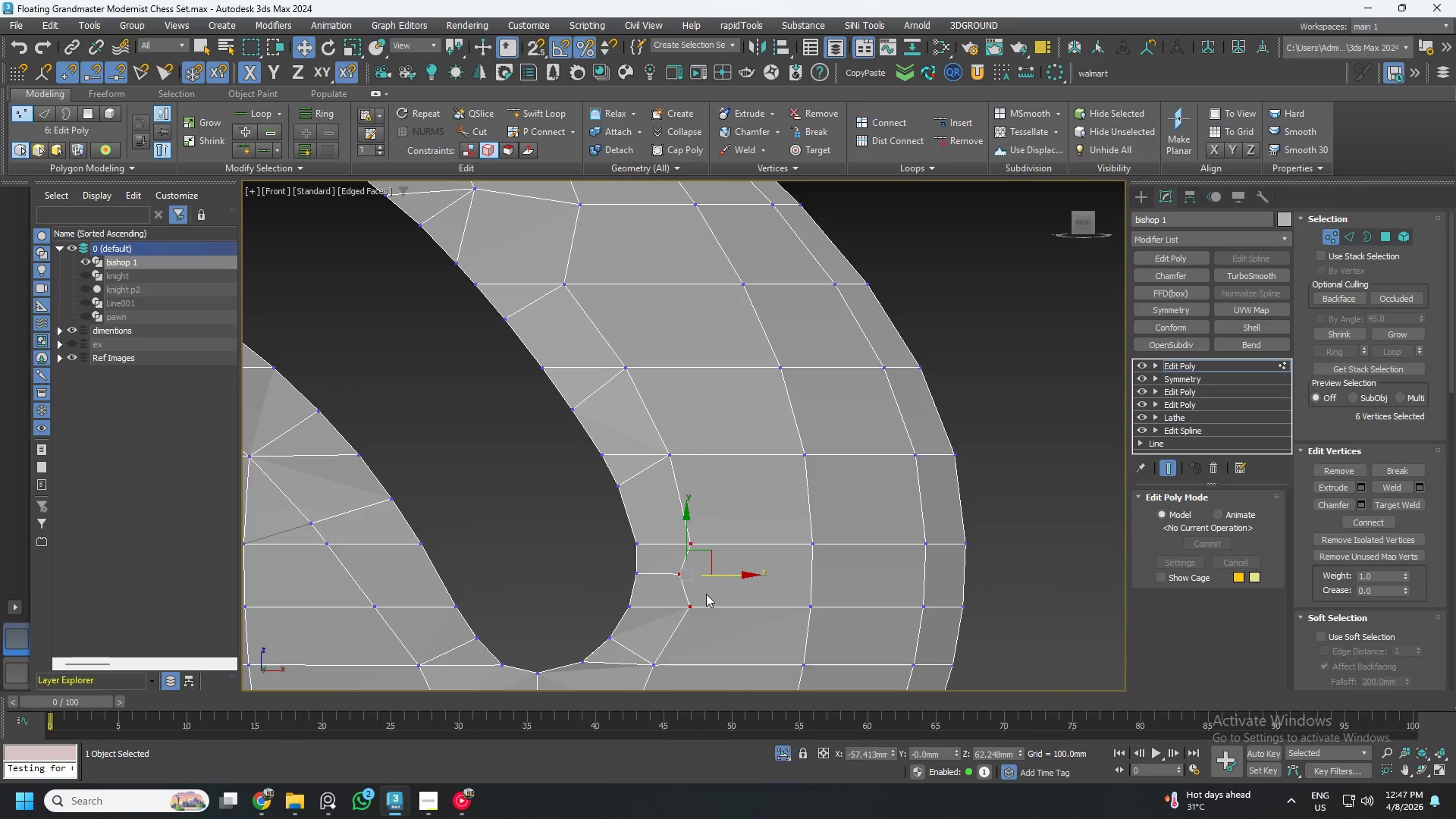 
left_click_drag(start_coordinate=[711, 592], to_coordinate=[661, 555])
 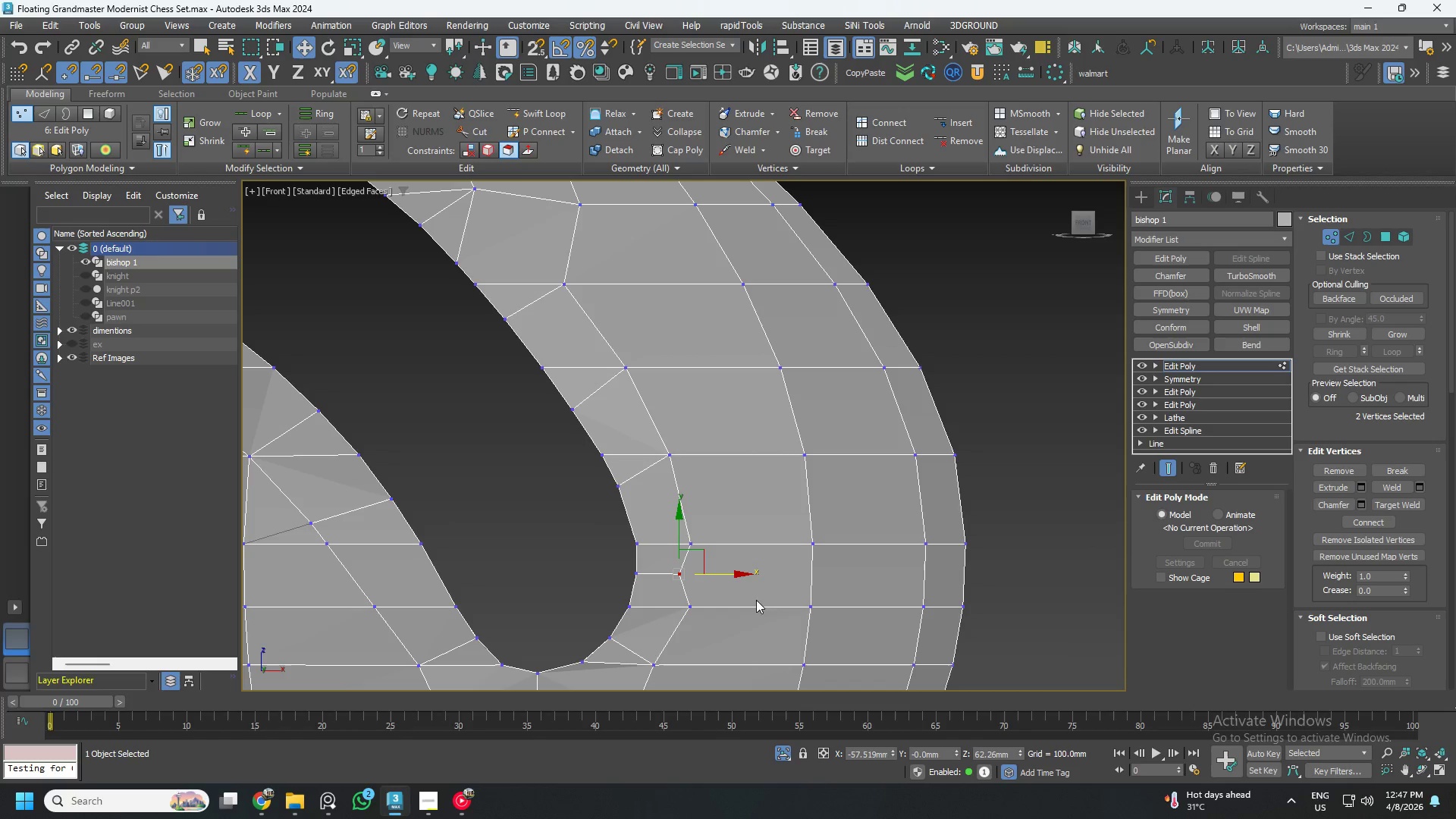 
left_click_drag(start_coordinate=[728, 576], to_coordinate=[749, 577])
 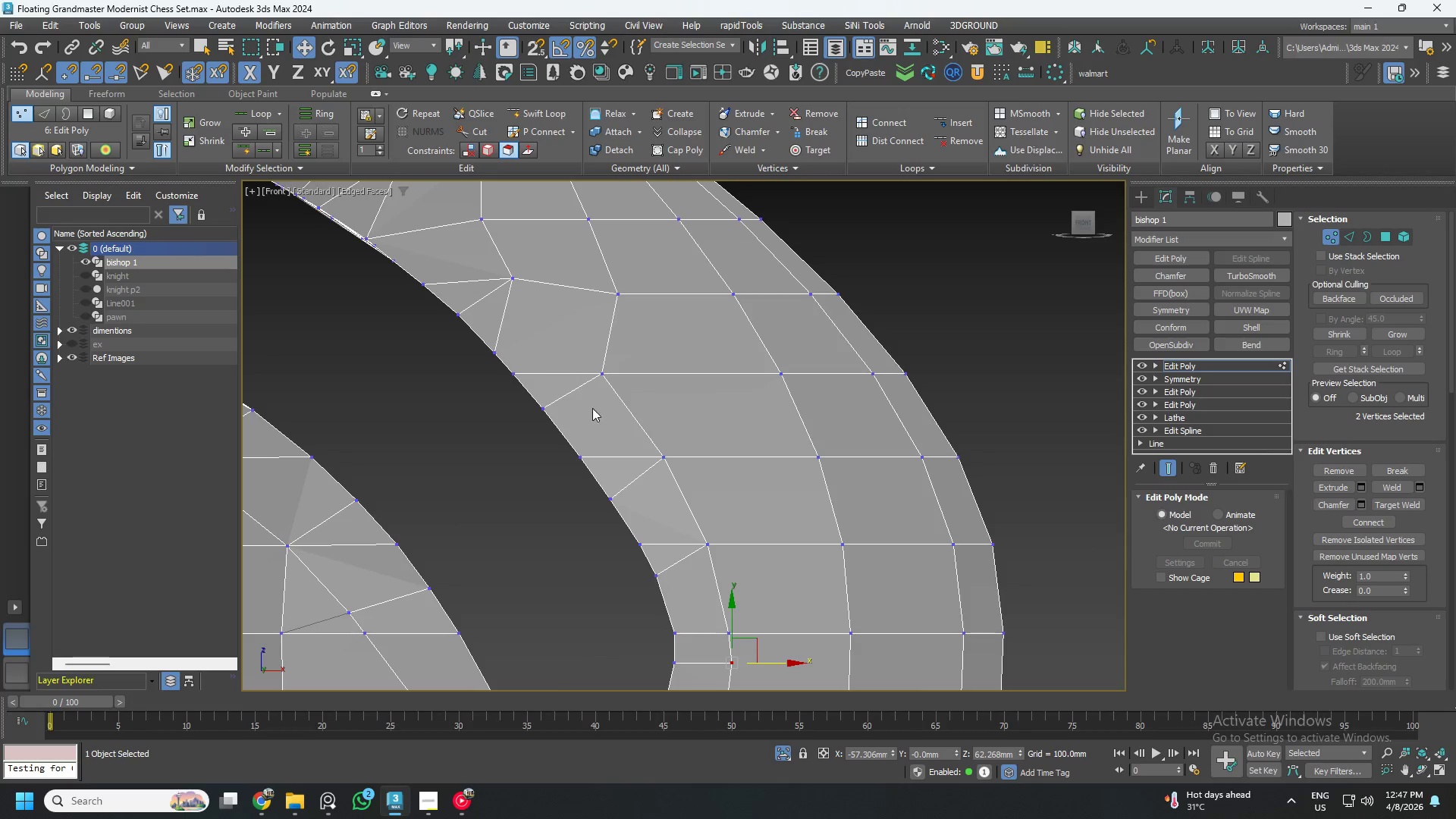 
left_click_drag(start_coordinate=[679, 373], to_coordinate=[738, 428])
 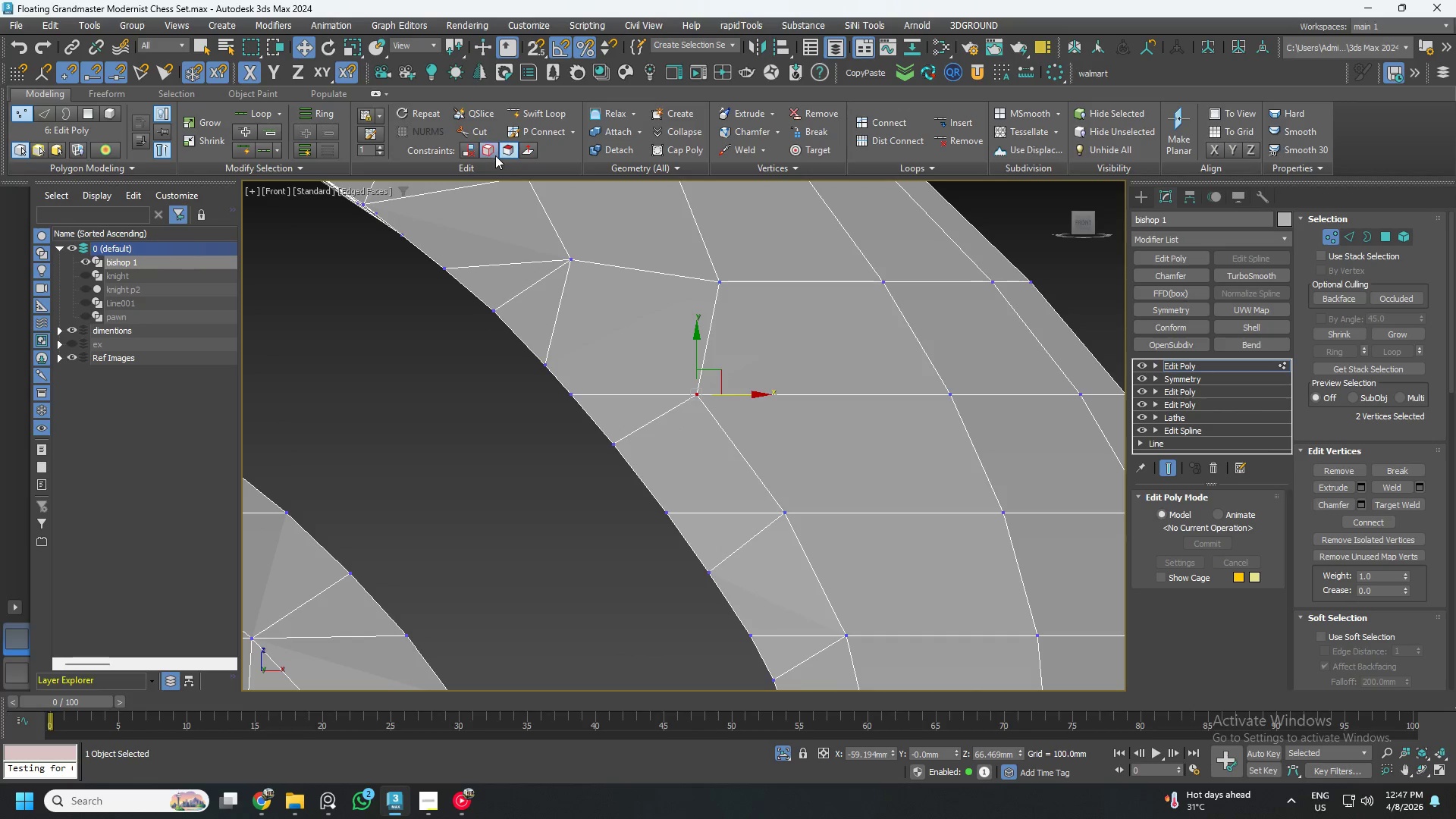 
scroll: coordinate [688, 457], scroll_direction: up, amount: 1.0
 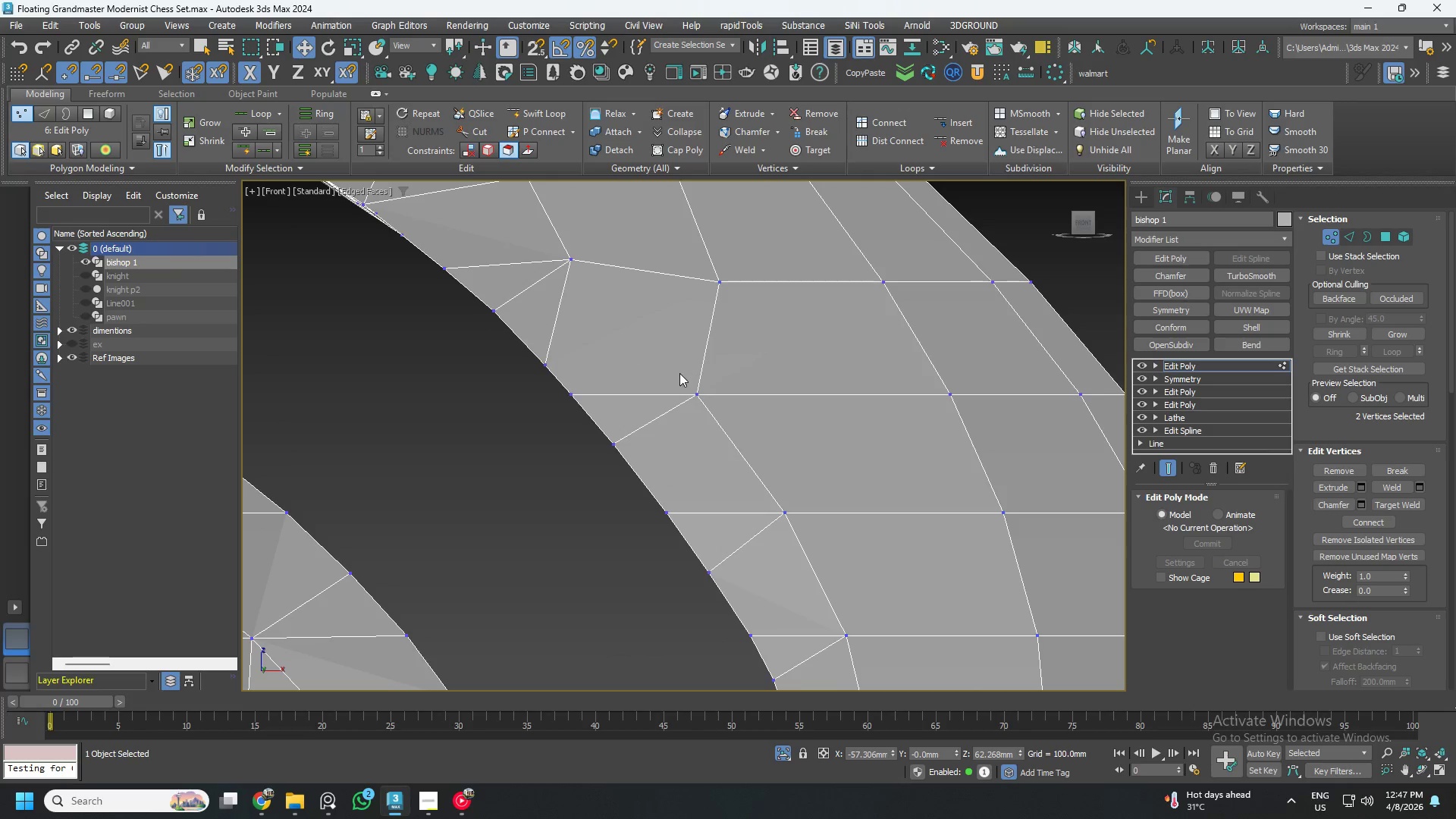 
left_click([483, 154])
 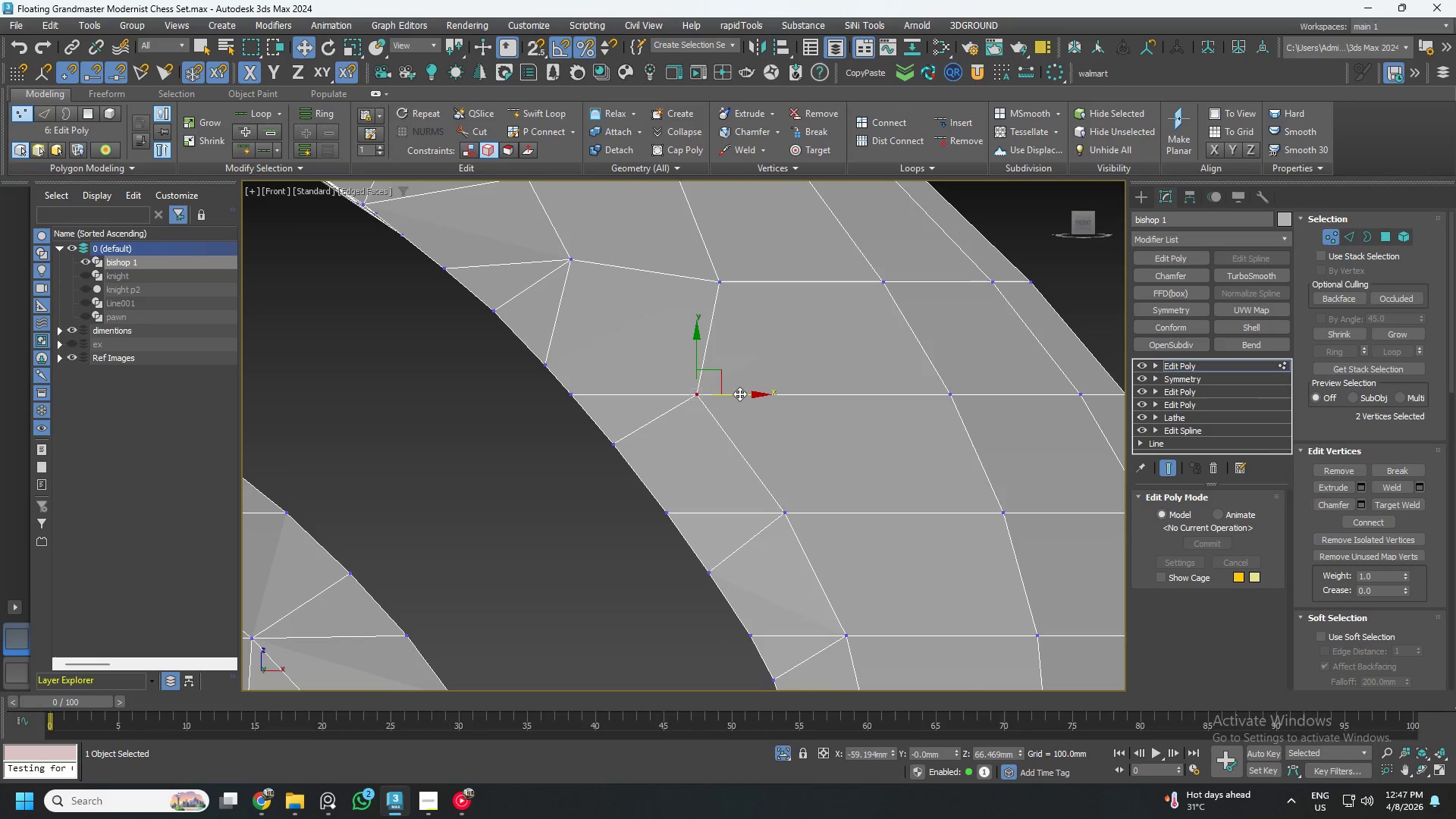 
left_click_drag(start_coordinate=[739, 394], to_coordinate=[726, 393])
 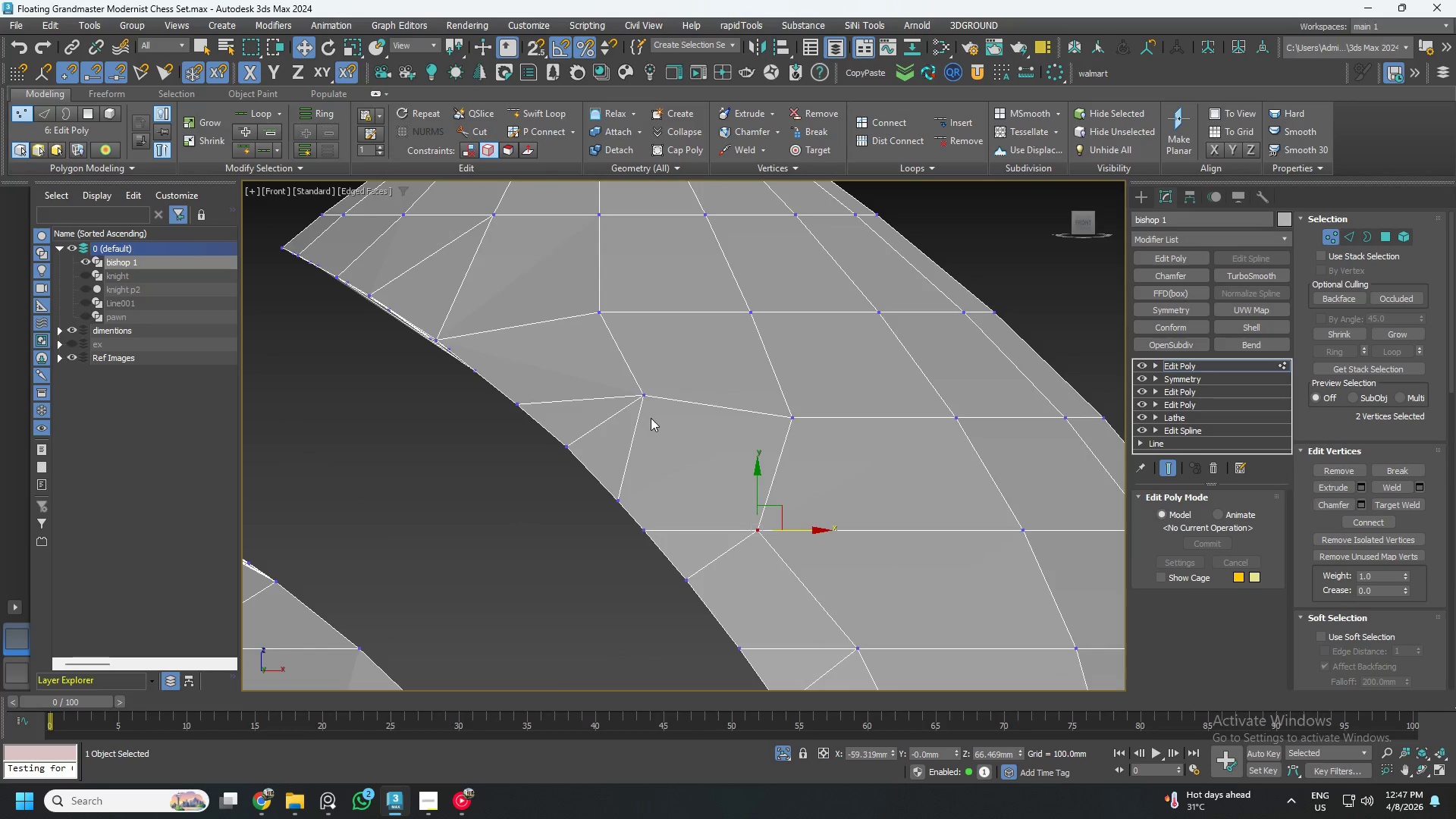 
left_click_drag(start_coordinate=[580, 358], to_coordinate=[670, 435])
 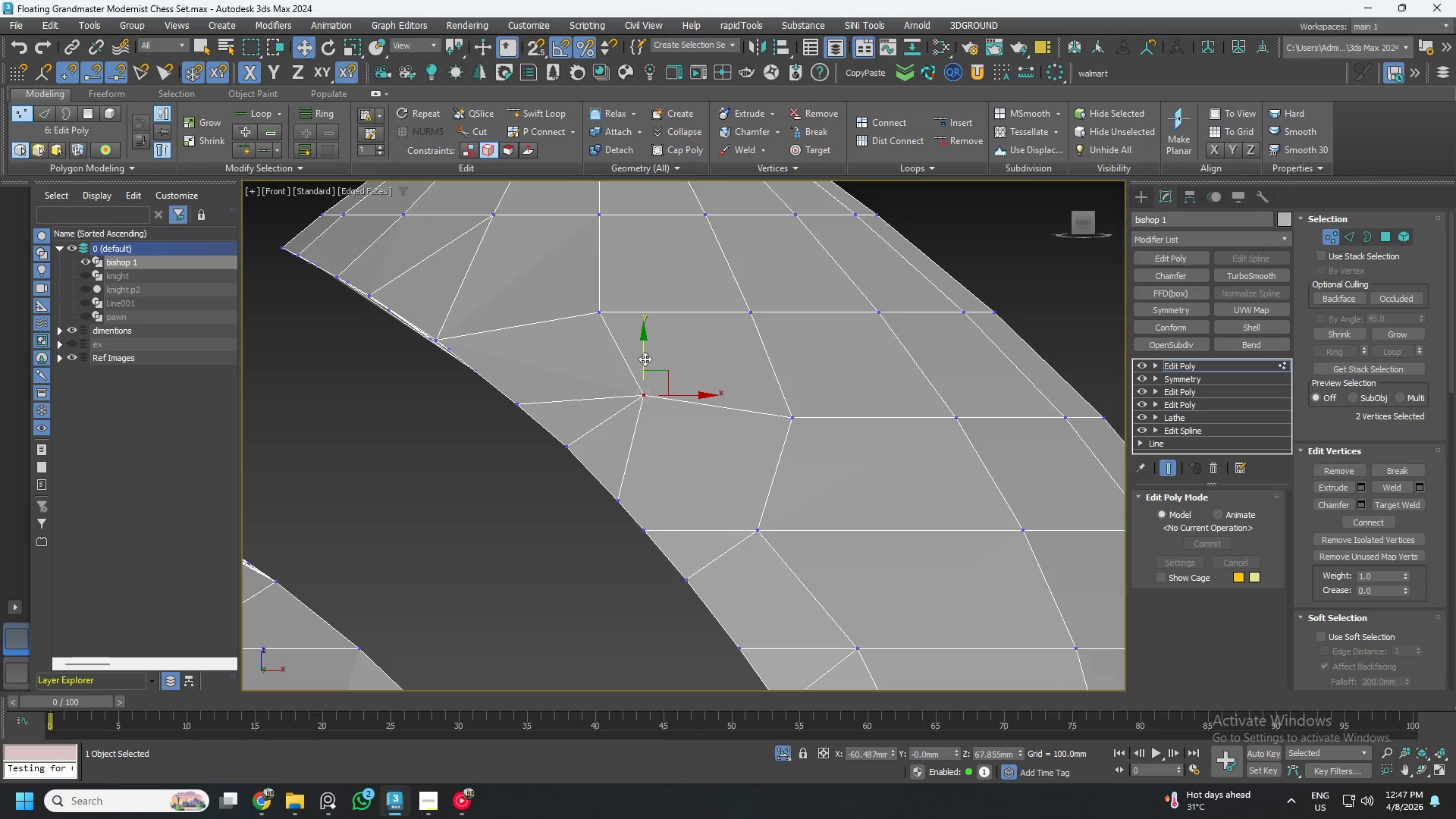 
left_click_drag(start_coordinate=[643, 357], to_coordinate=[639, 381])
 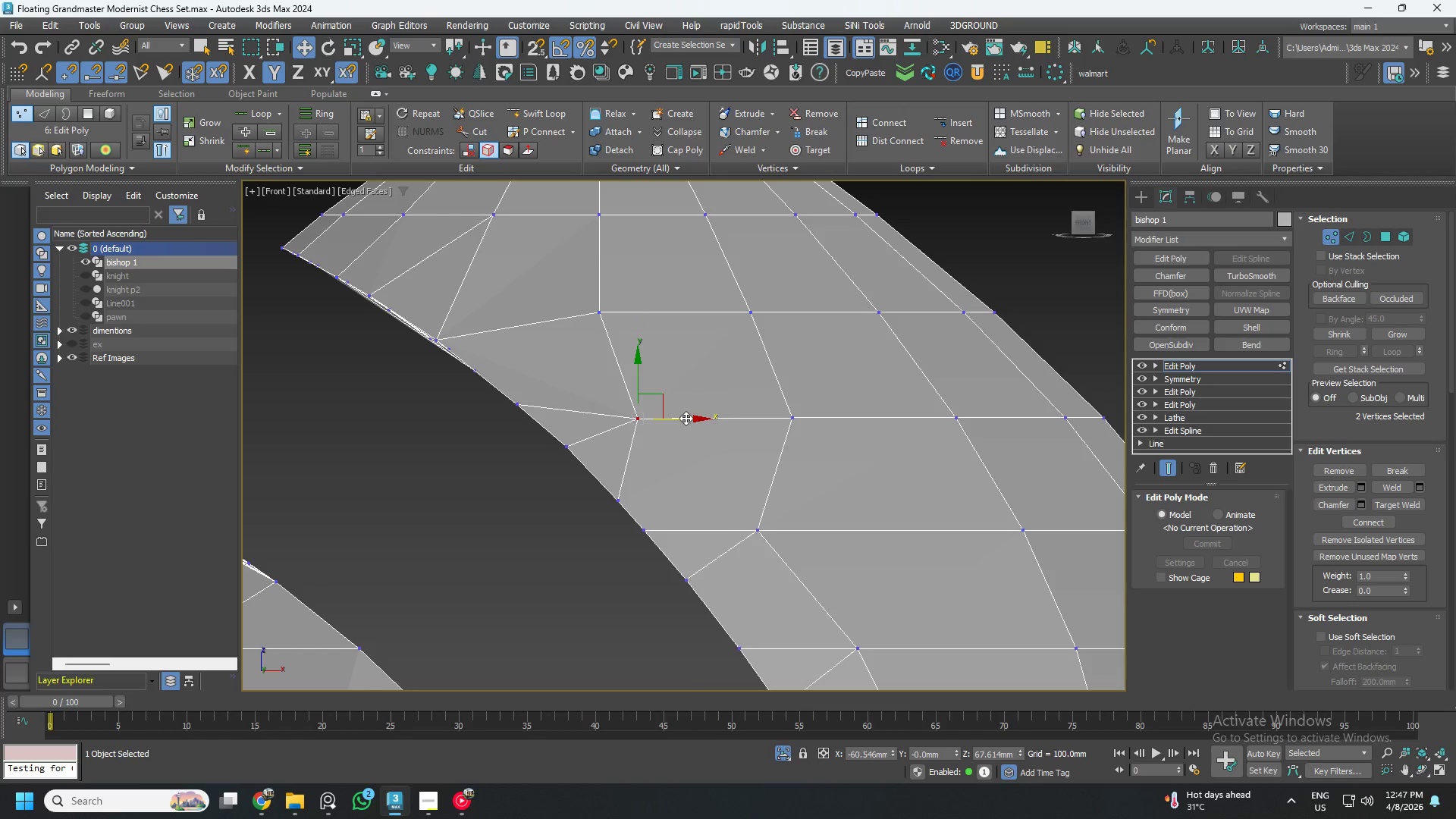 
left_click_drag(start_coordinate=[686, 418], to_coordinate=[669, 418])
 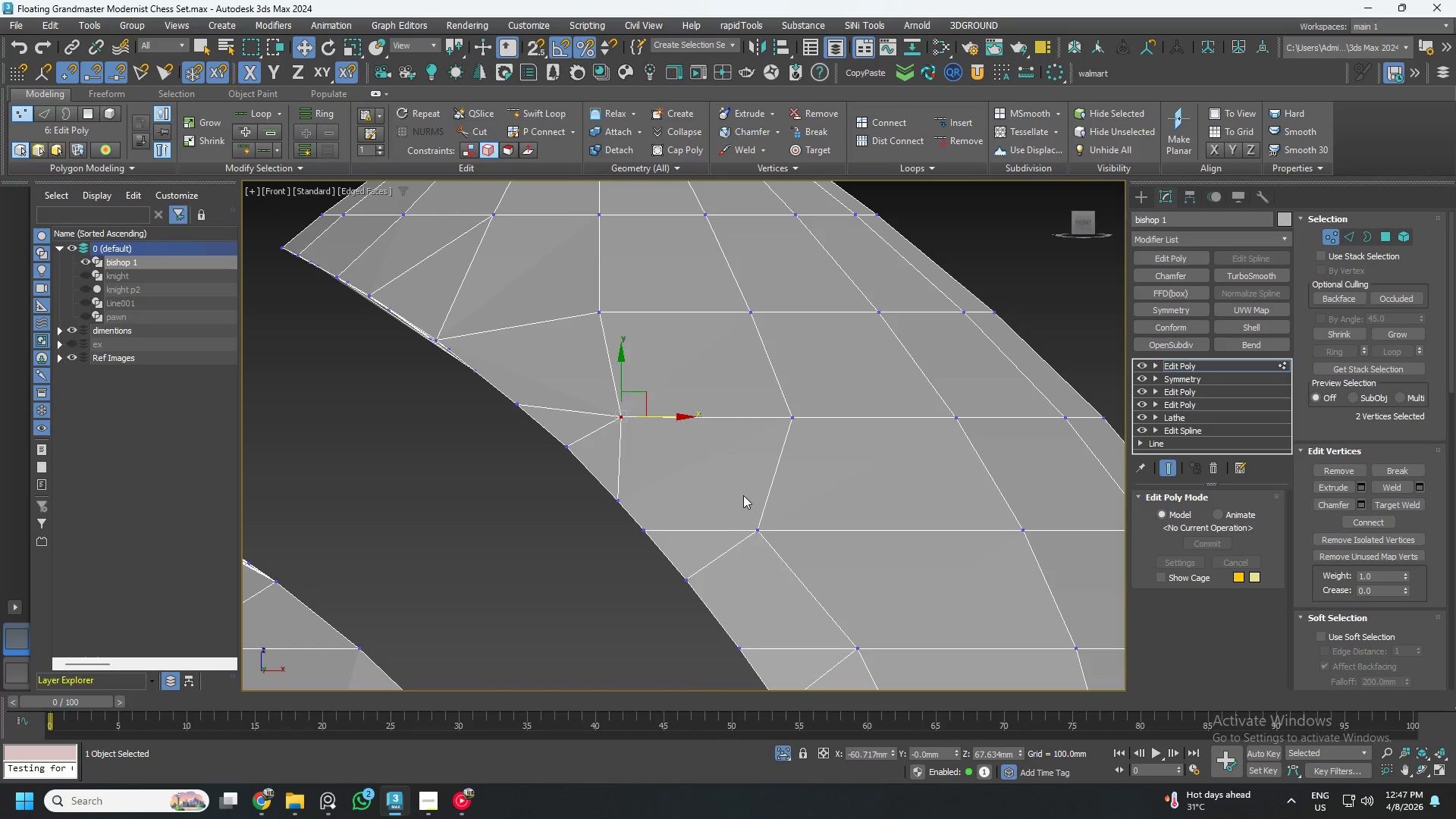 
wait(5.17)
 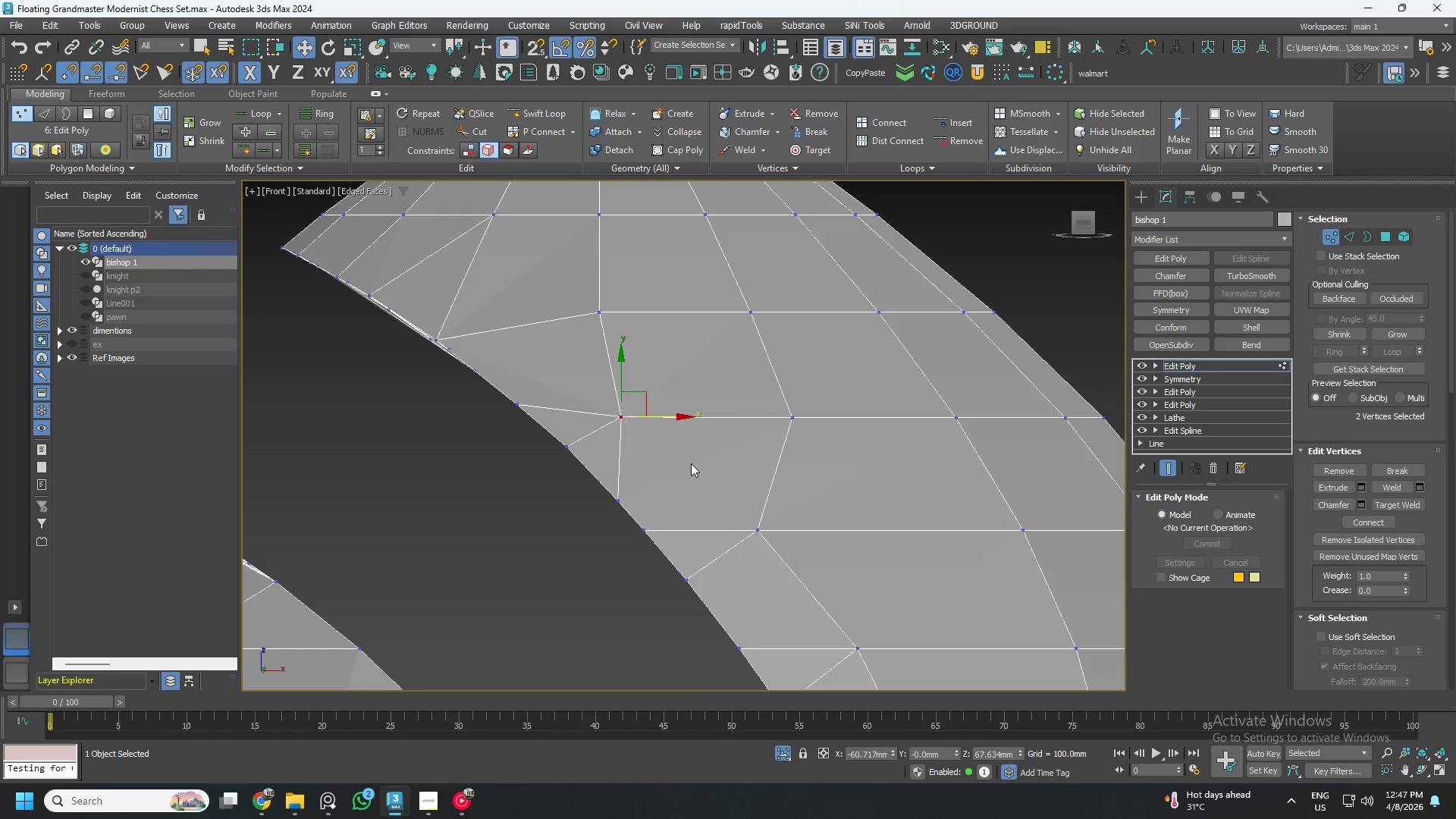 
hold_key(key=ControlLeft, duration=0.69)
left_click_drag(start_coordinate=[738, 496], to_coordinate=[780, 554])
 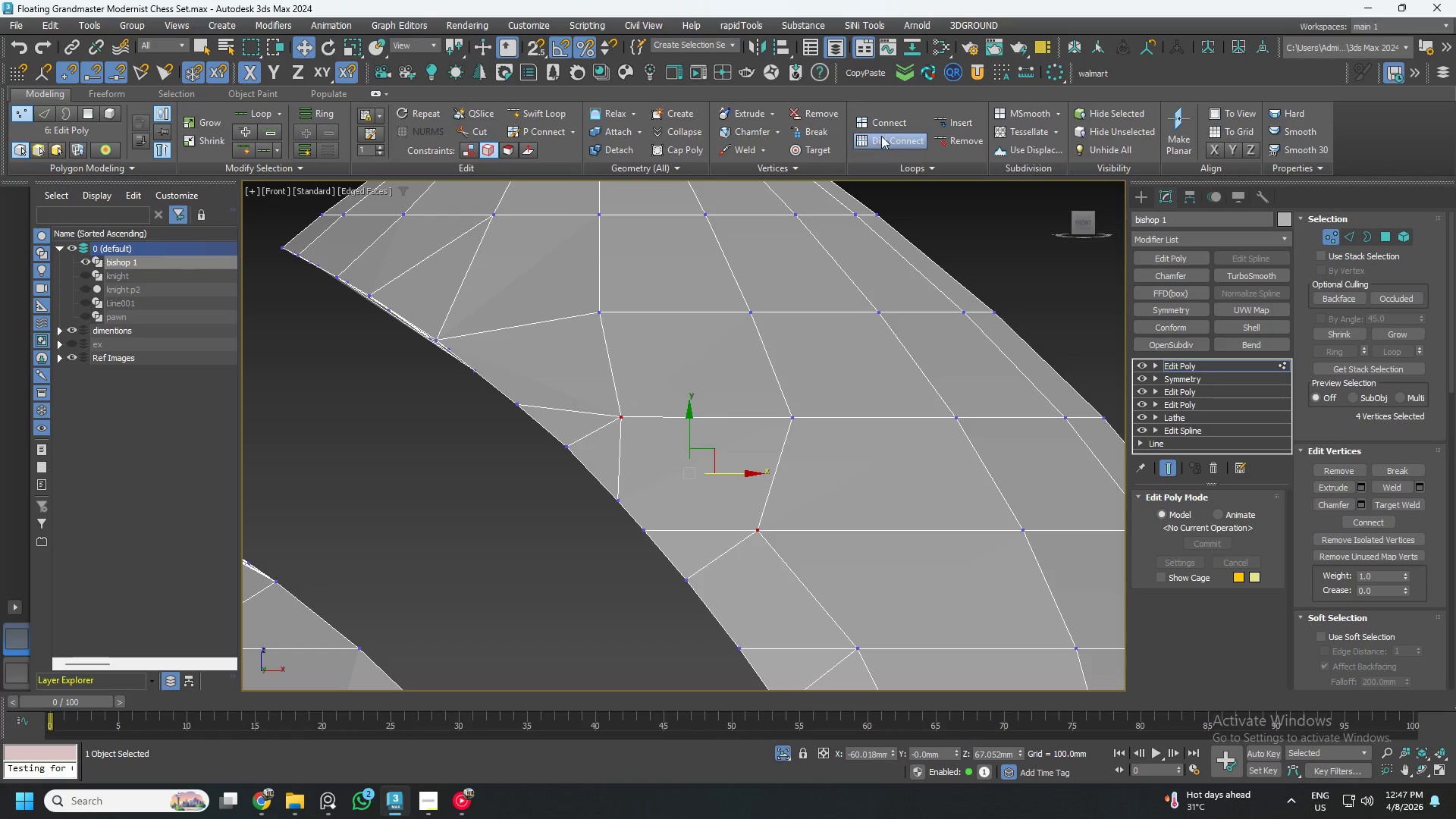 
left_click([889, 123])
 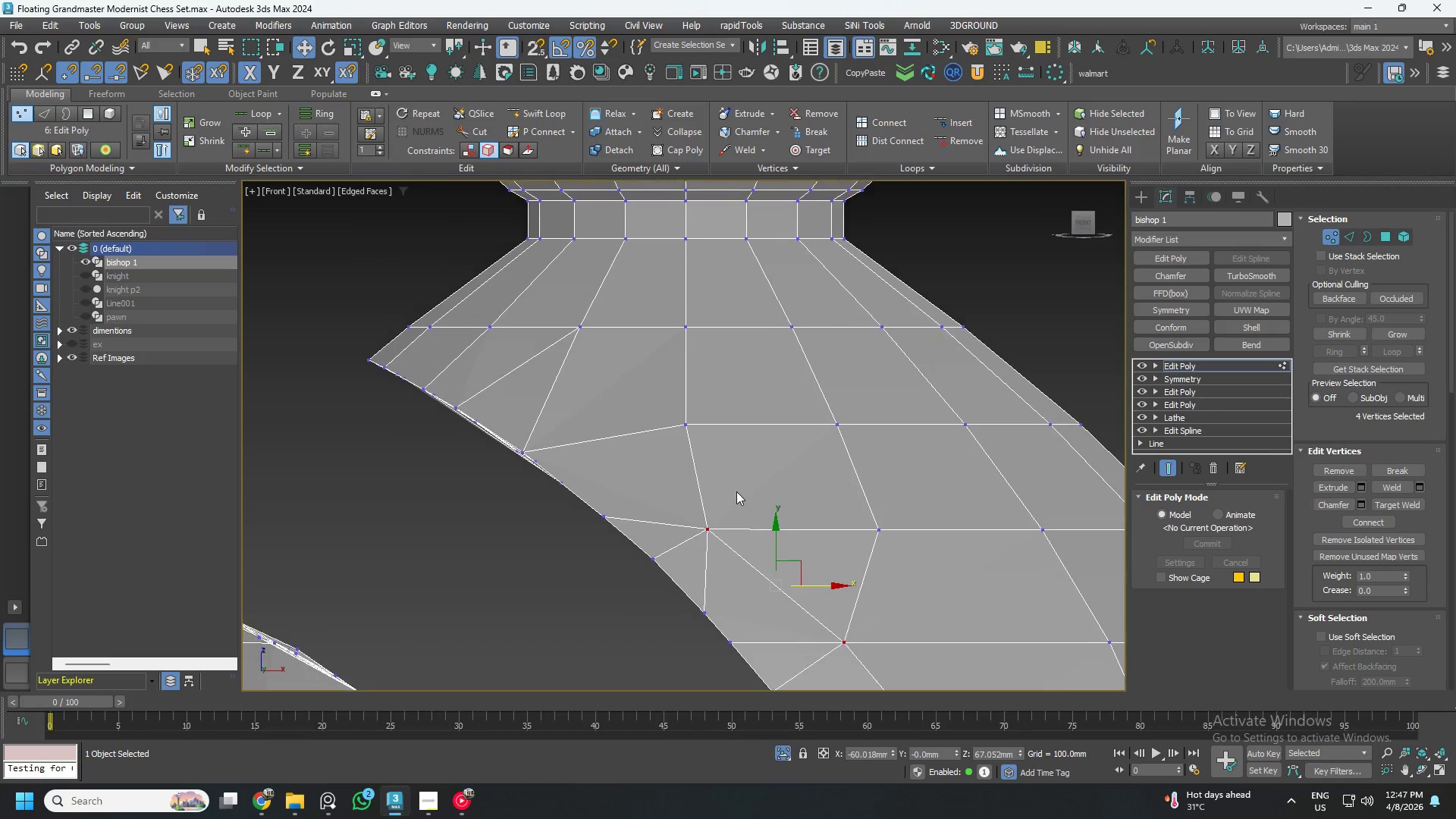 
left_click_drag(start_coordinate=[693, 495], to_coordinate=[733, 547])
 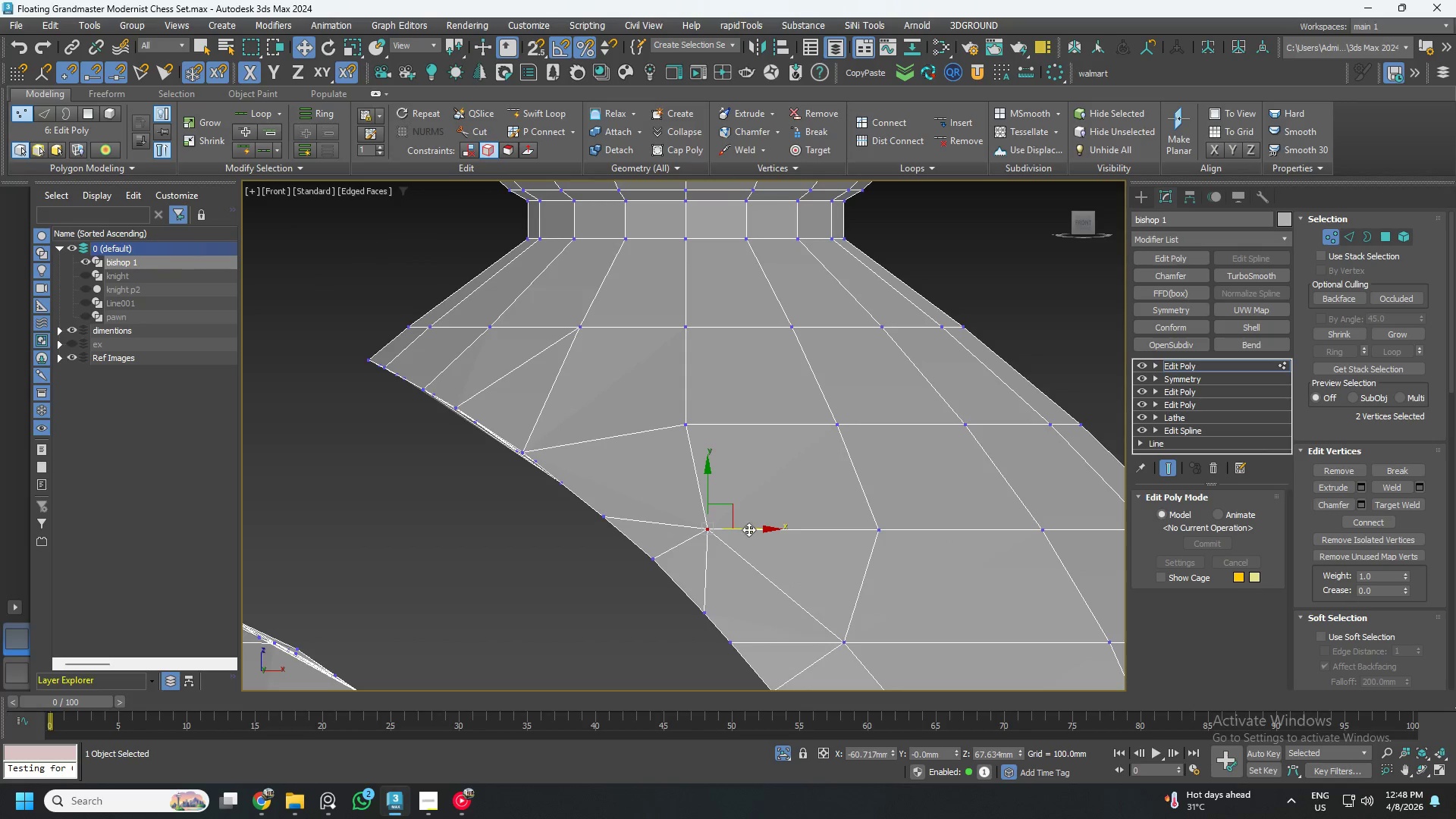 
left_click_drag(start_coordinate=[748, 529], to_coordinate=[774, 530])
 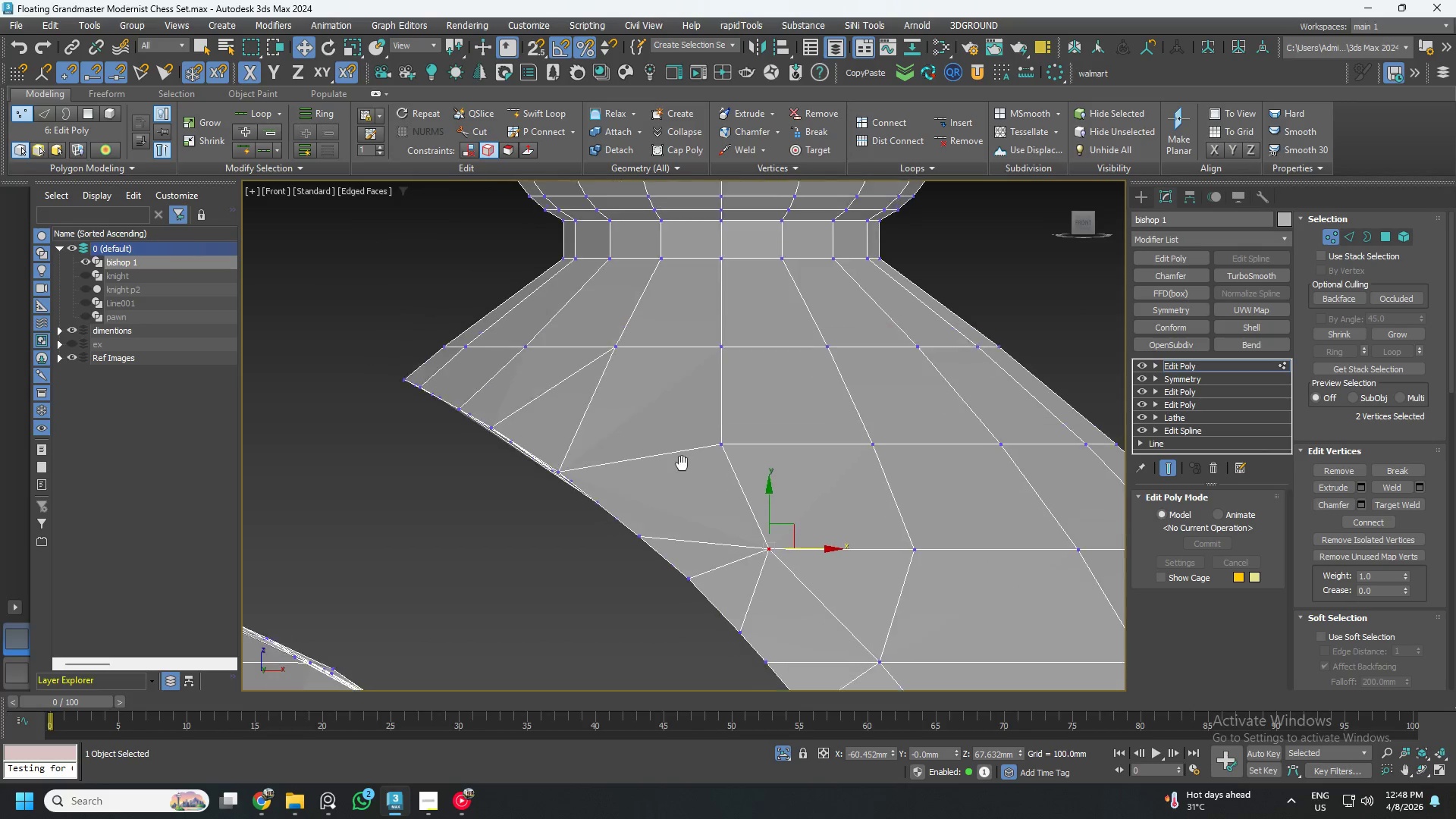 
left_click_drag(start_coordinate=[693, 413], to_coordinate=[768, 481])
 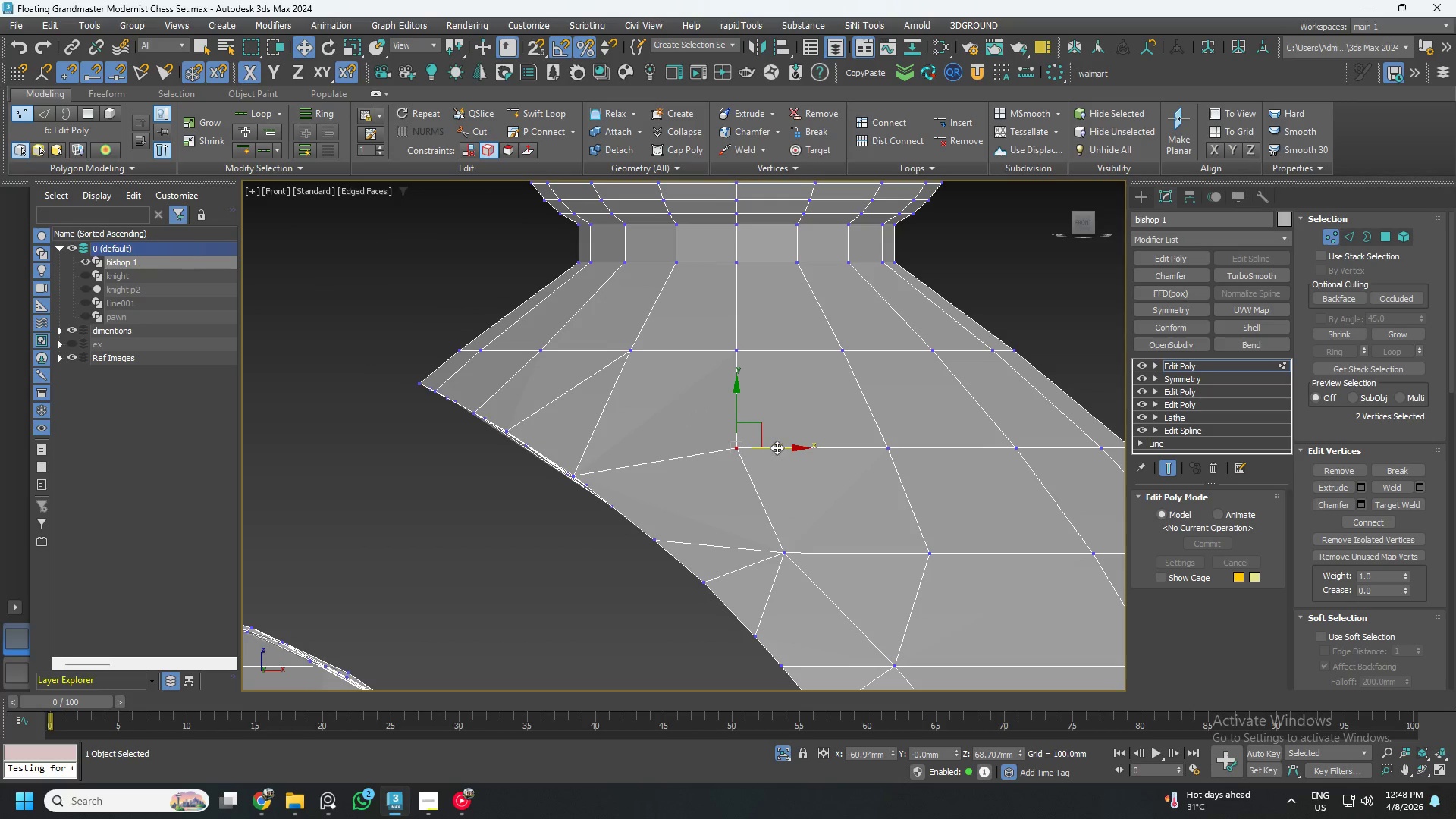 
left_click_drag(start_coordinate=[777, 445], to_coordinate=[731, 447])
 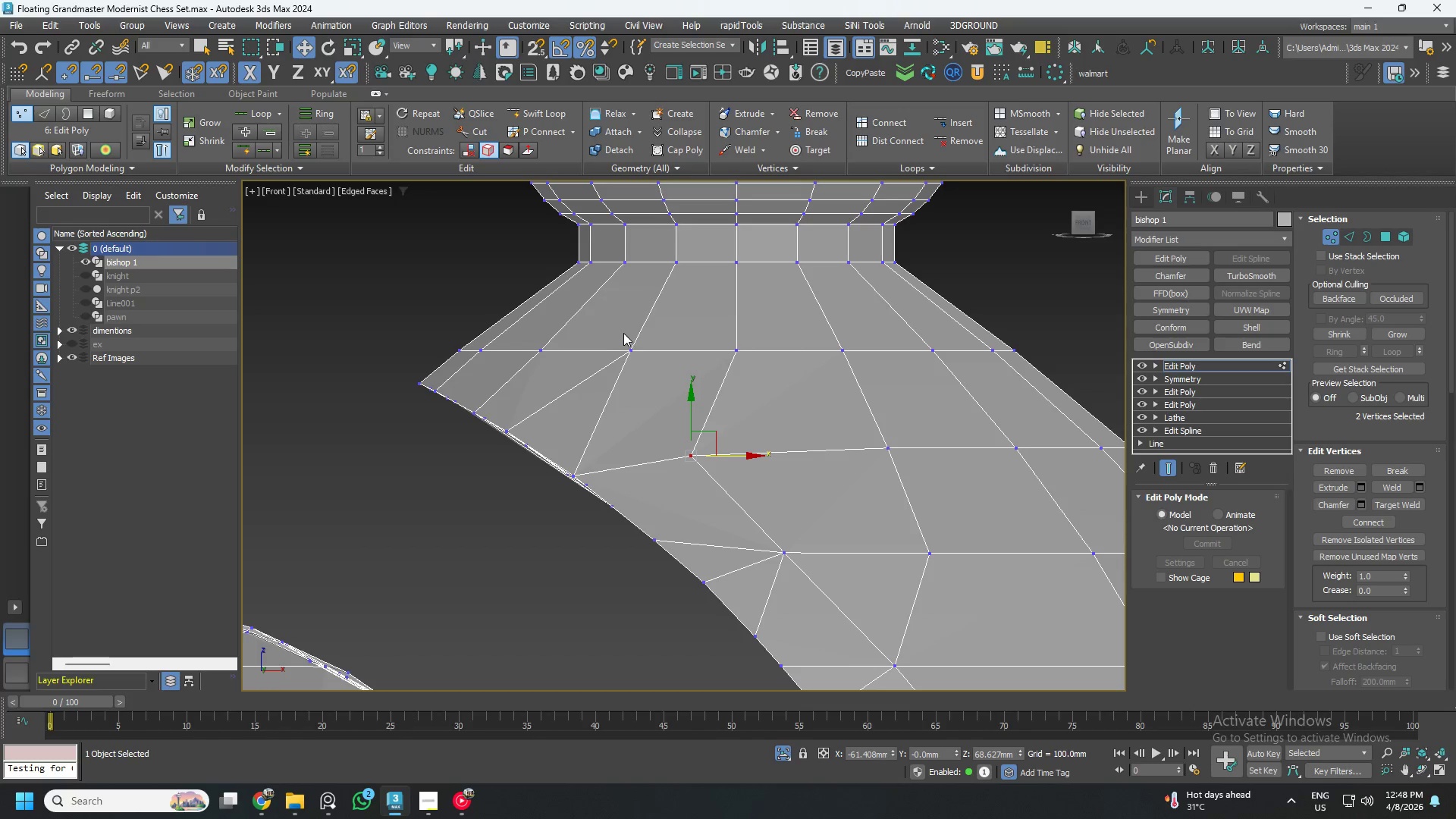 
left_click_drag(start_coordinate=[609, 327], to_coordinate=[664, 378])
 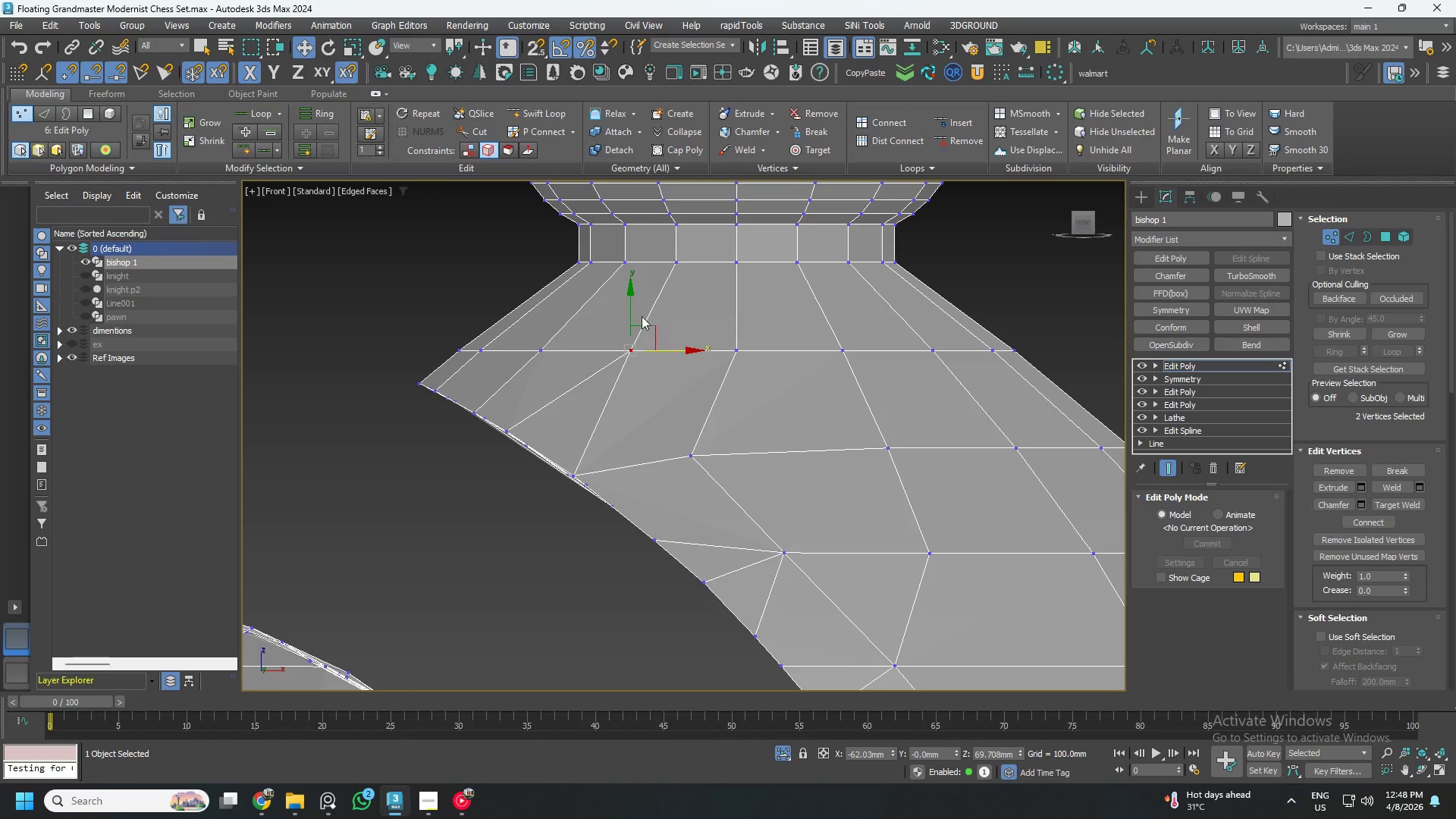 
left_click_drag(start_coordinate=[629, 309], to_coordinate=[618, 332])
 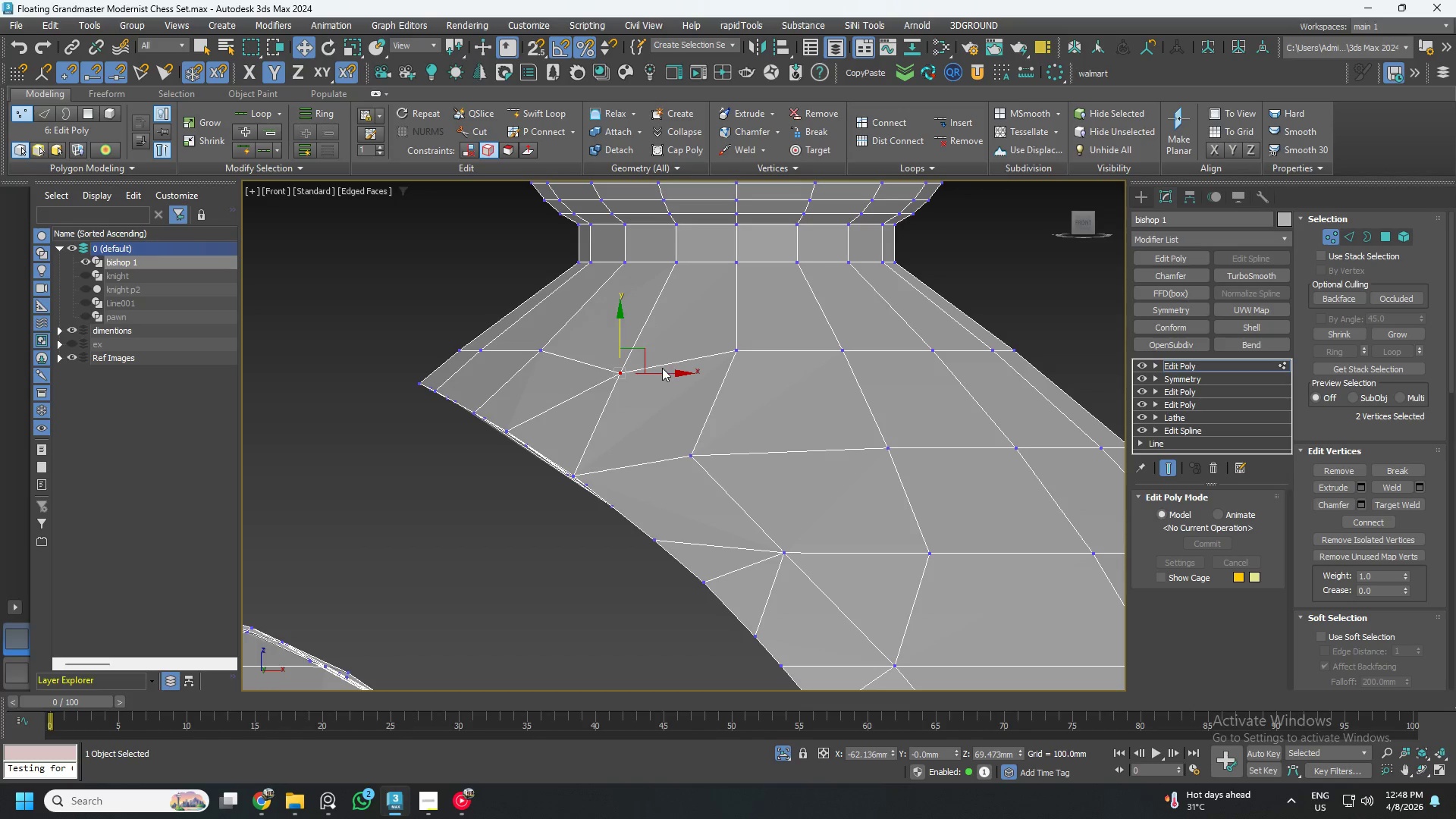 
left_click_drag(start_coordinate=[660, 369], to_coordinate=[643, 377])
 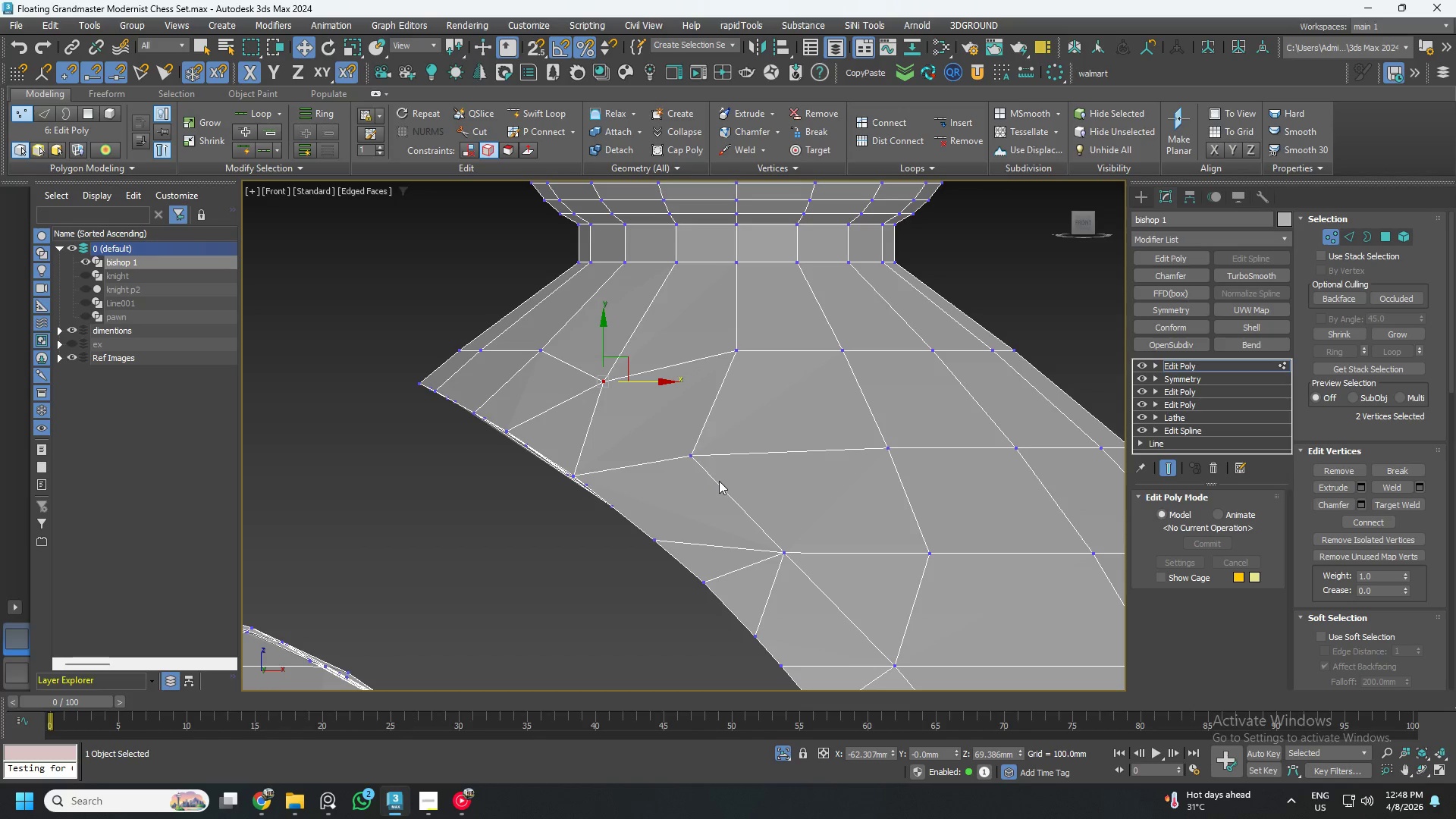 
hold_key(key=ControlLeft, duration=0.73)
left_click_drag(start_coordinate=[719, 481], to_coordinate=[673, 429])
 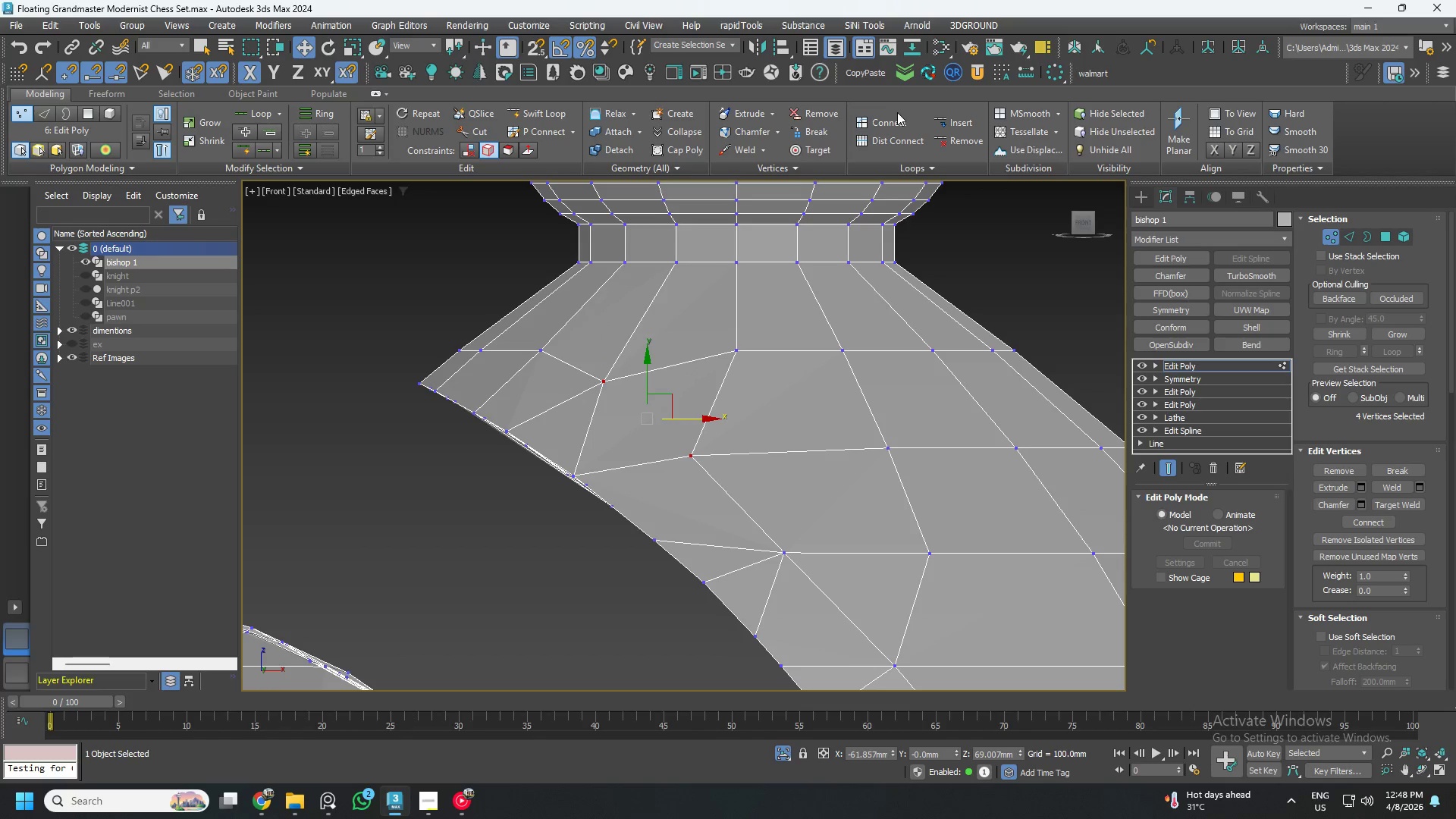 
left_click([892, 119])
 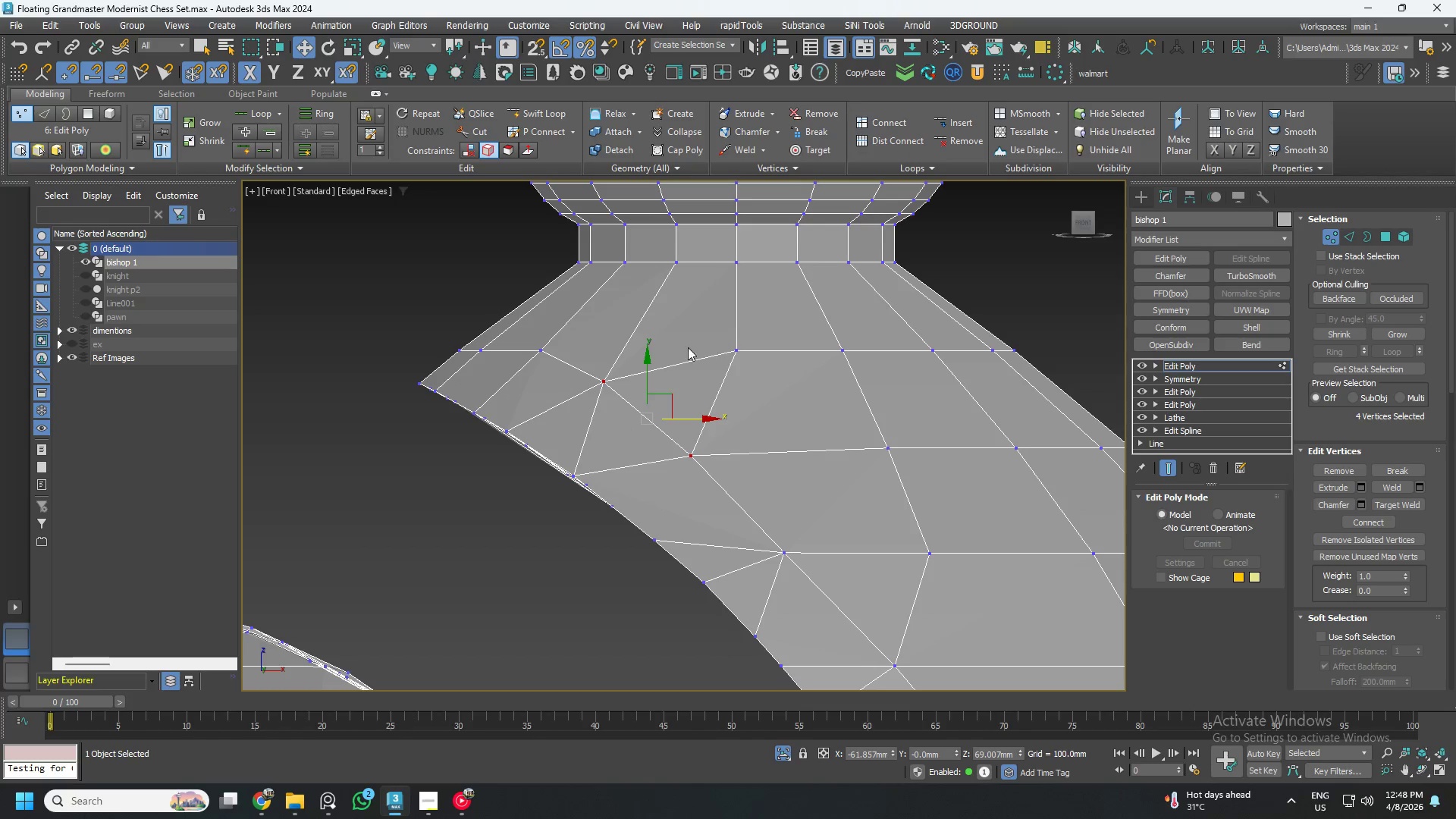 
left_click_drag(start_coordinate=[604, 338], to_coordinate=[547, 396])
 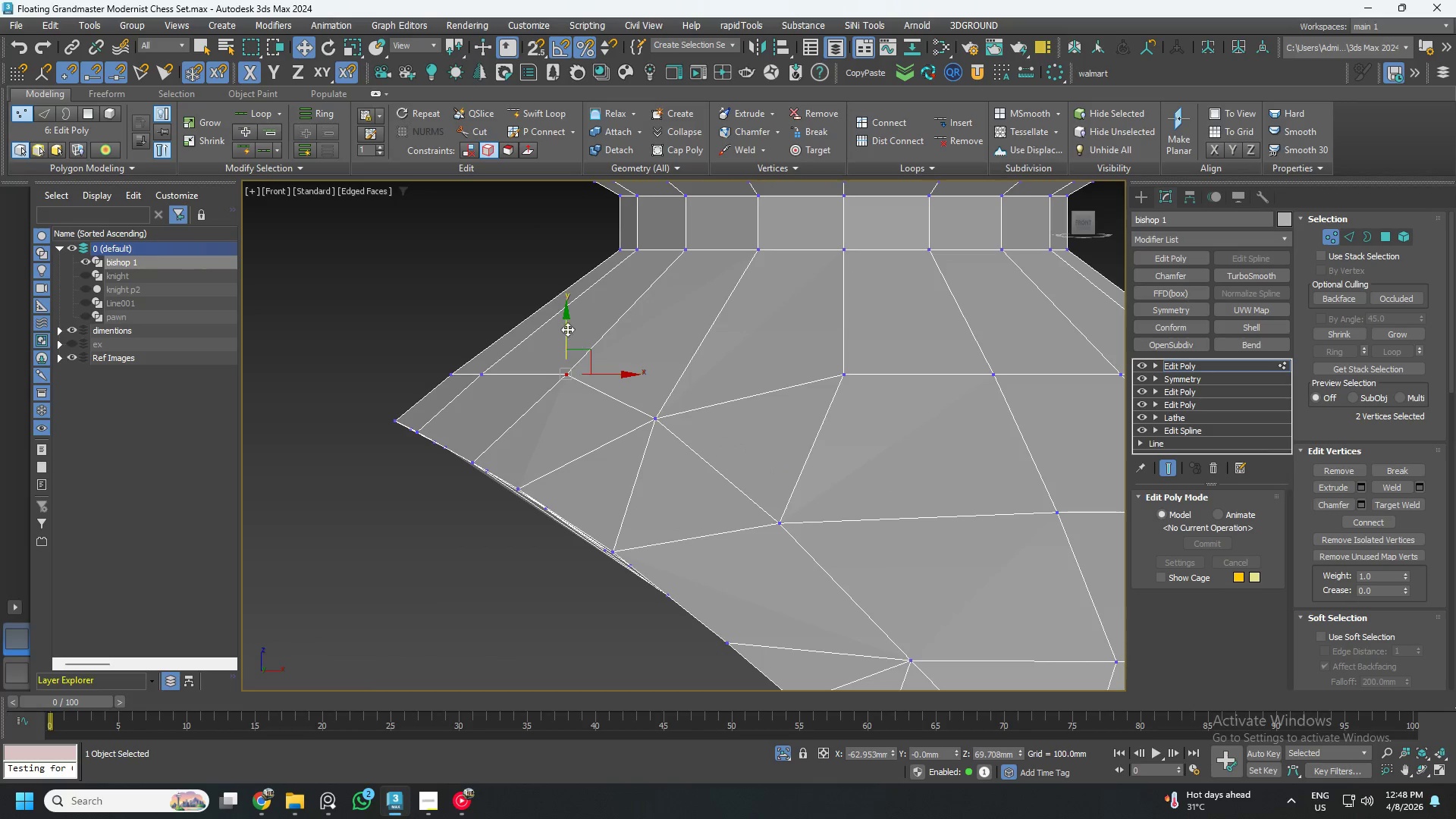 
scroll: coordinate [539, 344], scroll_direction: up, amount: 1.0
 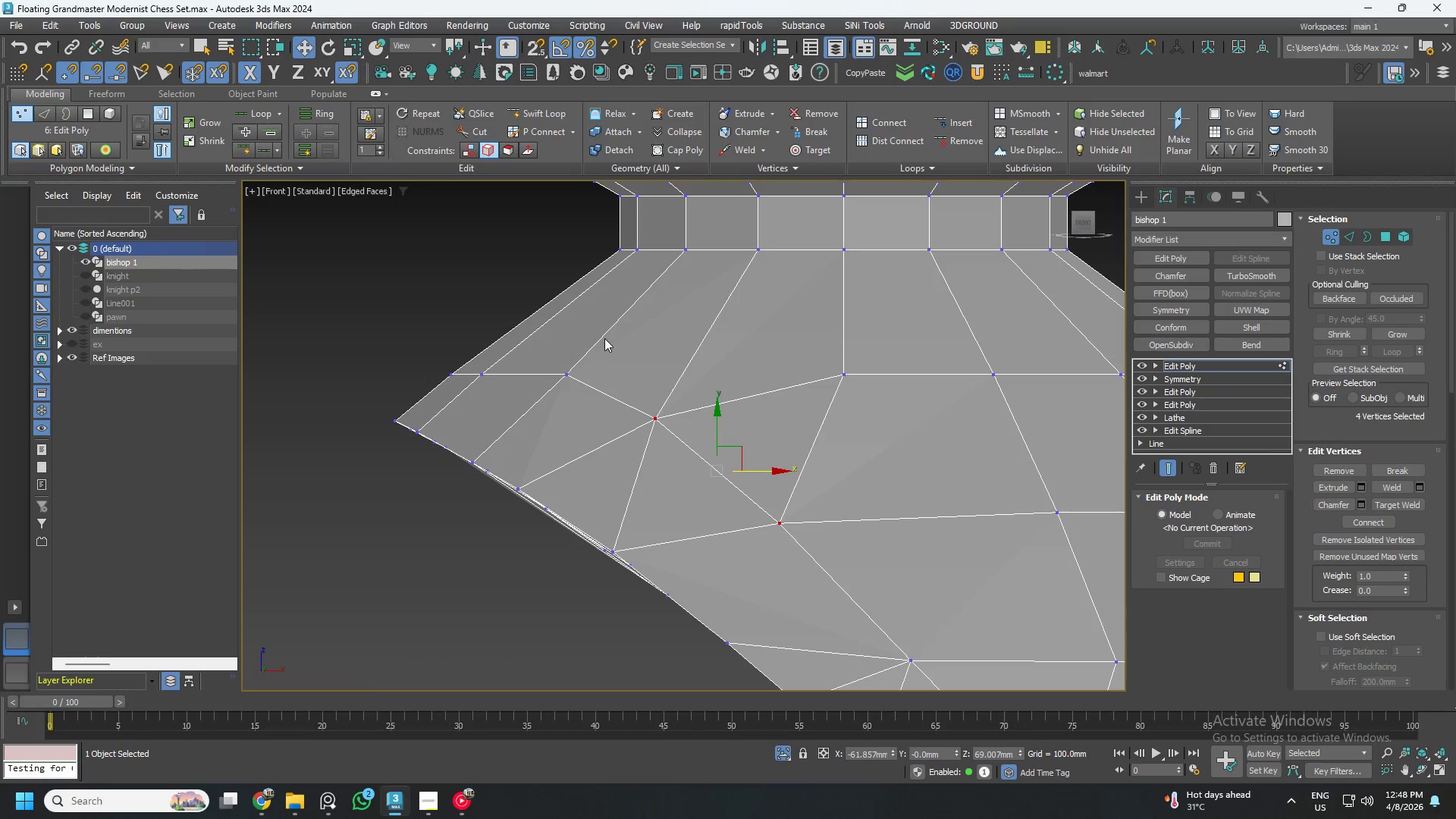 
left_click_drag(start_coordinate=[566, 329], to_coordinate=[554, 344])
 